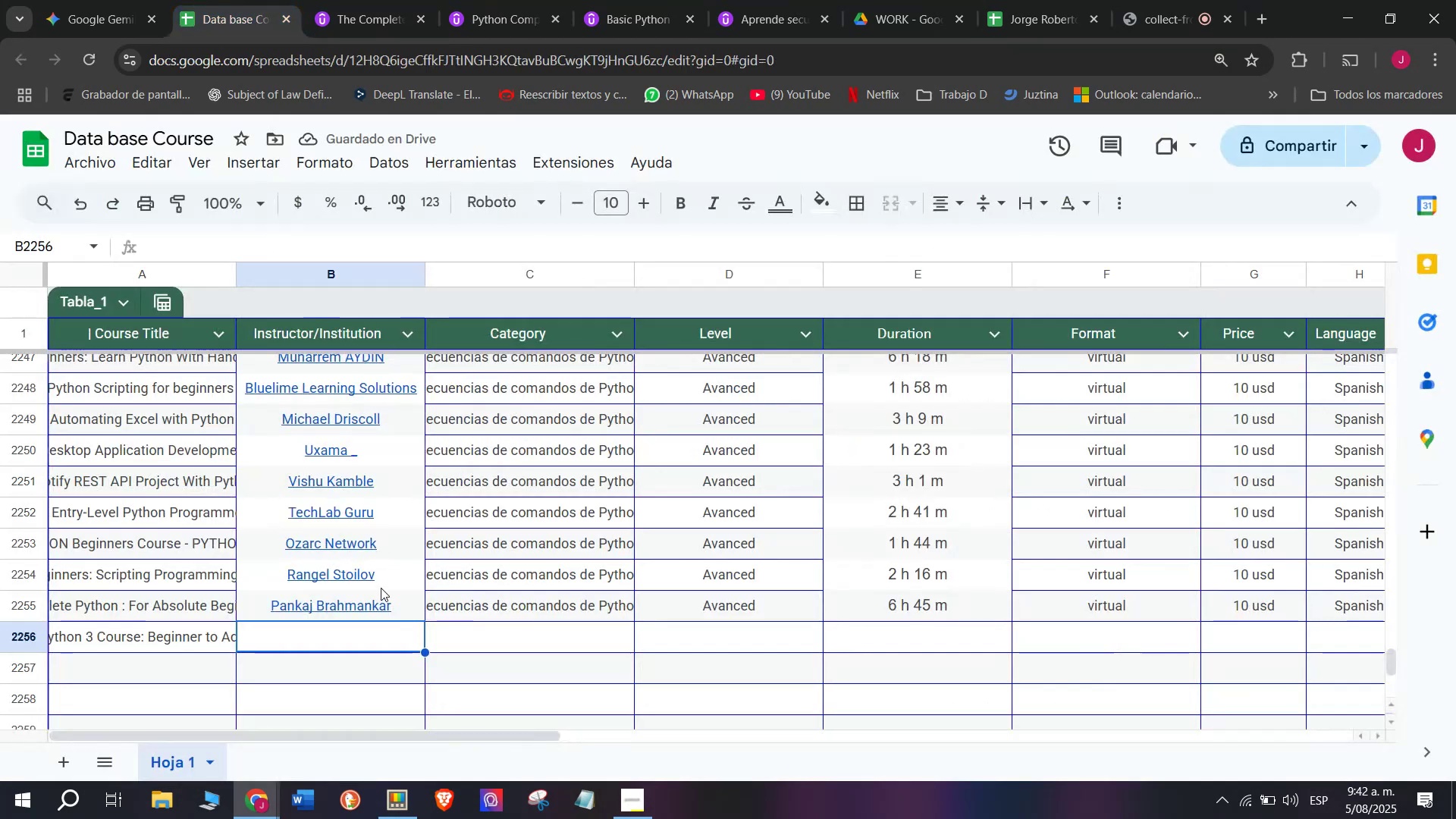 
key(Z)
 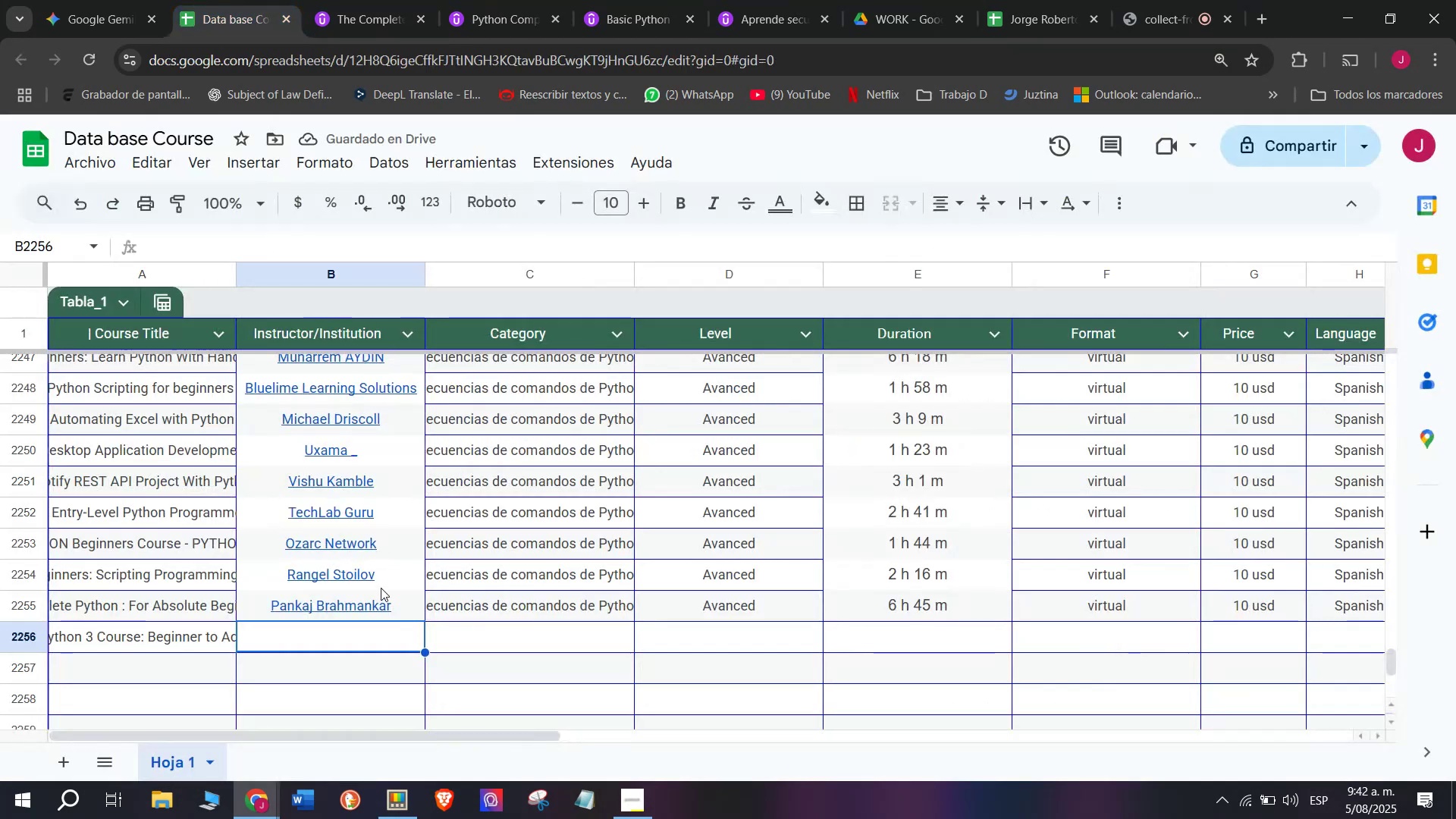 
key(Control+ControlLeft)
 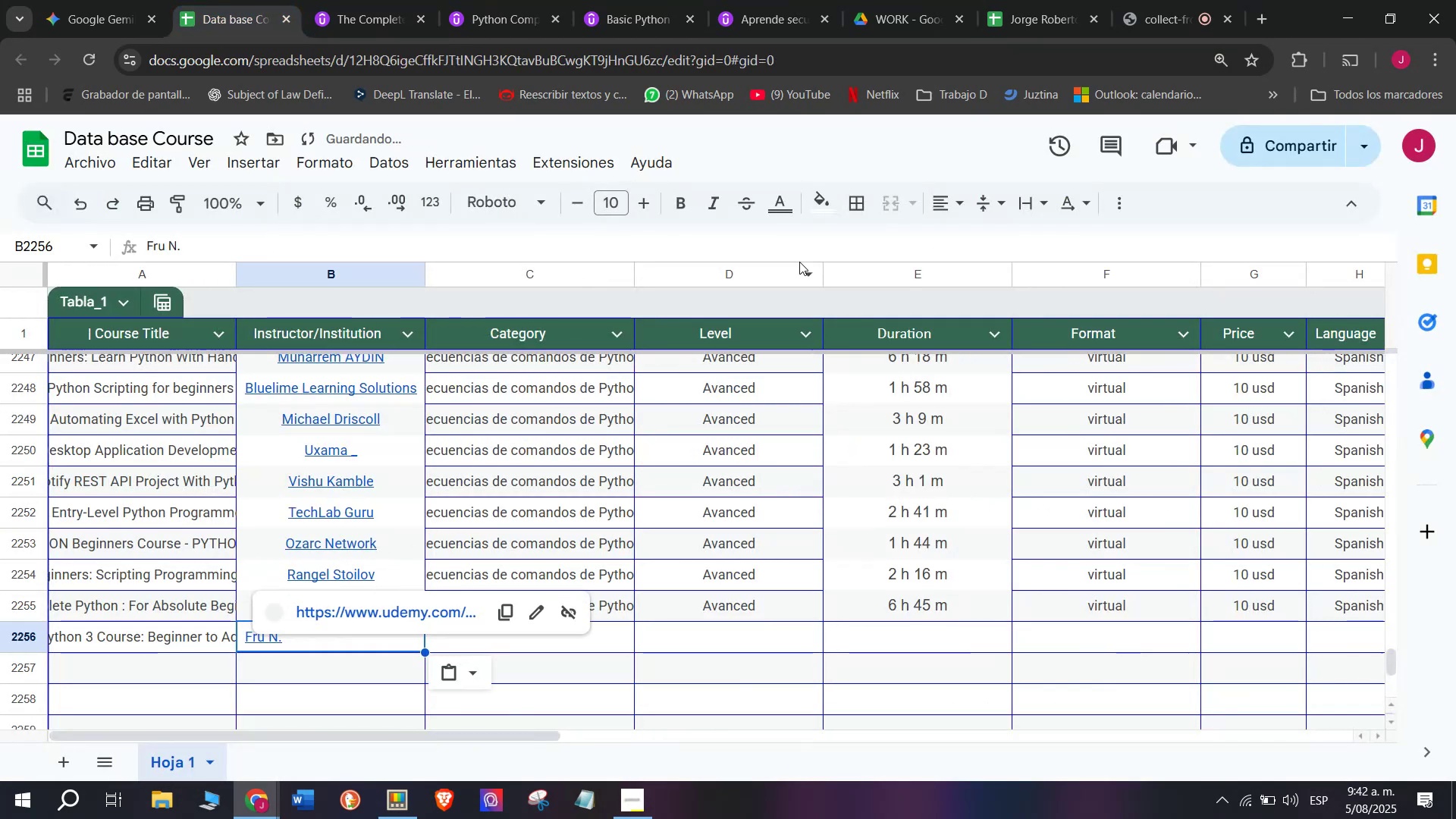 
key(Control+V)
 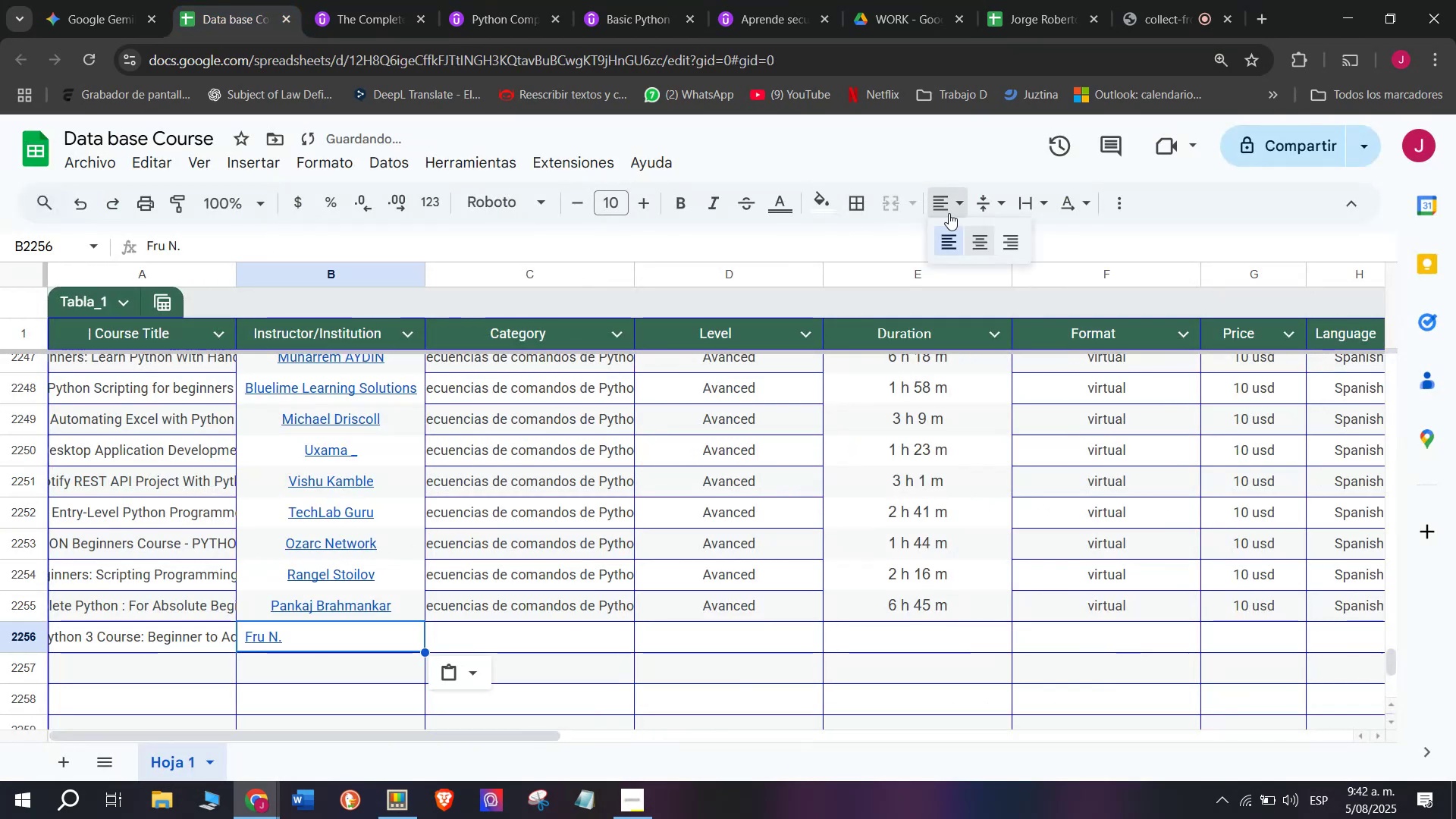 
double_click([978, 240])
 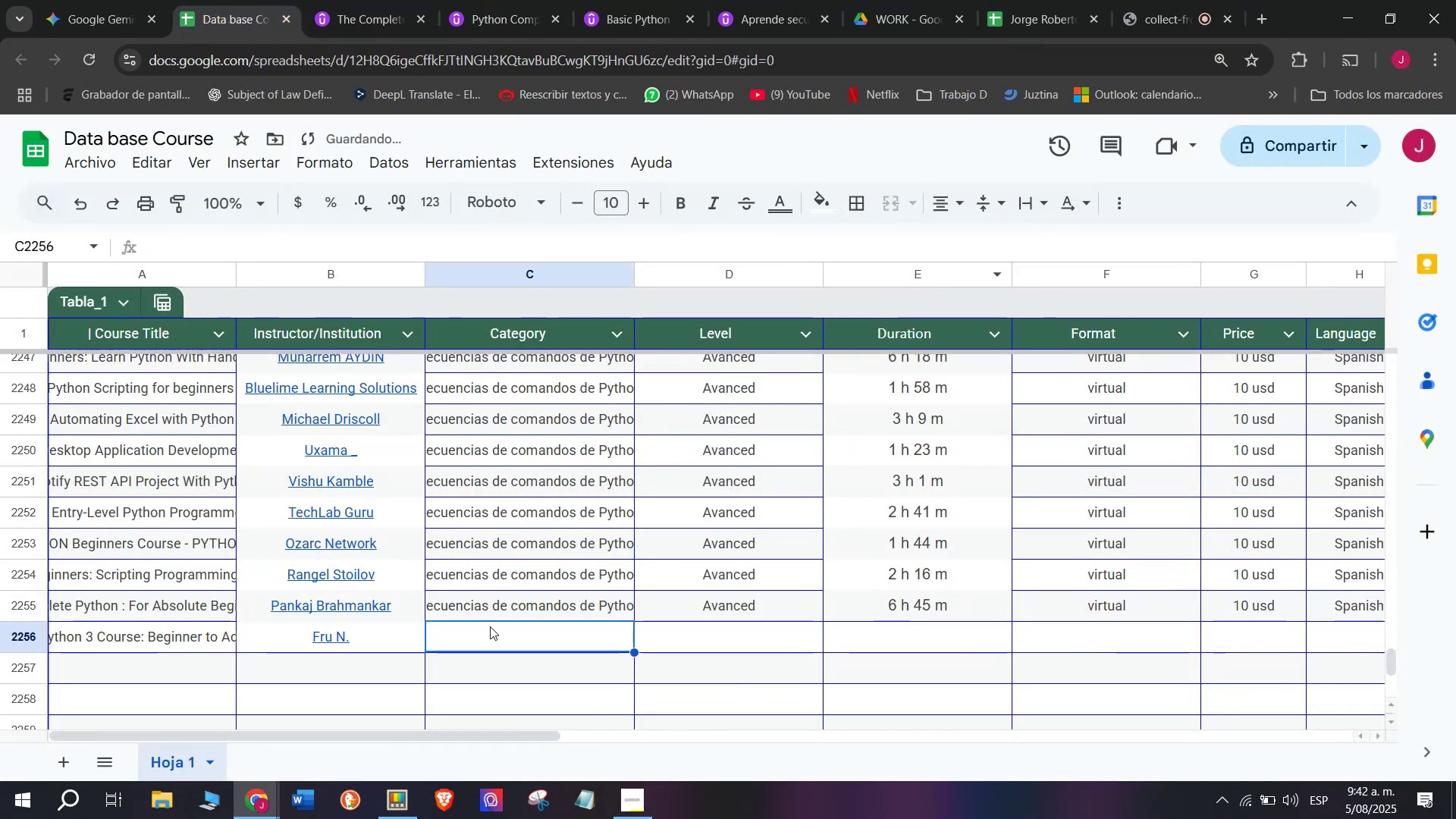 
double_click([522, 599])
 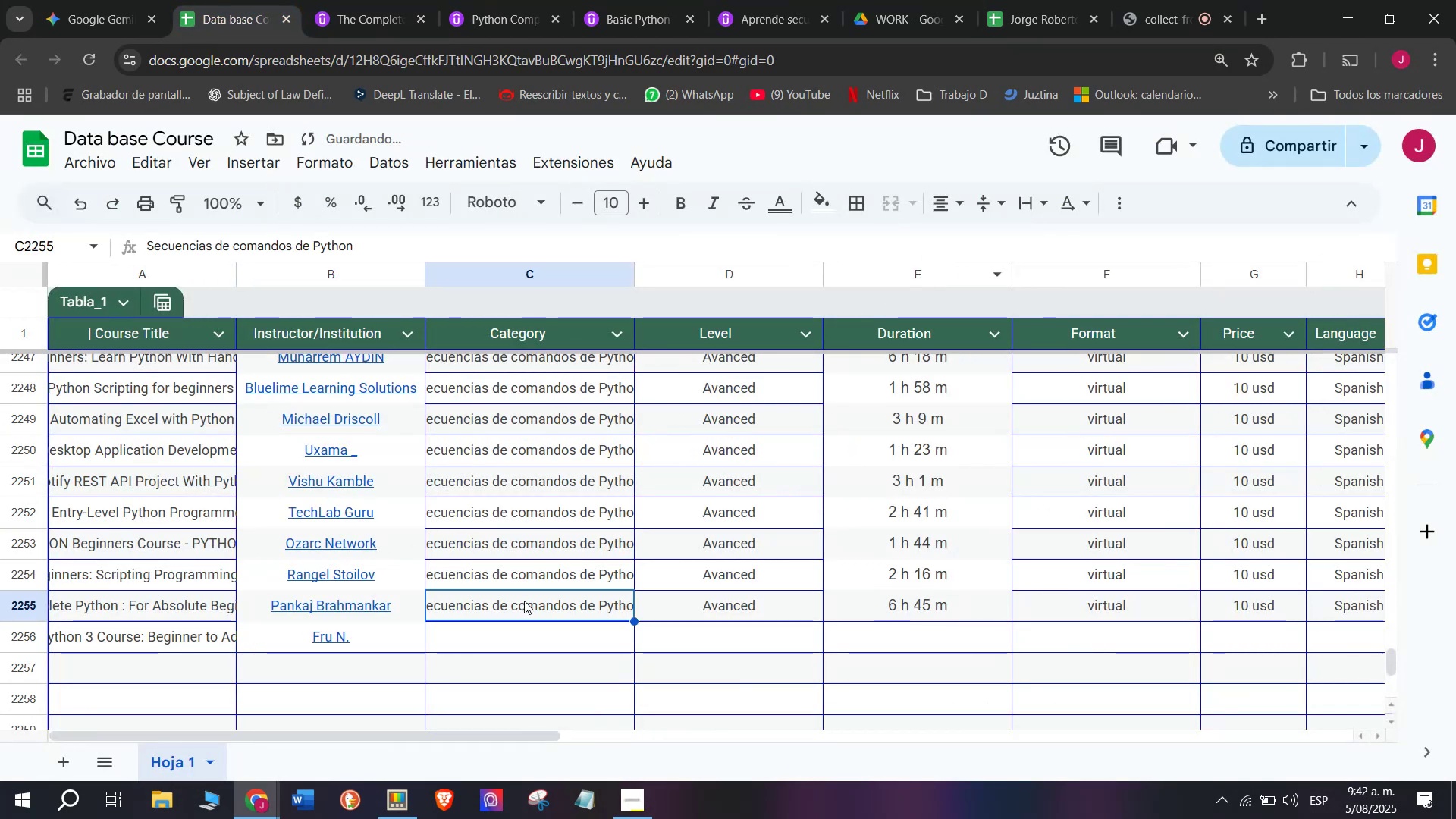 
key(Break)
 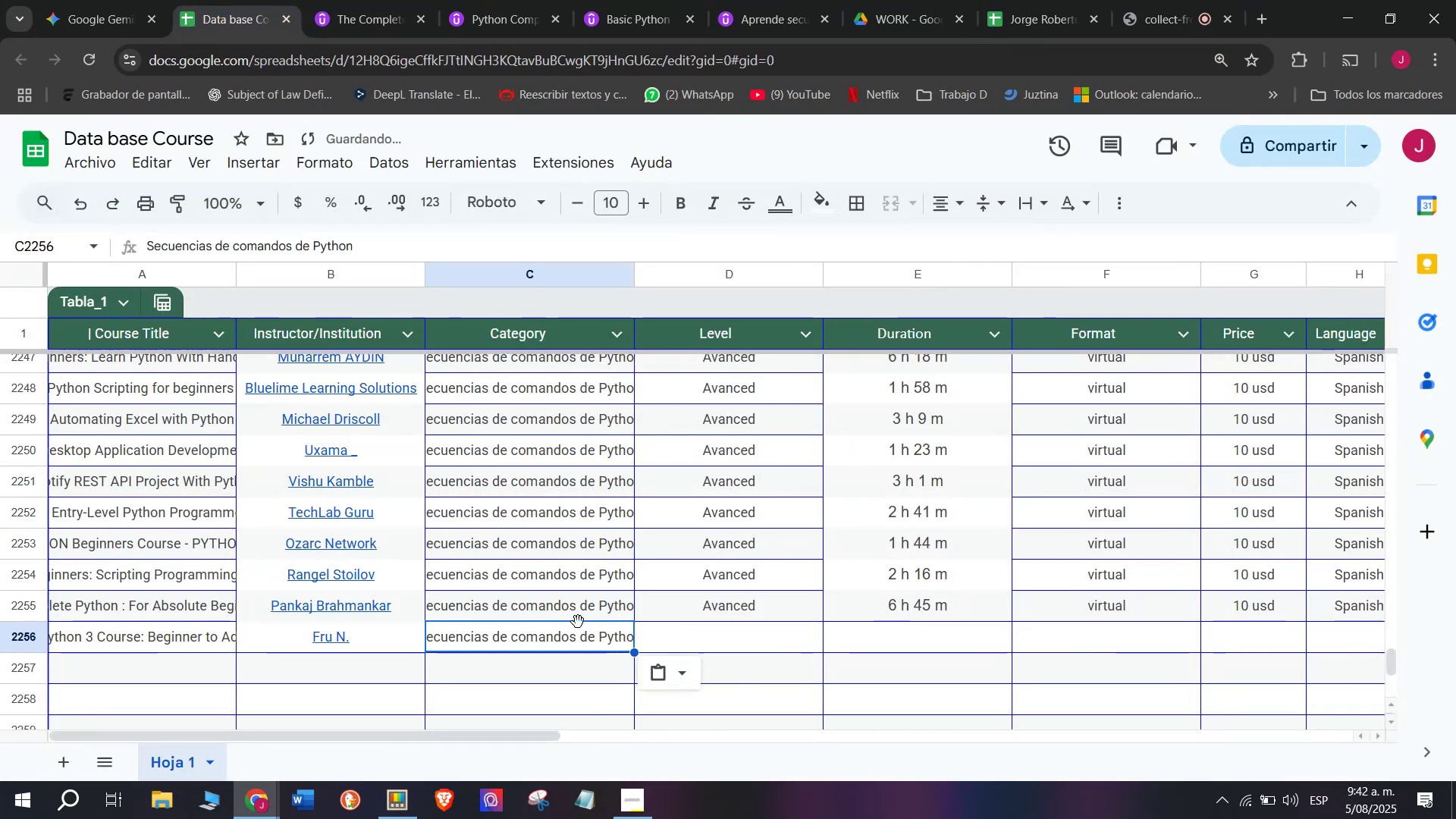 
key(Control+ControlLeft)
 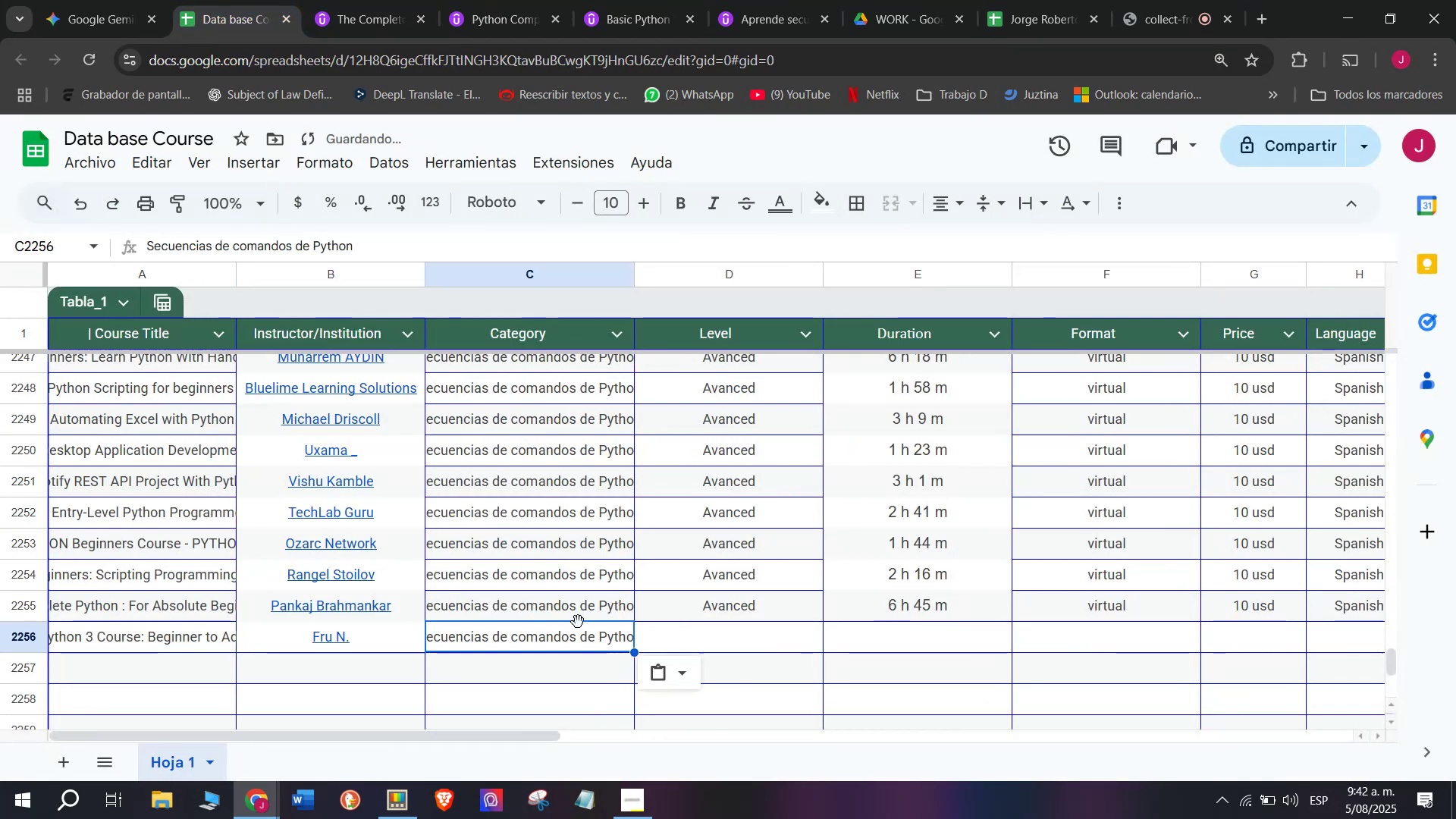 
key(Control+C)
 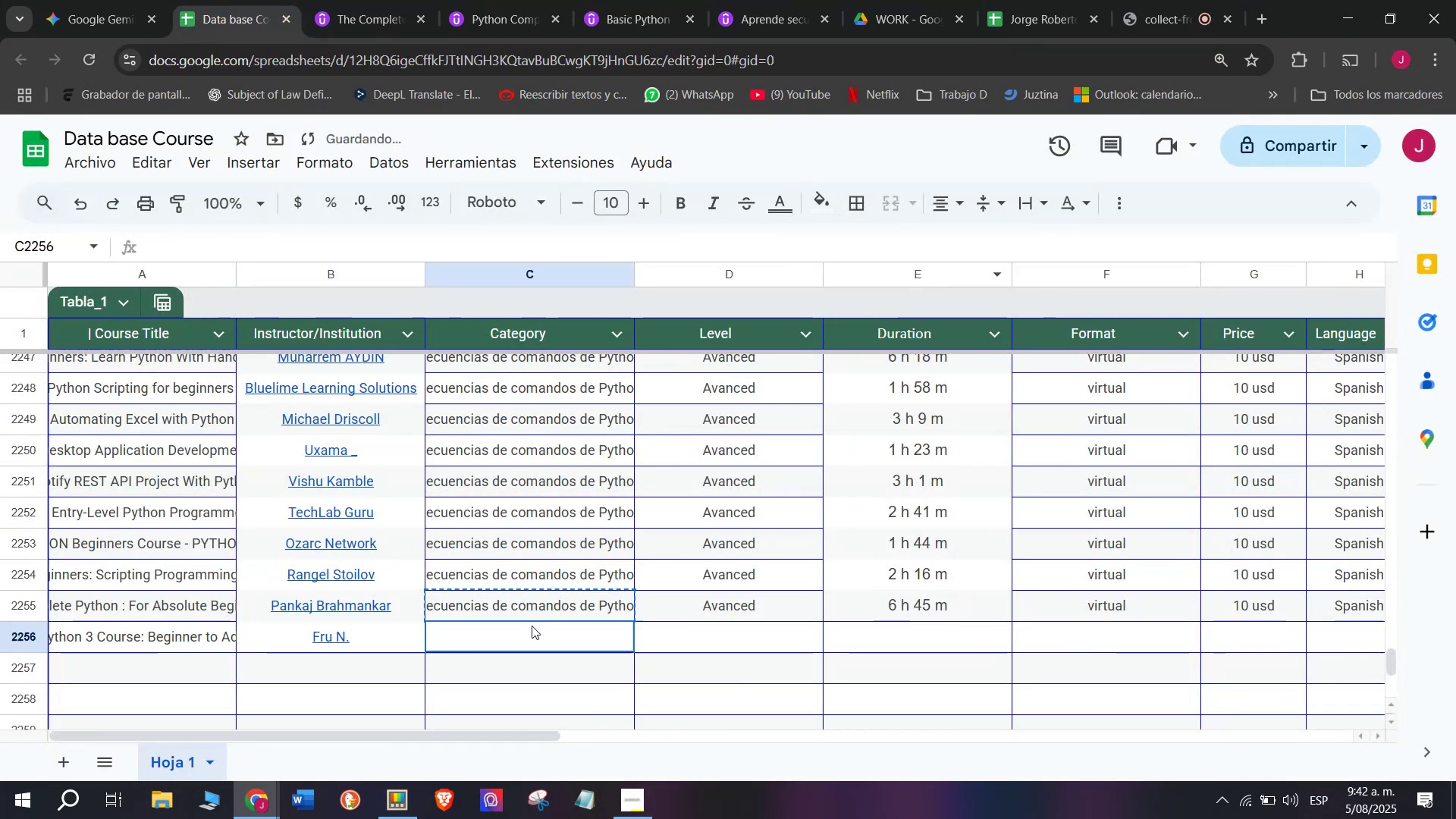 
triple_click([532, 626])
 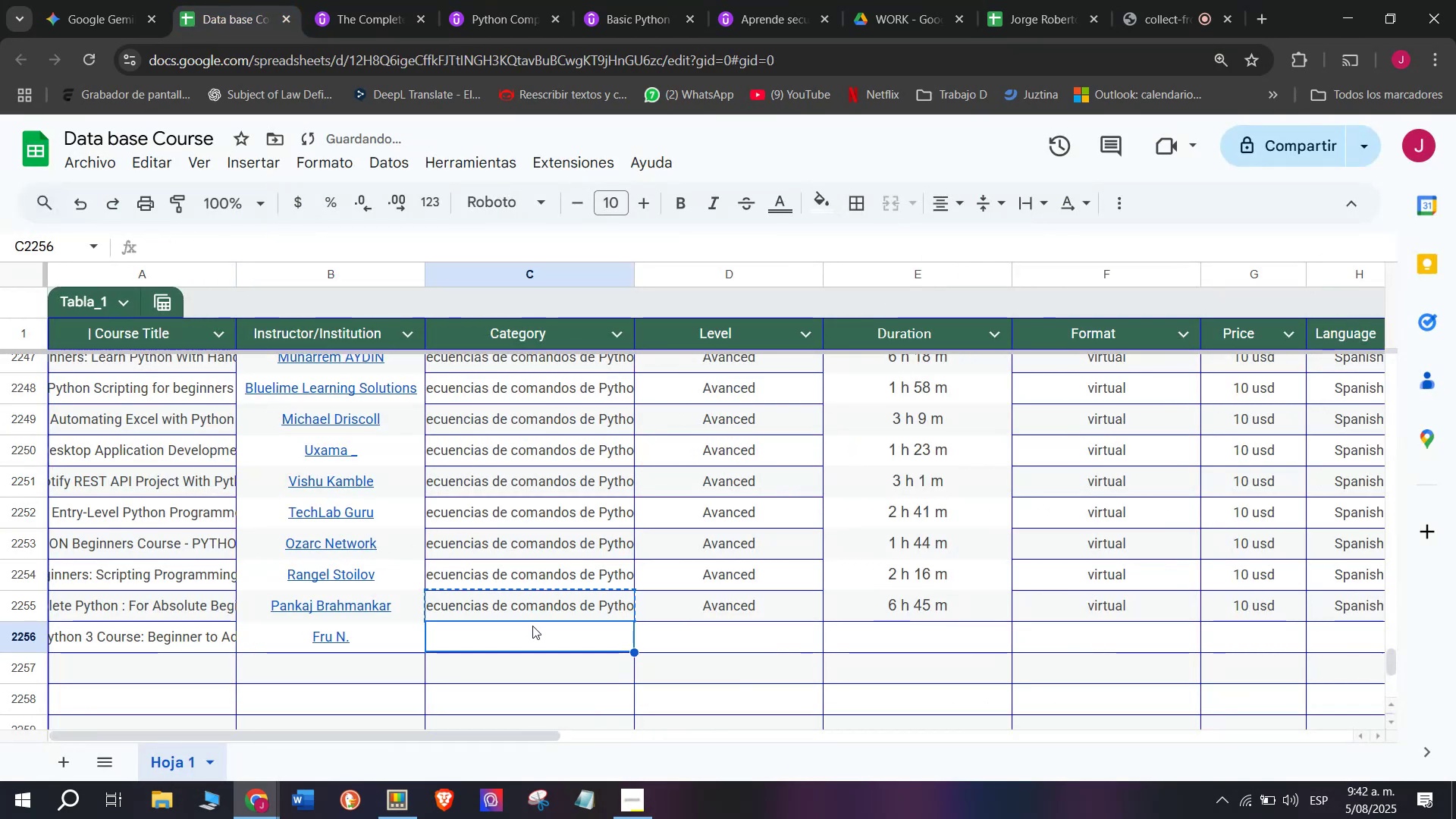 
key(Z)
 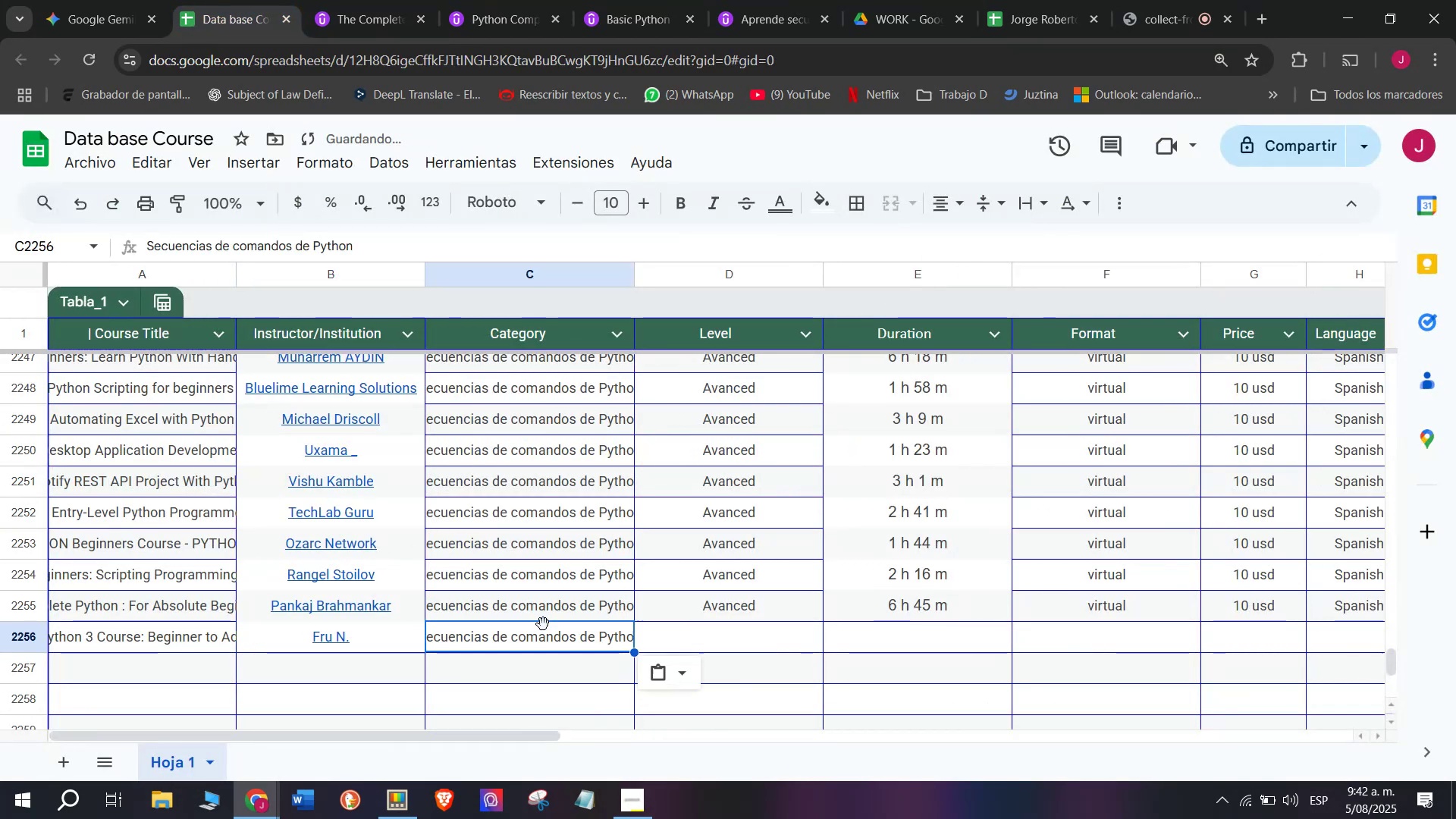 
key(Control+ControlLeft)
 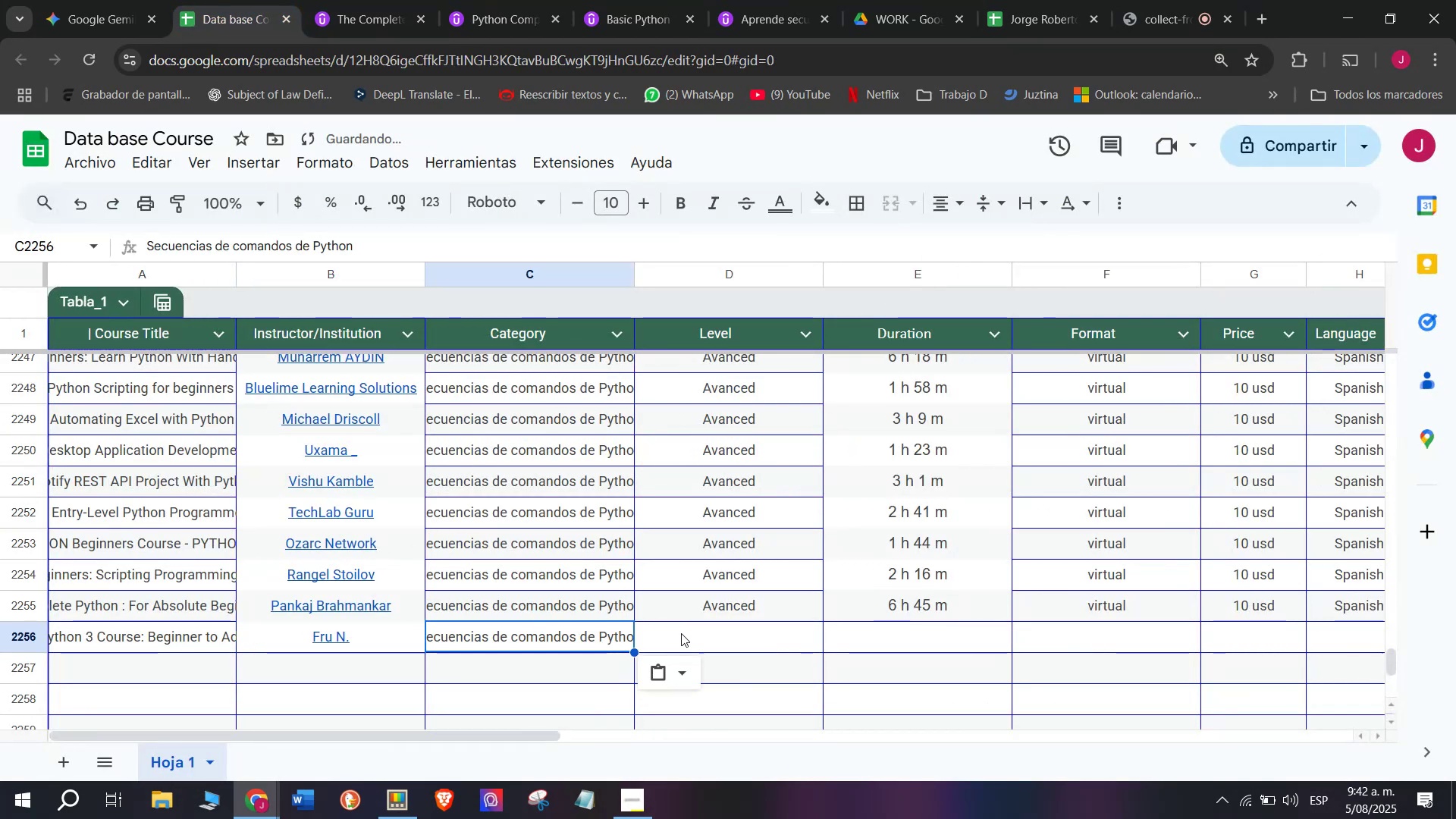 
key(Control+V)
 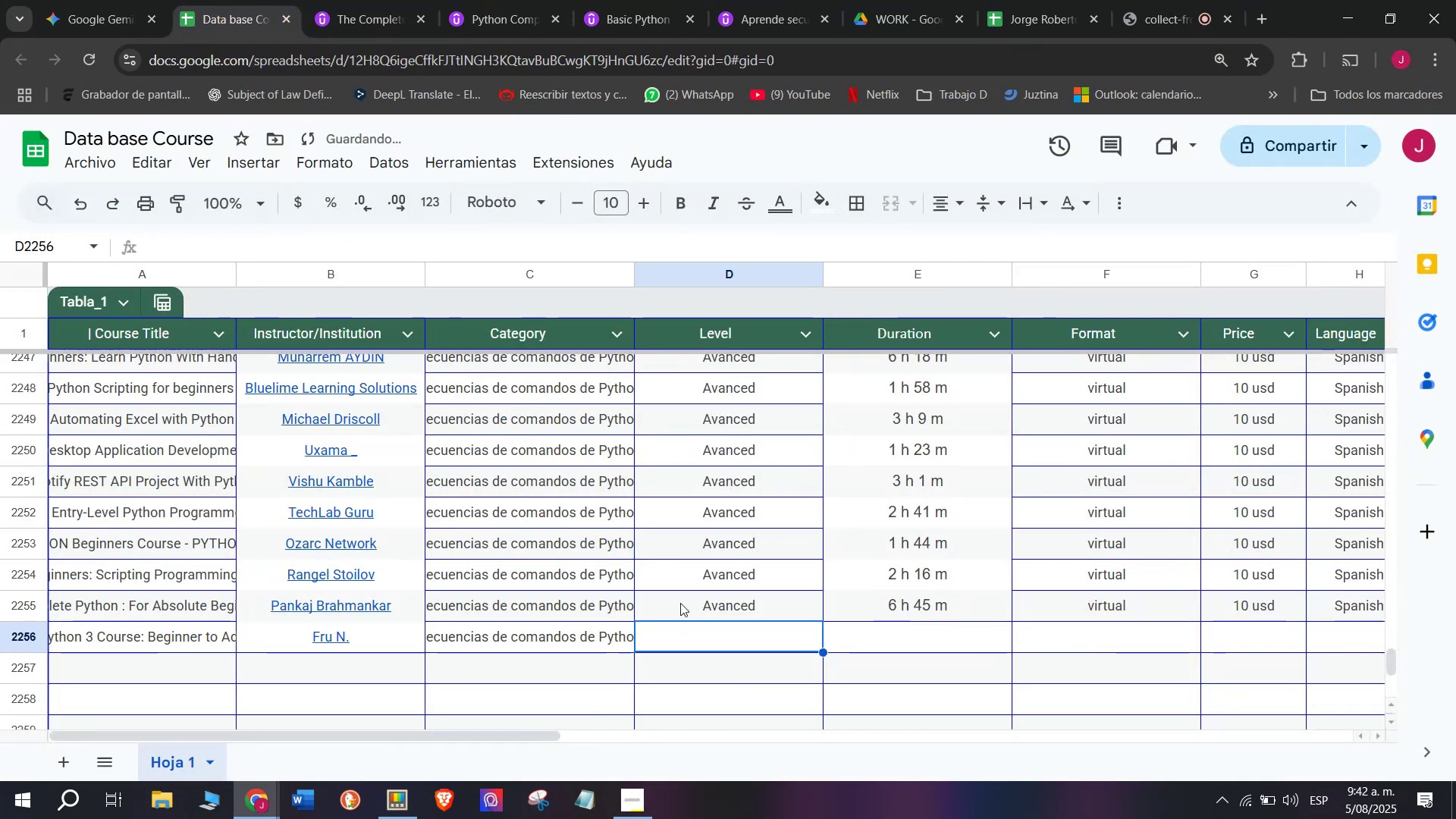 
double_click([683, 588])
 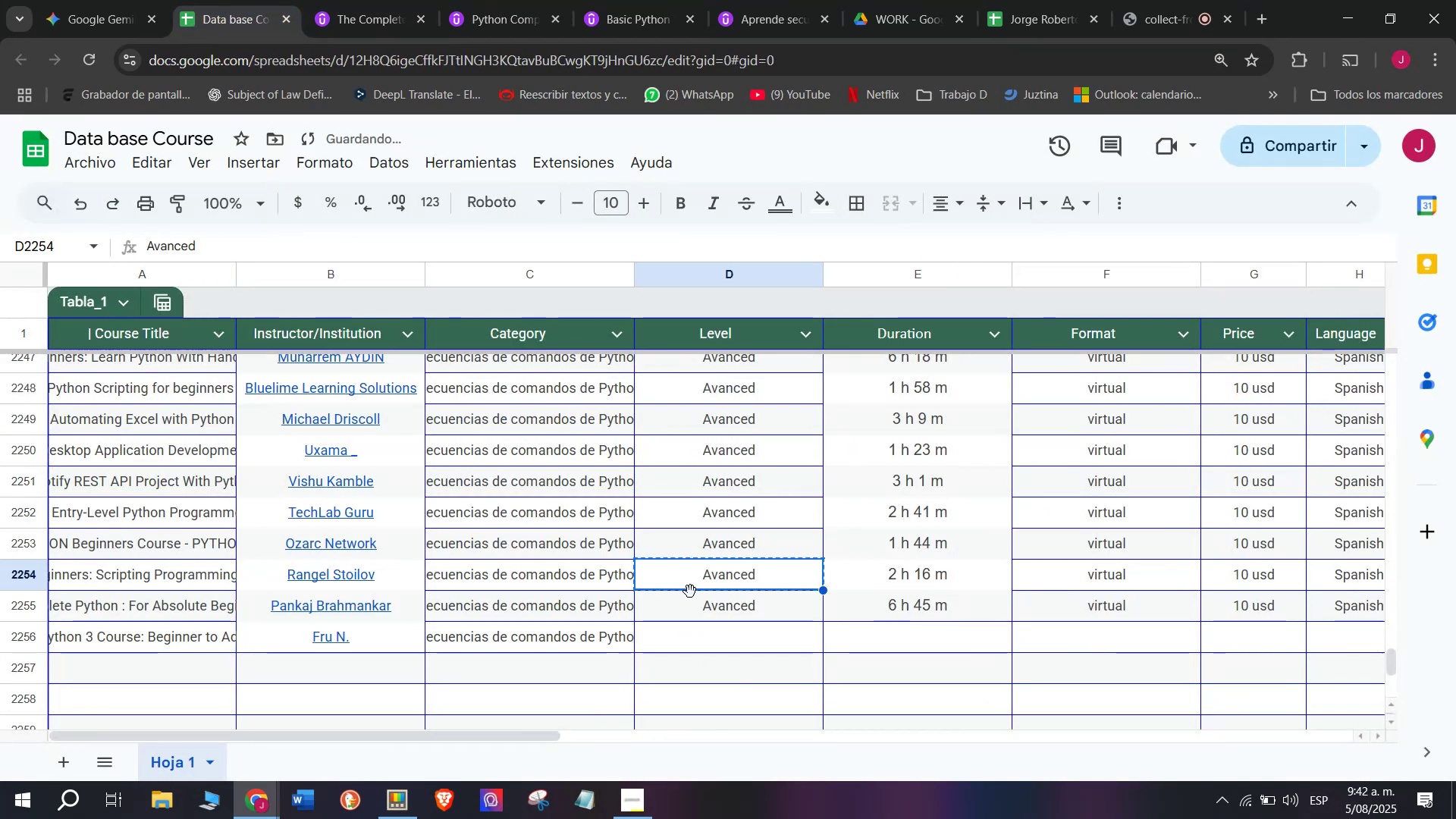 
key(Control+ControlLeft)
 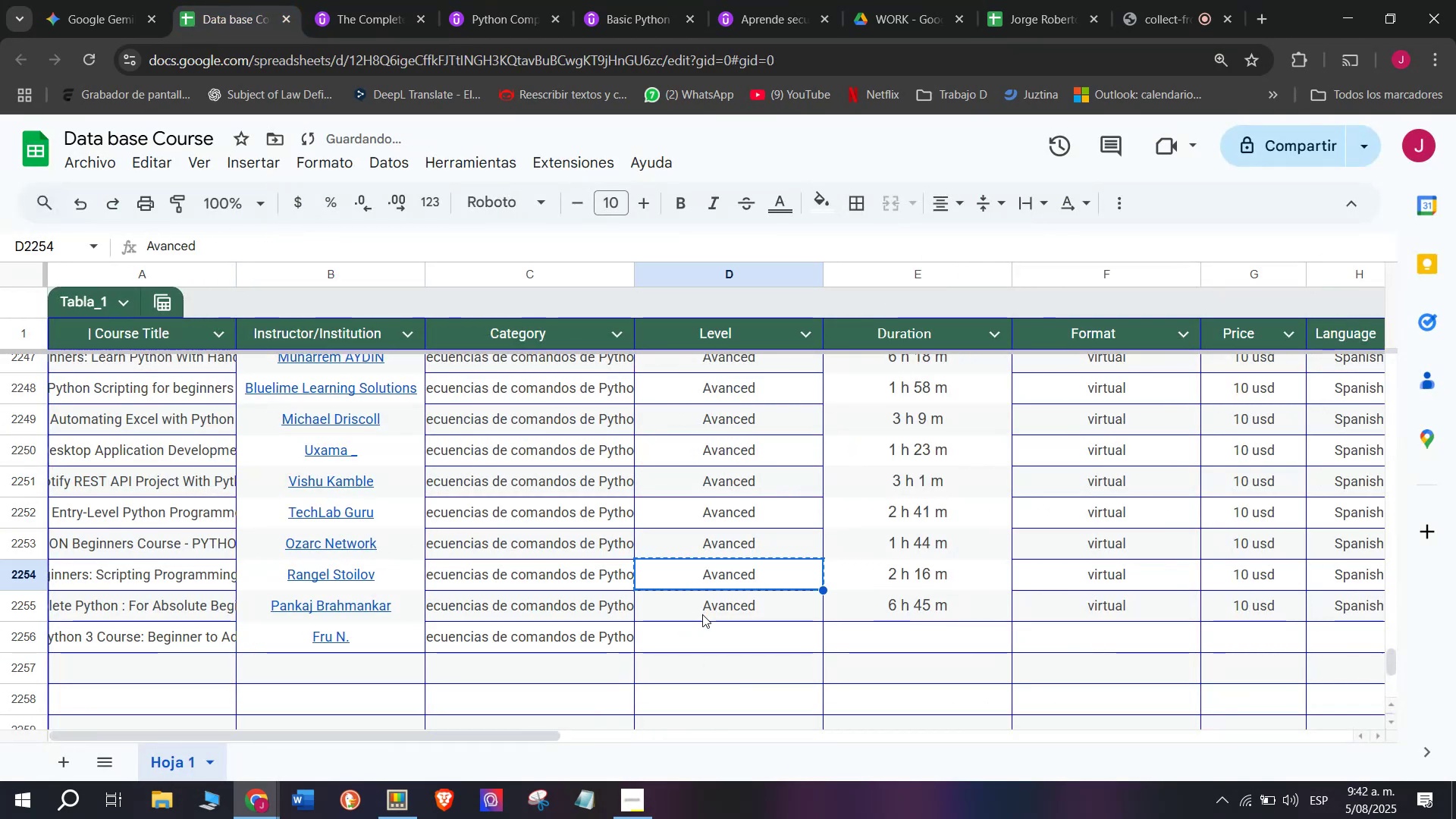 
key(Break)
 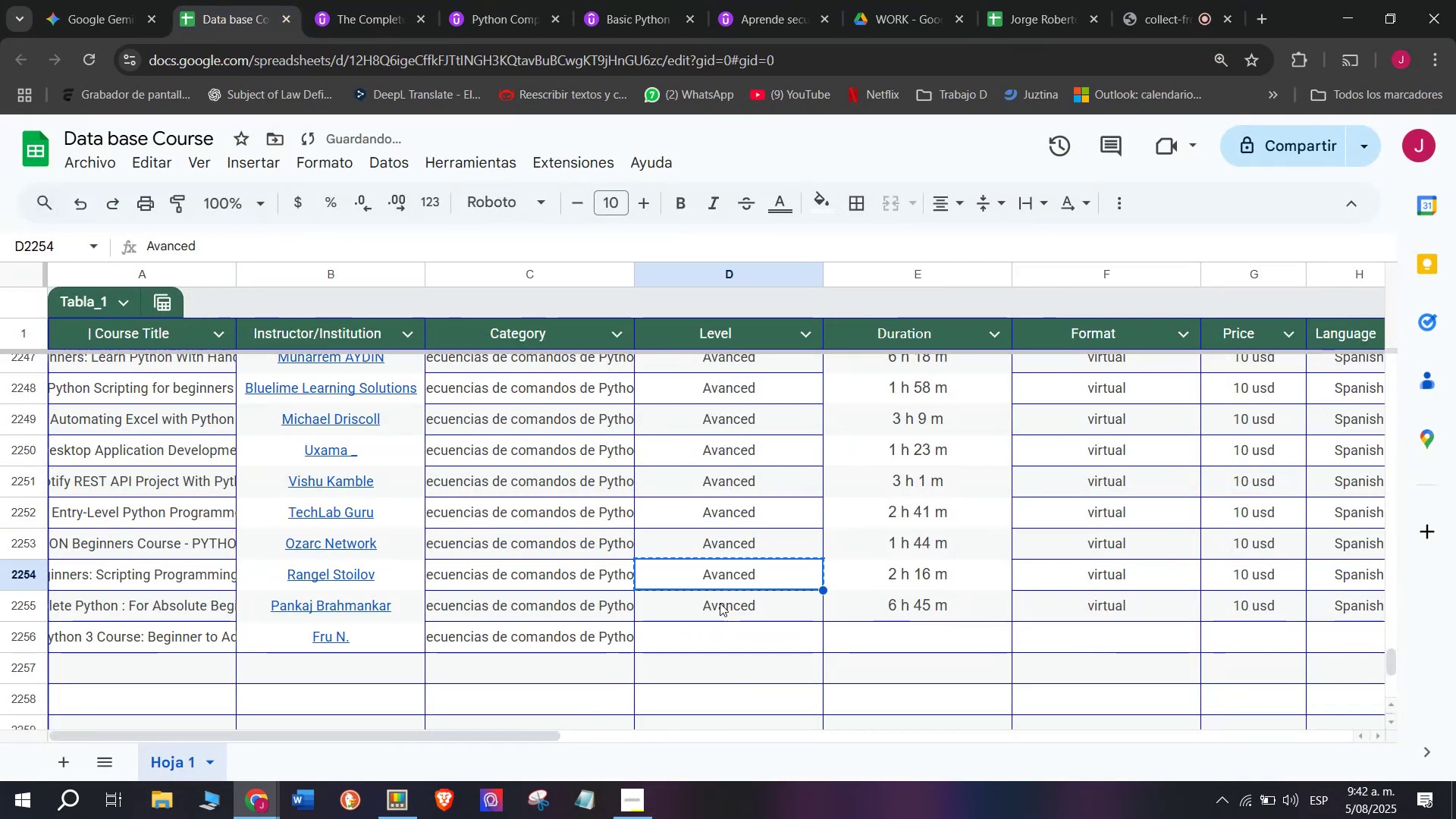 
key(Control+C)
 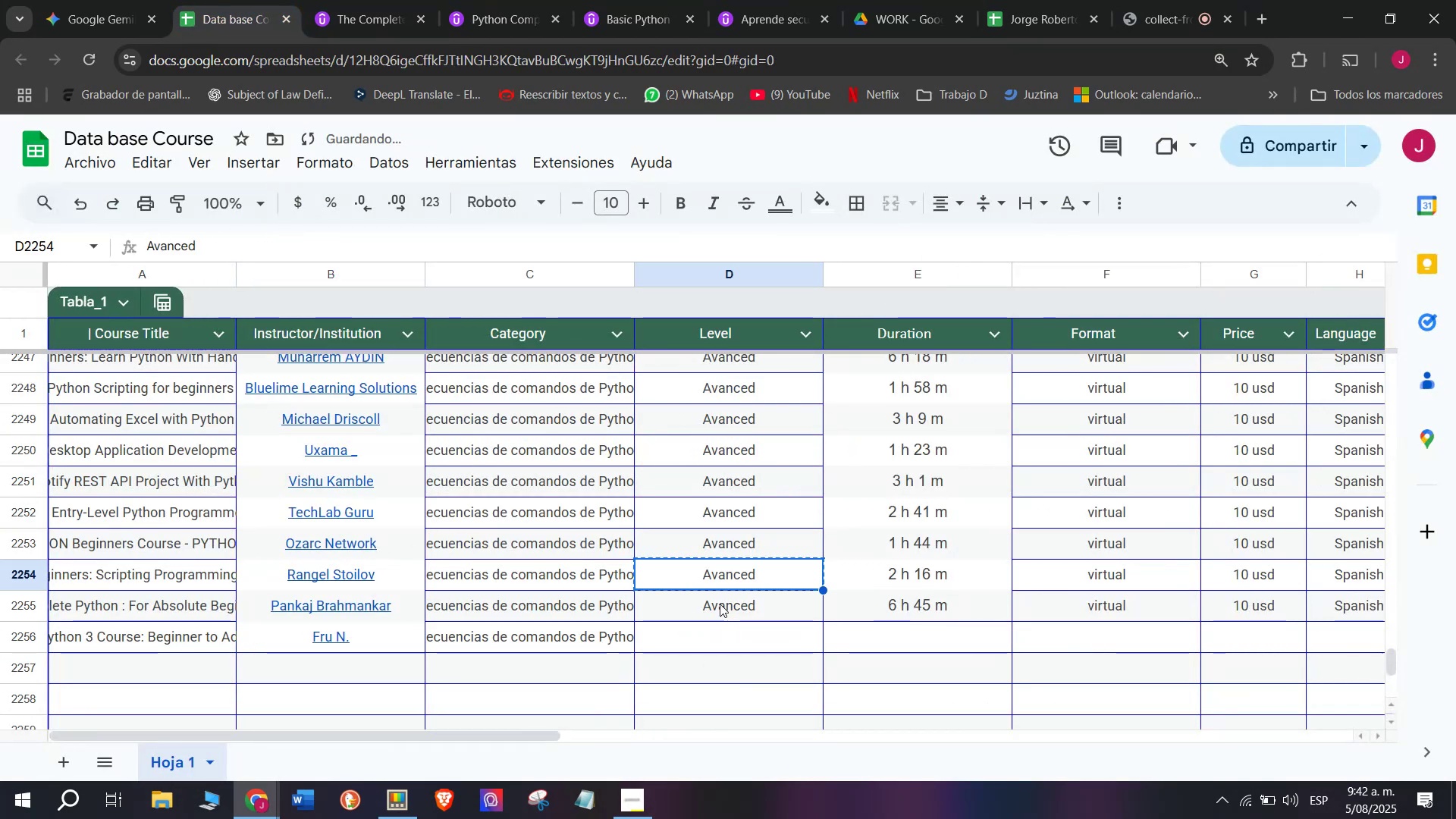 
left_click([720, 603])
 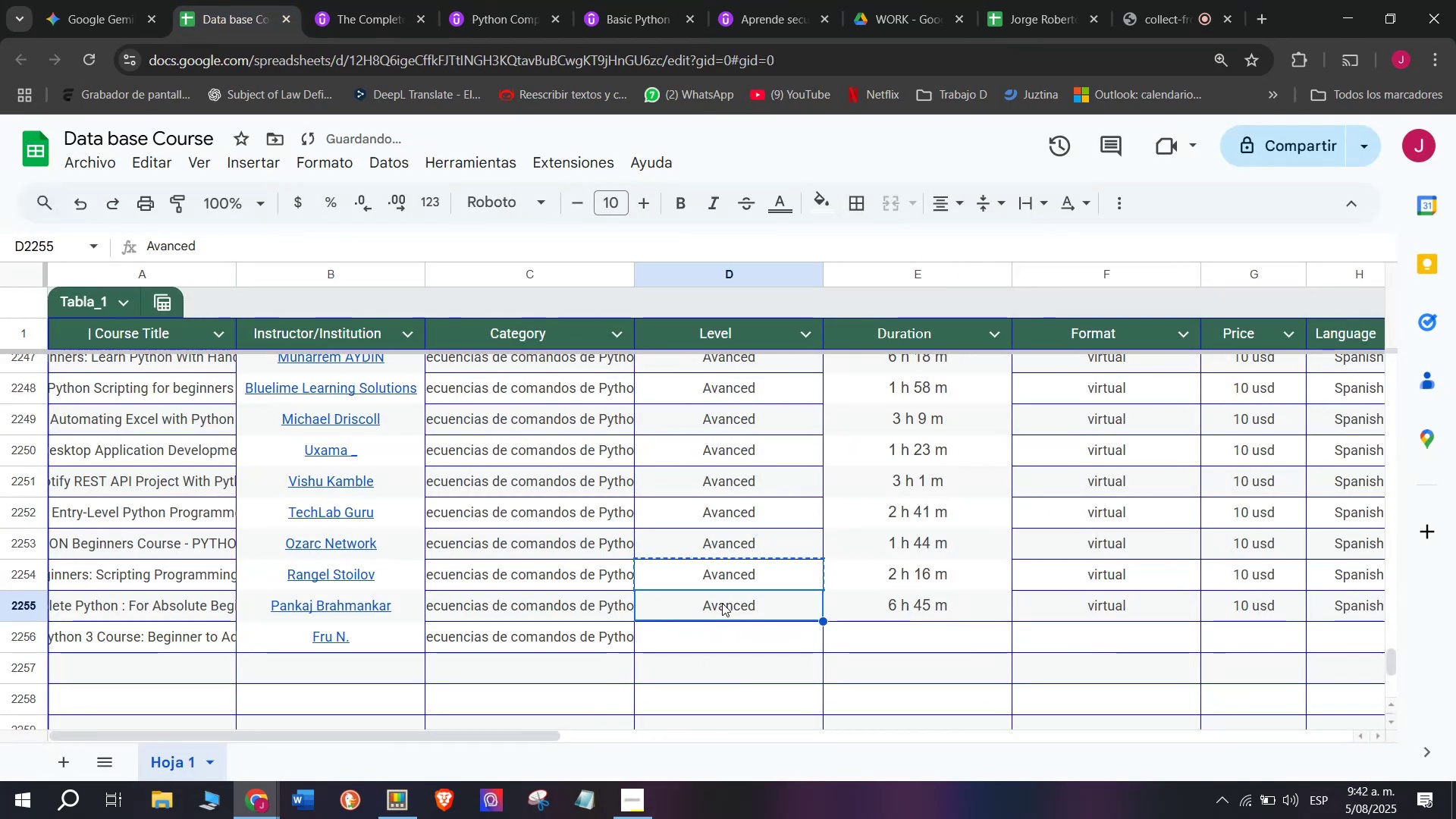 
key(Control+ControlLeft)
 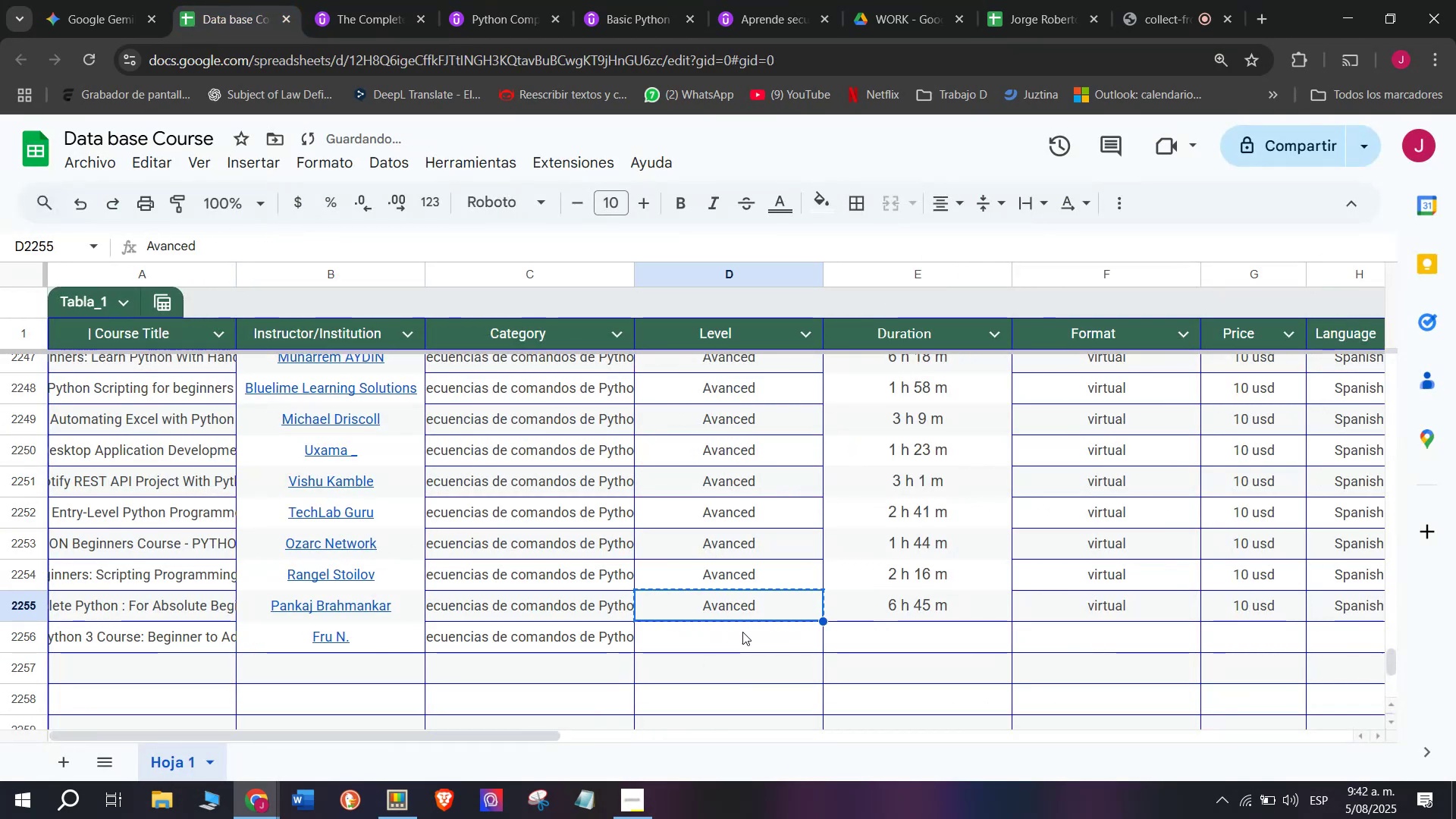 
key(Break)
 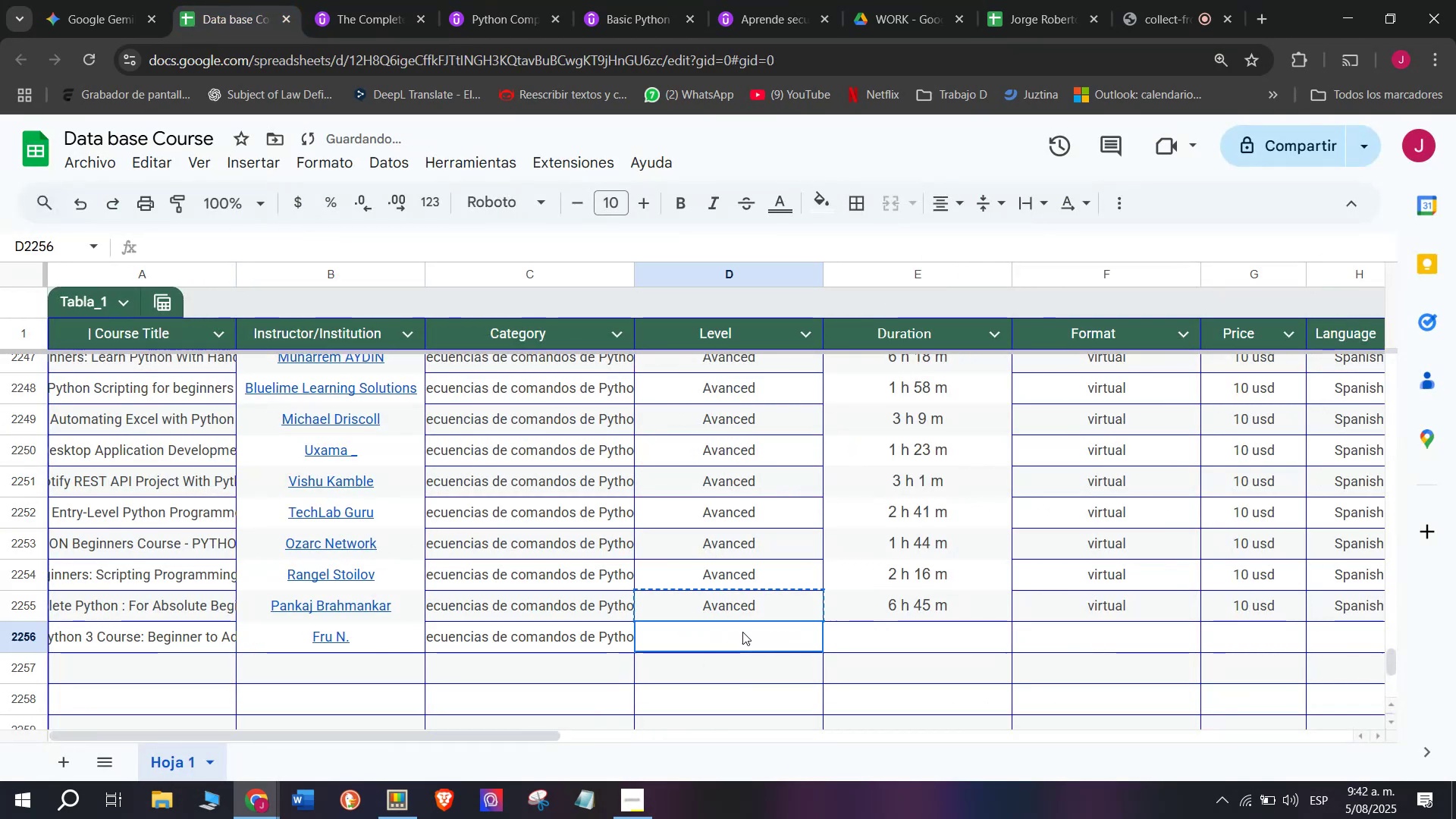 
key(Control+C)
 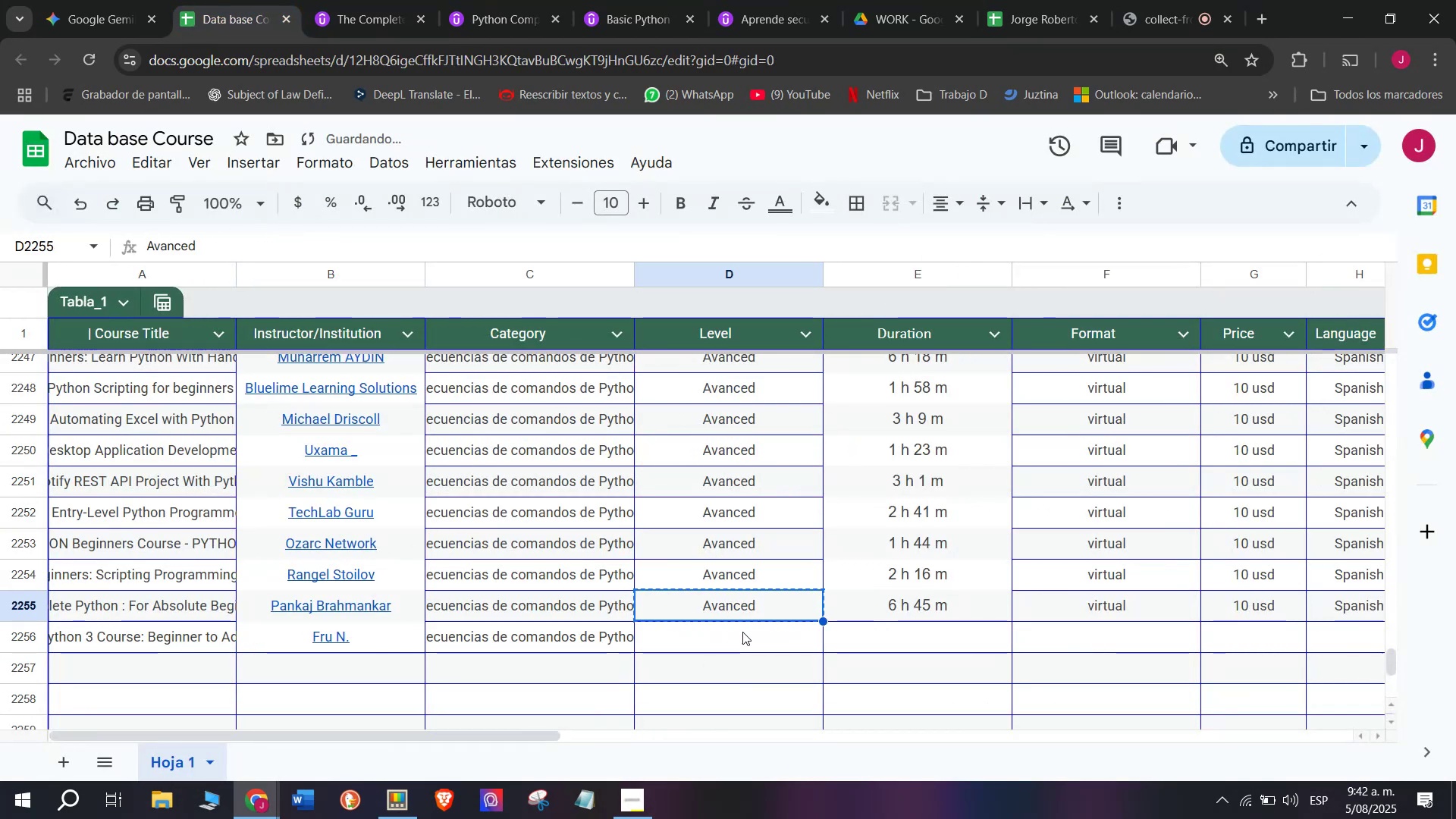 
key(Z)
 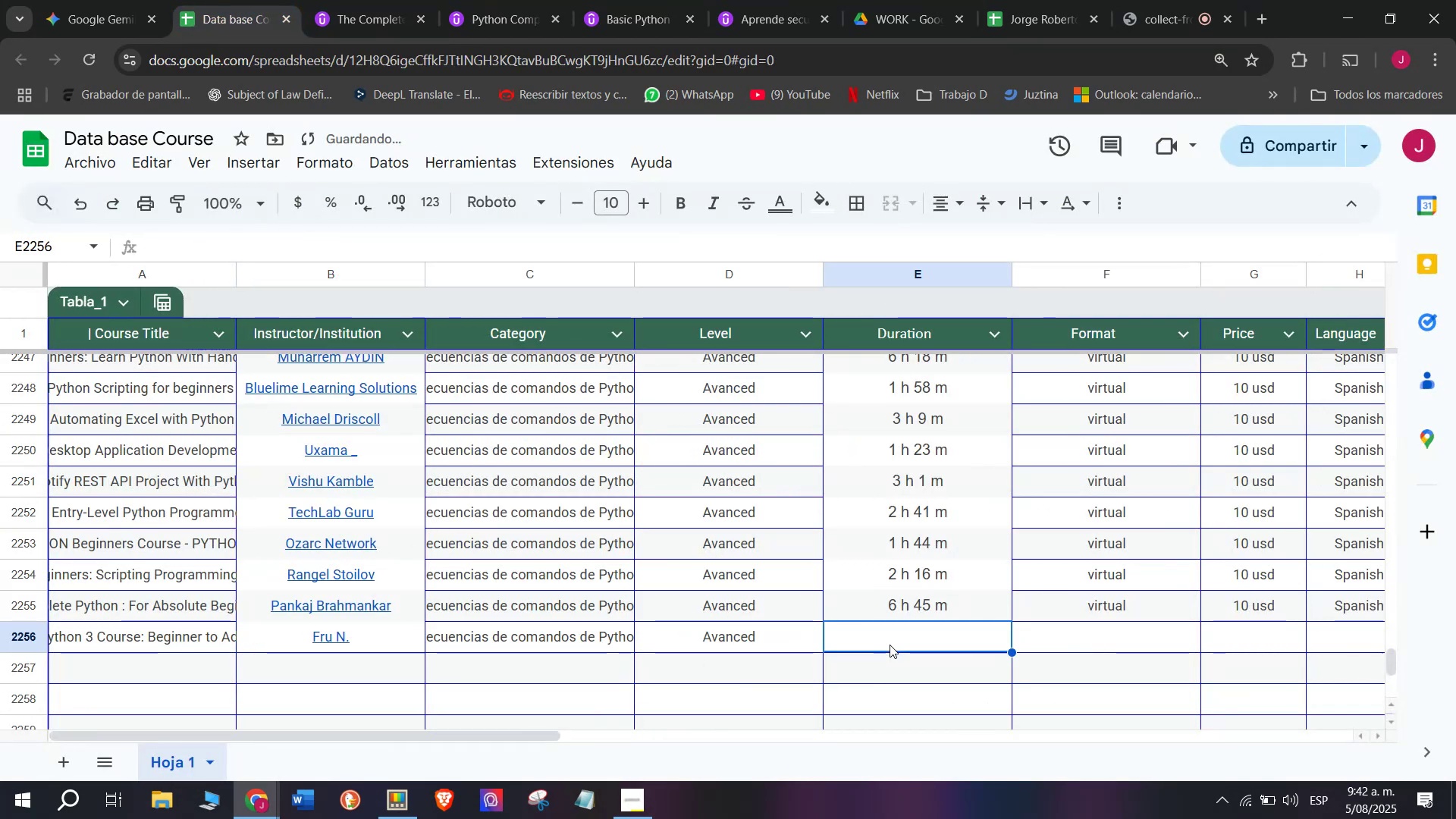 
key(Control+ControlLeft)
 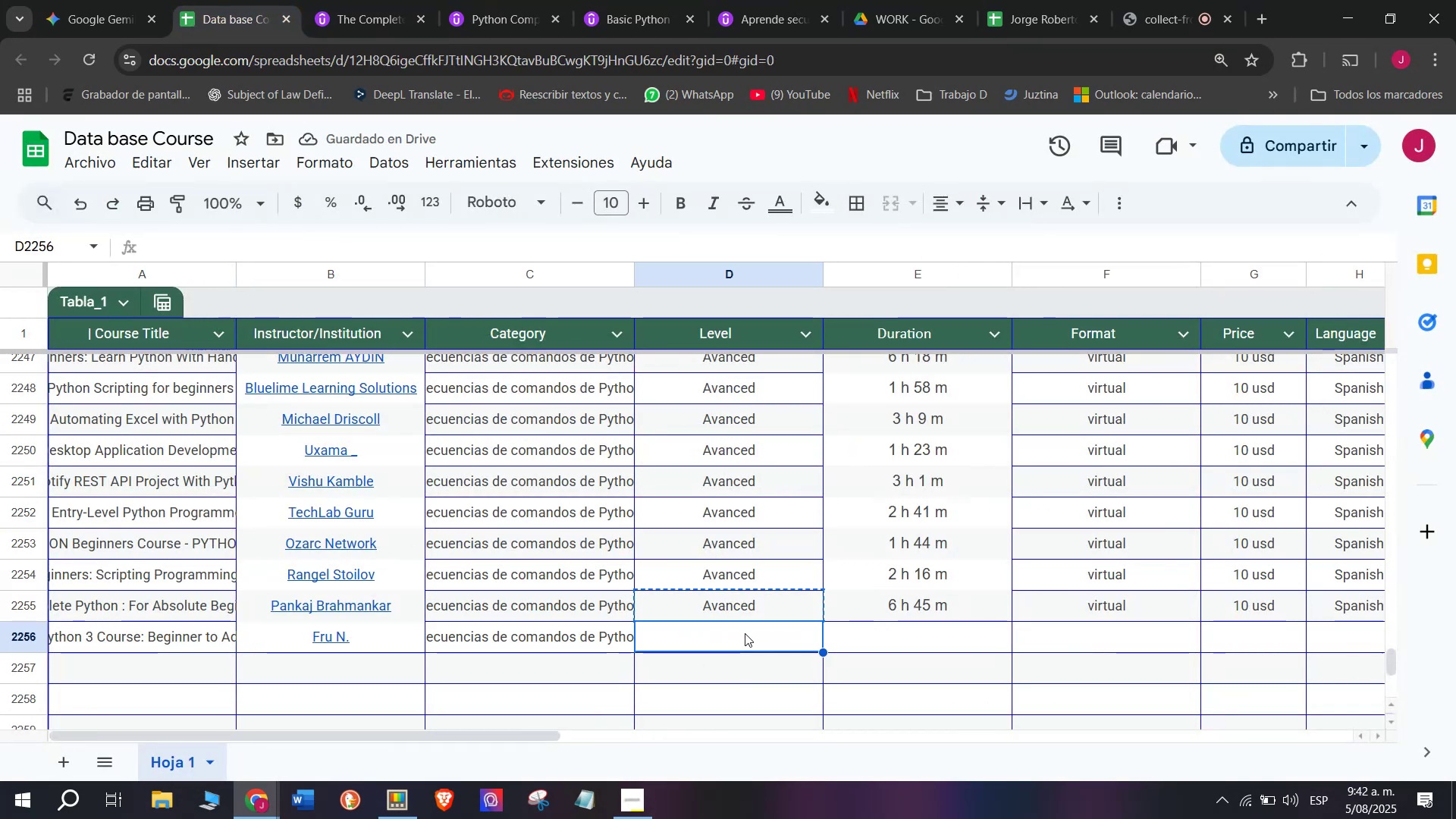 
key(Control+V)
 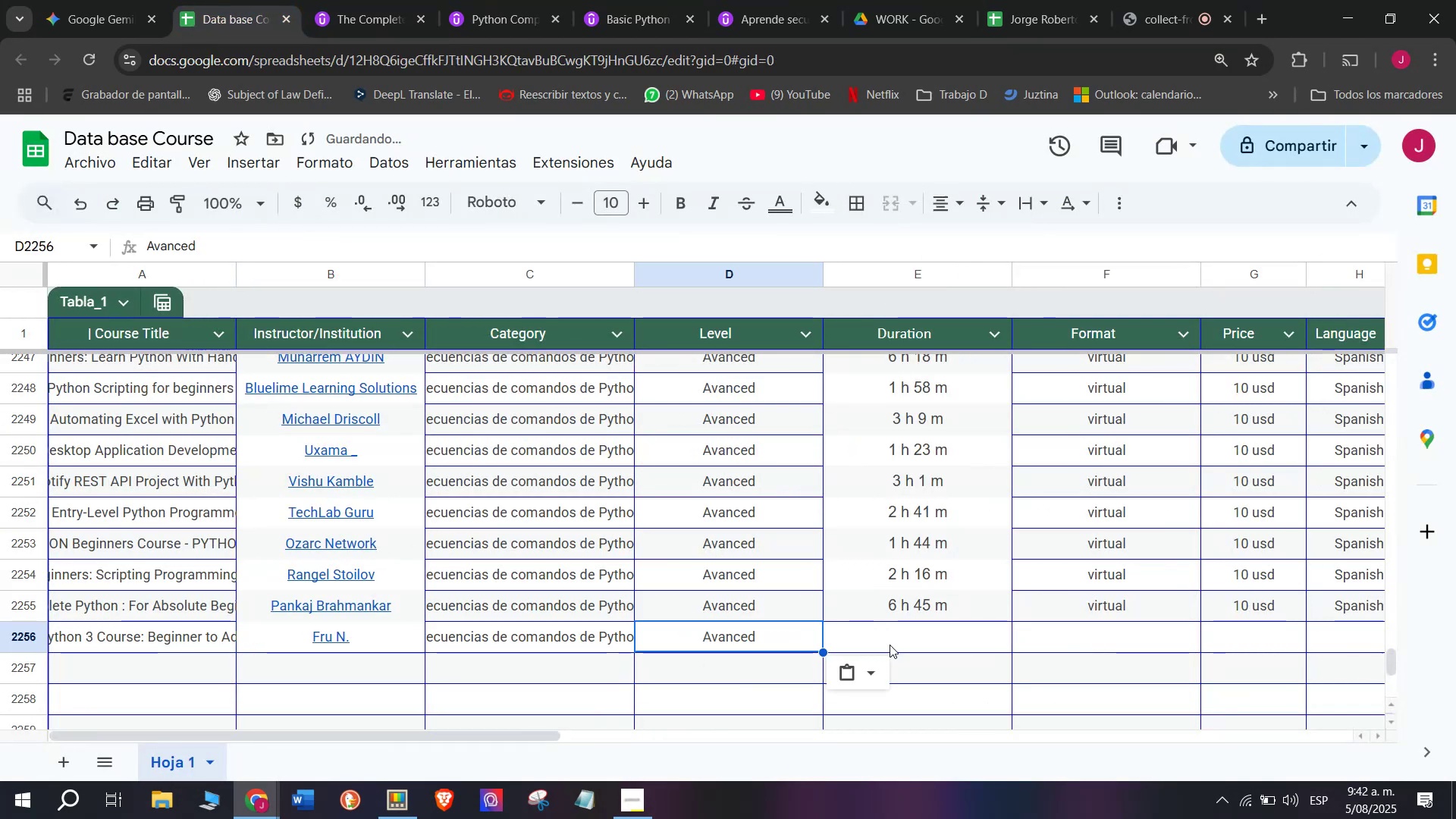 
left_click([890, 645])
 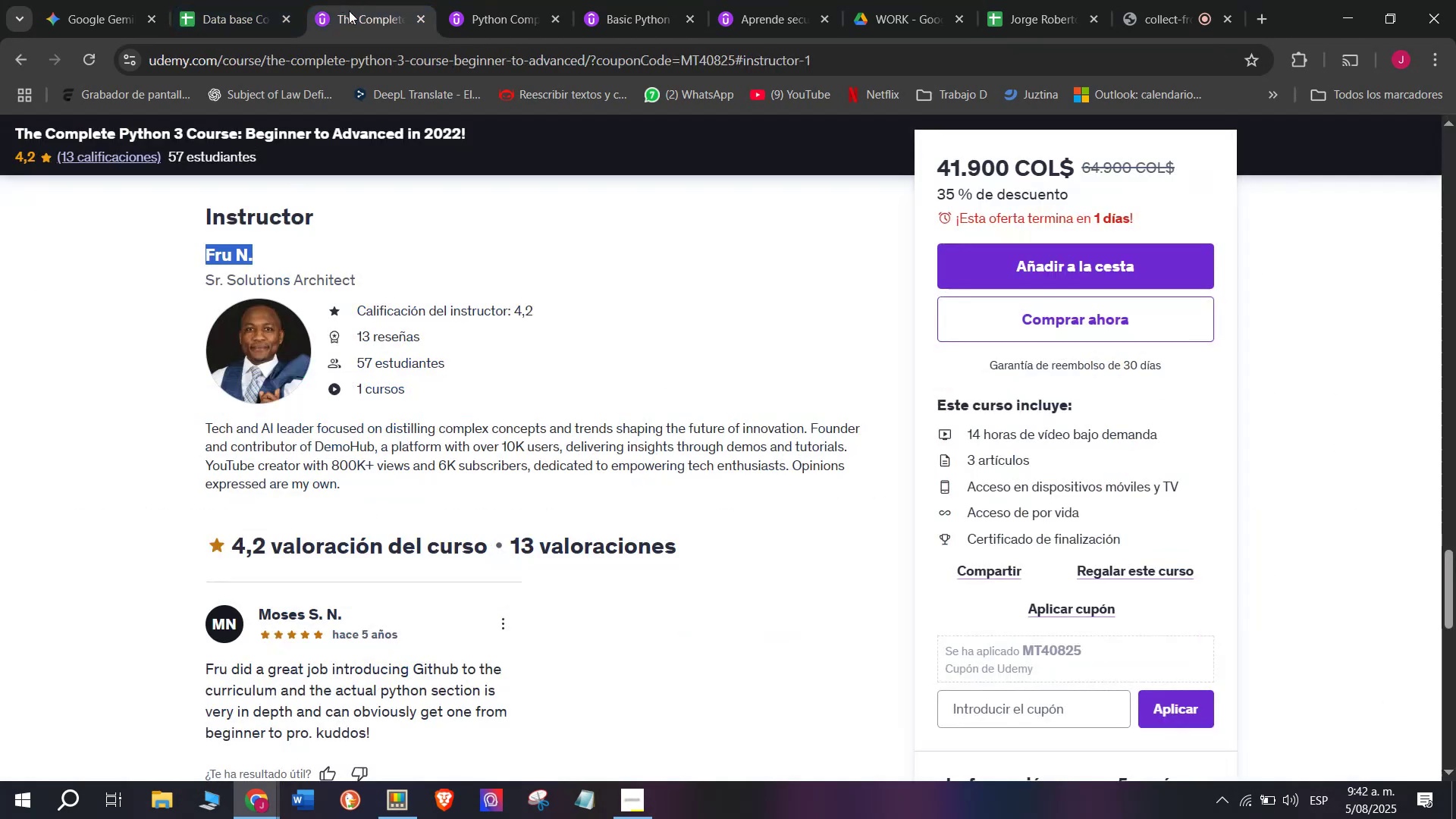 
scroll: coordinate [410, 599], scroll_direction: up, amount: 10.0
 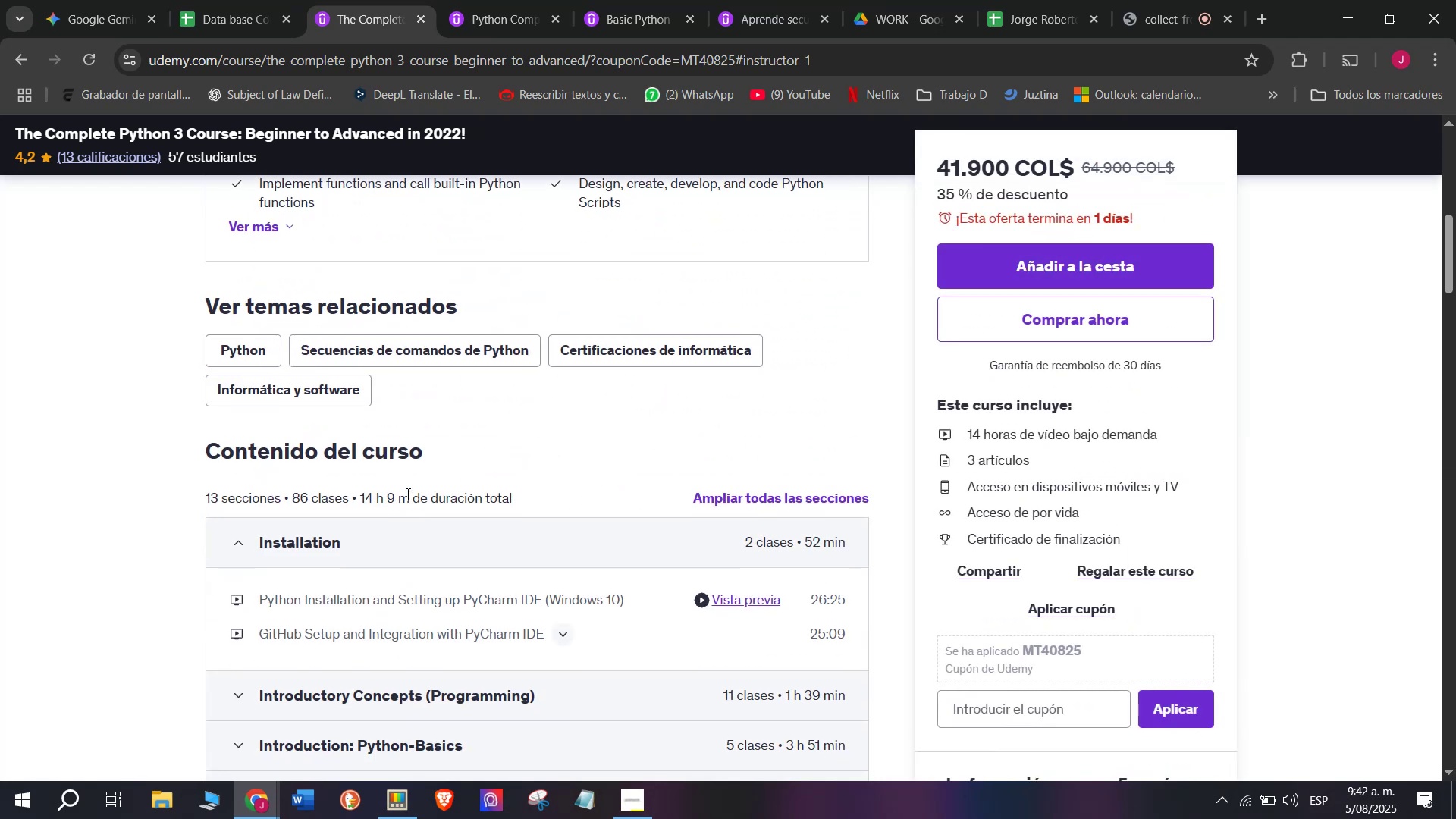 
left_click_drag(start_coordinate=[406, 490], to_coordinate=[358, 492])
 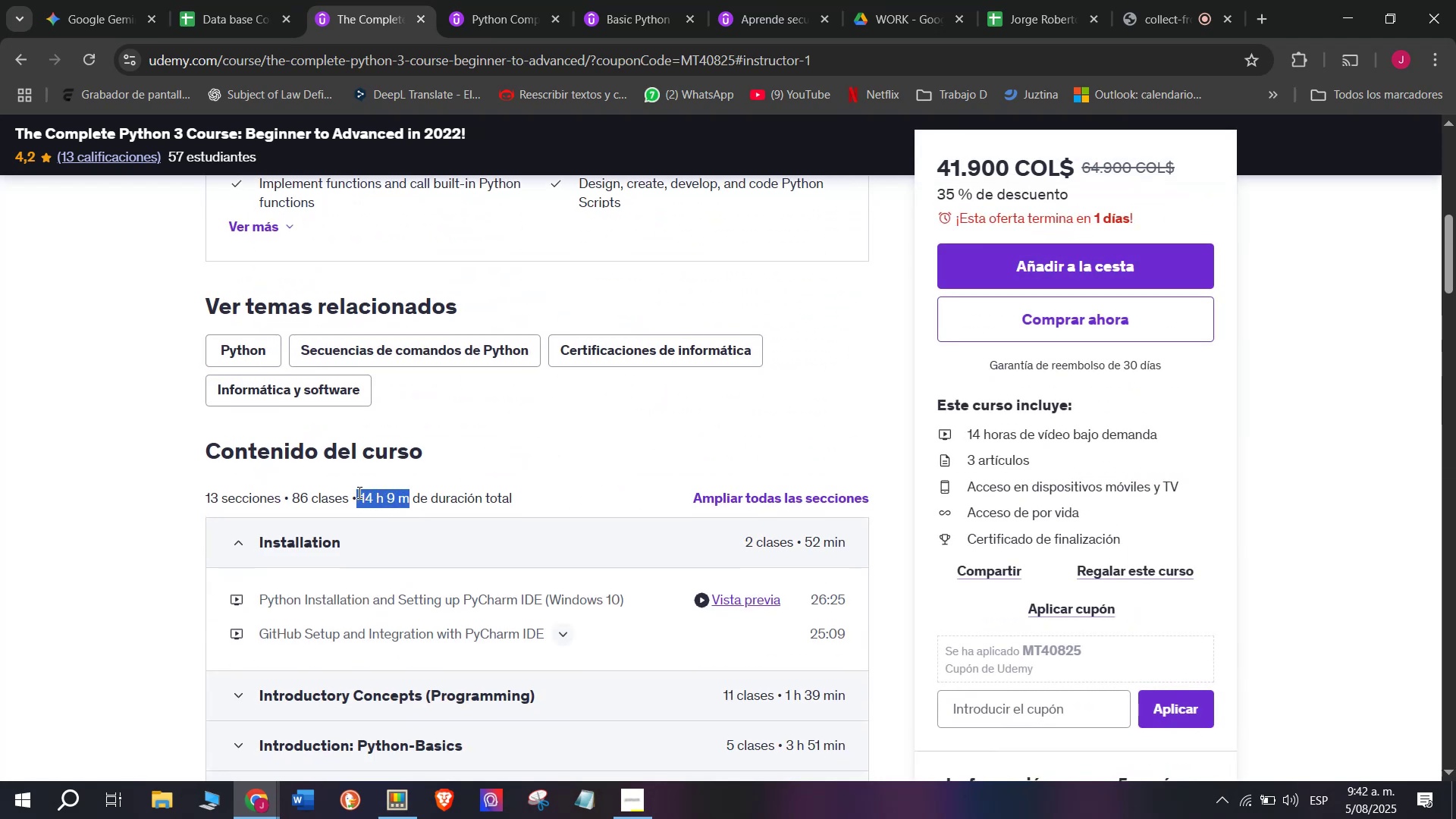 
key(Break)
 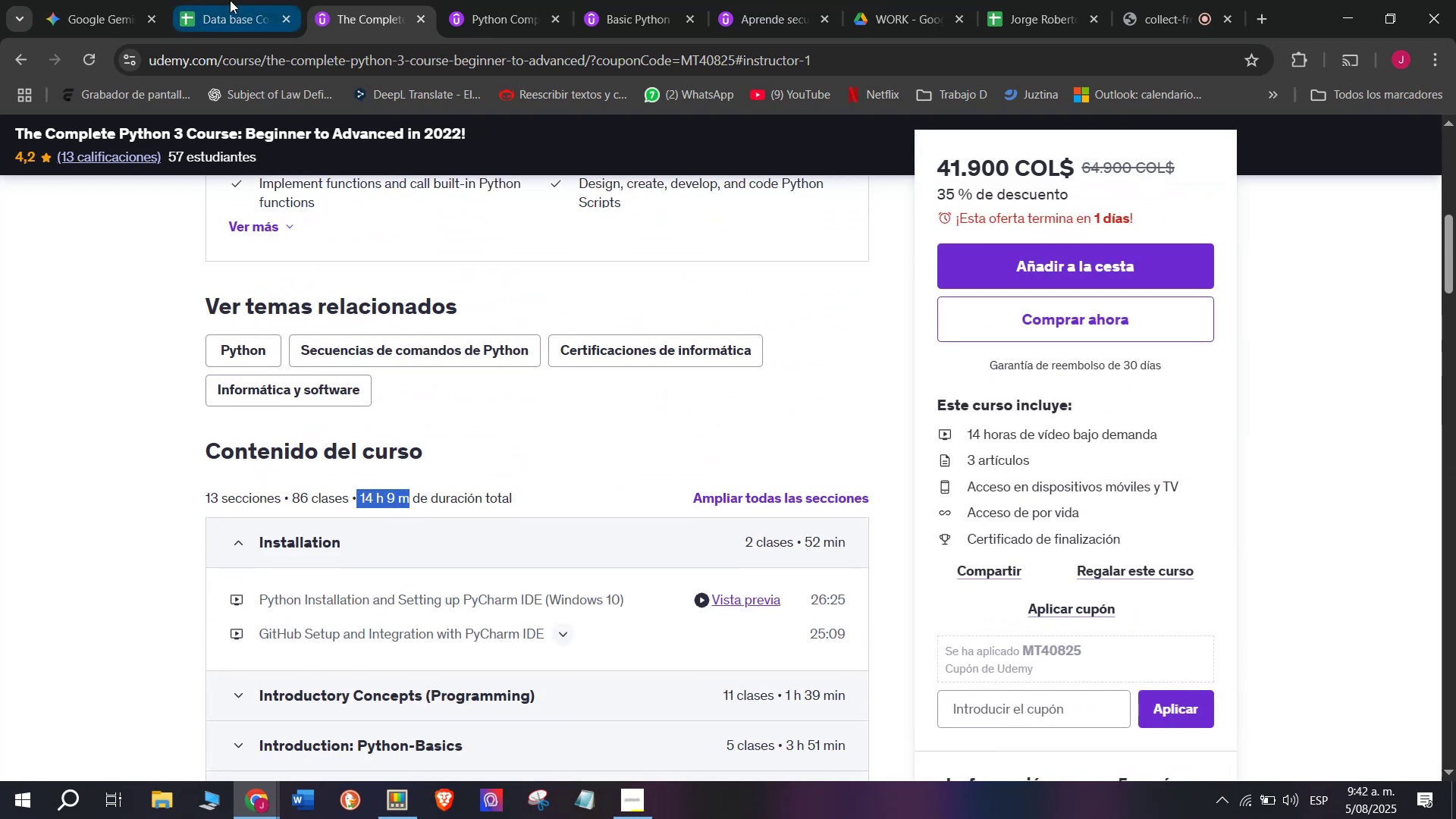 
key(Control+ControlLeft)
 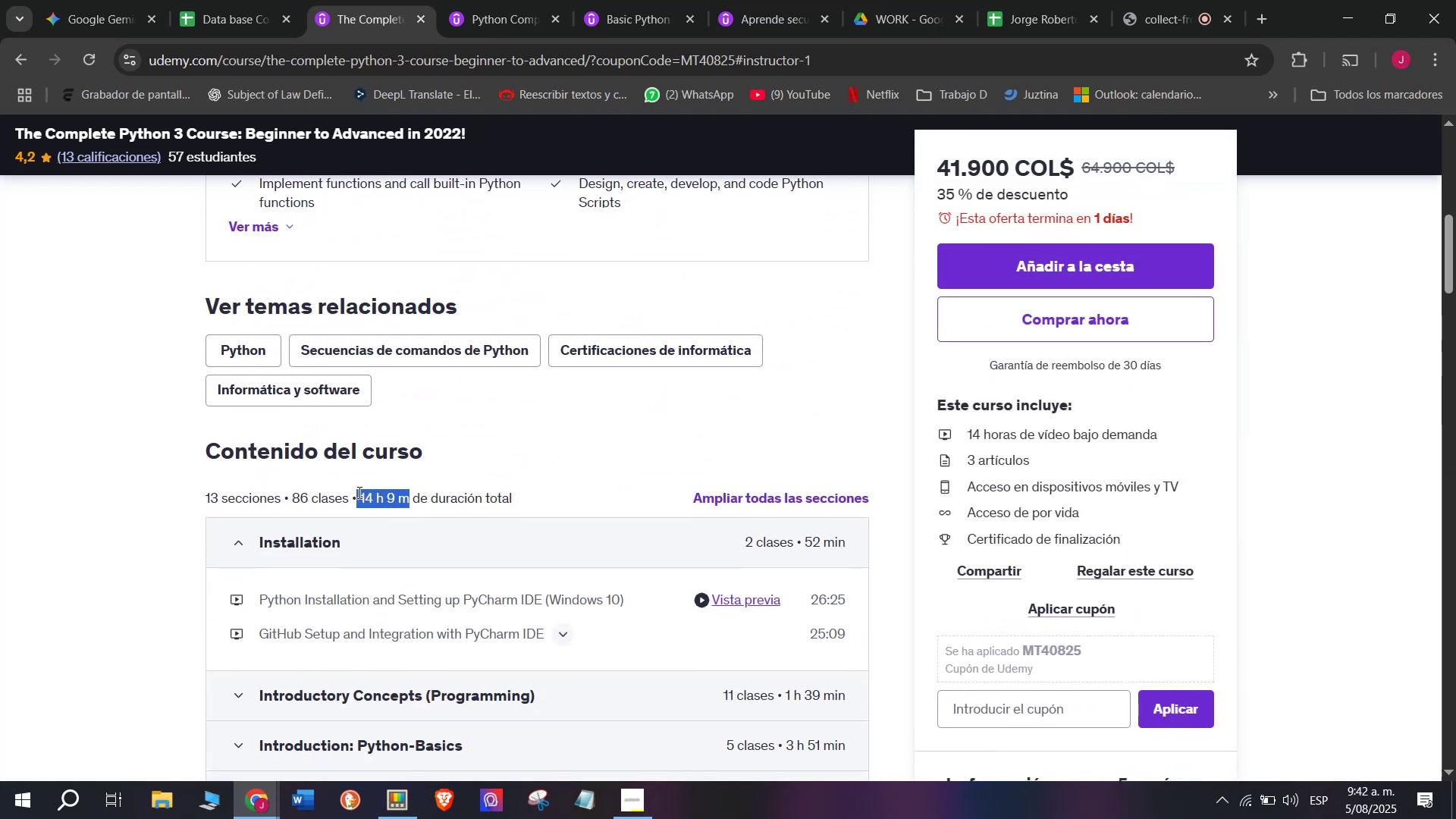 
key(Control+C)
 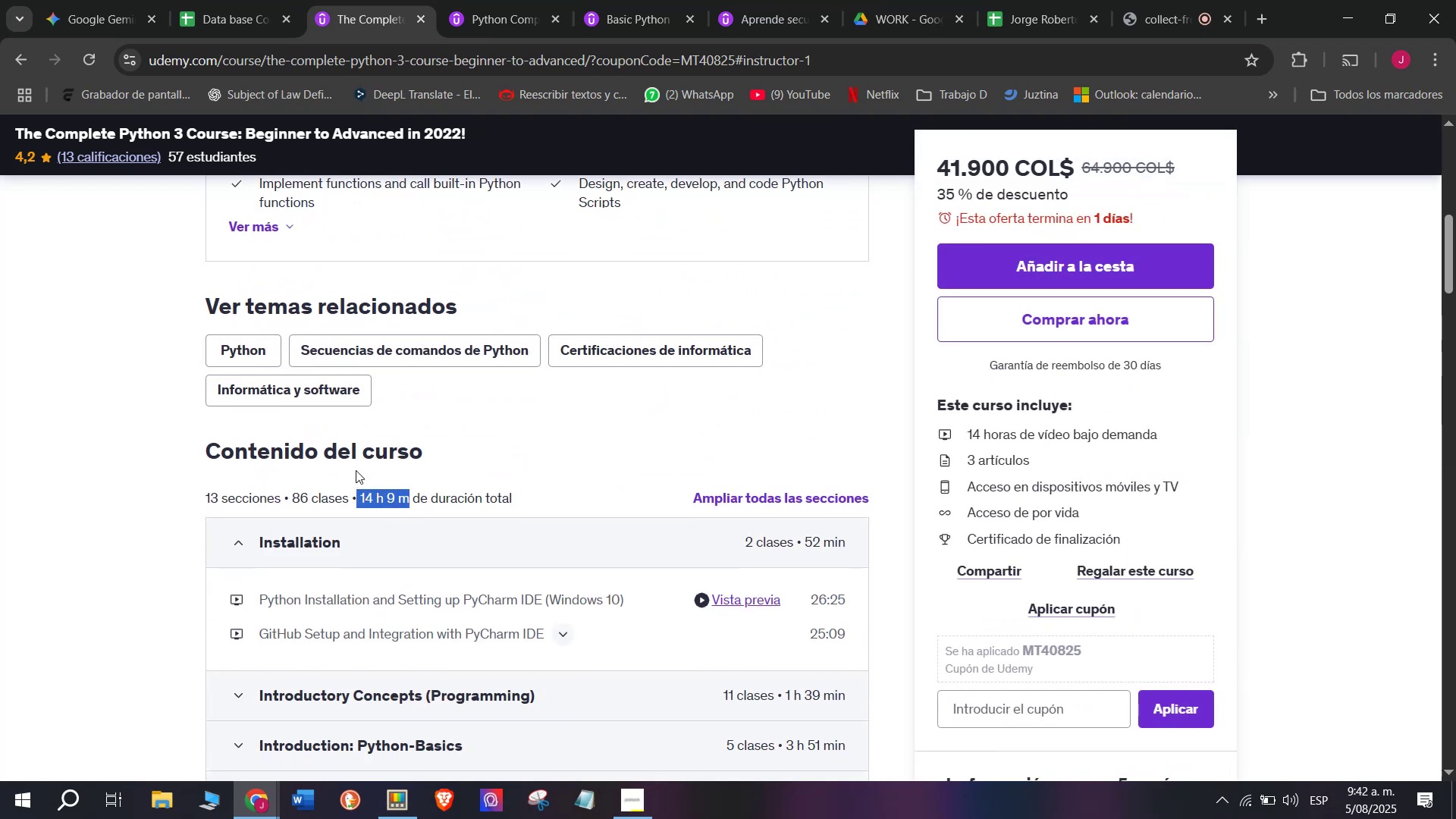 
key(Break)
 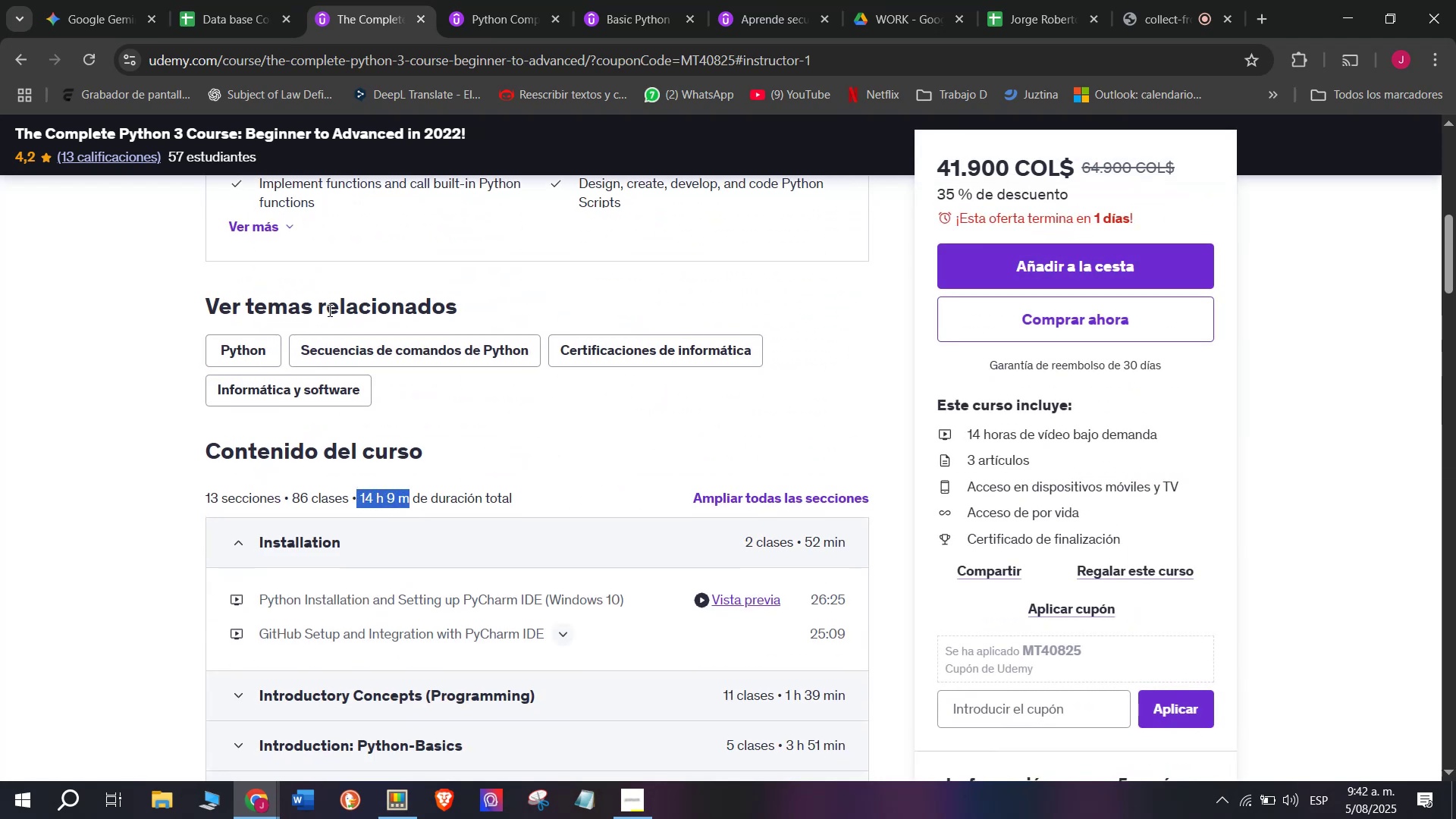 
key(Control+ControlLeft)
 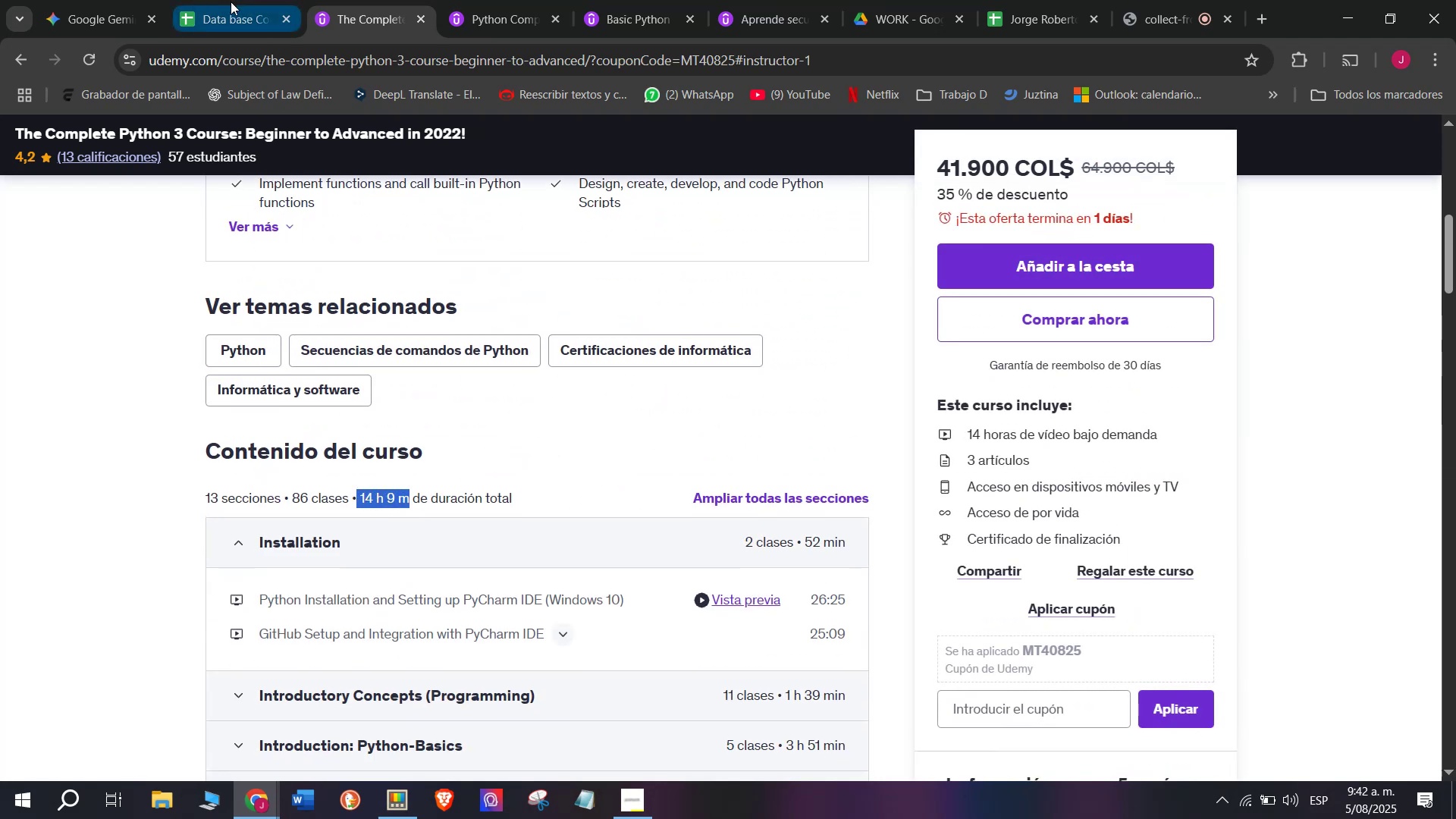 
key(Control+C)
 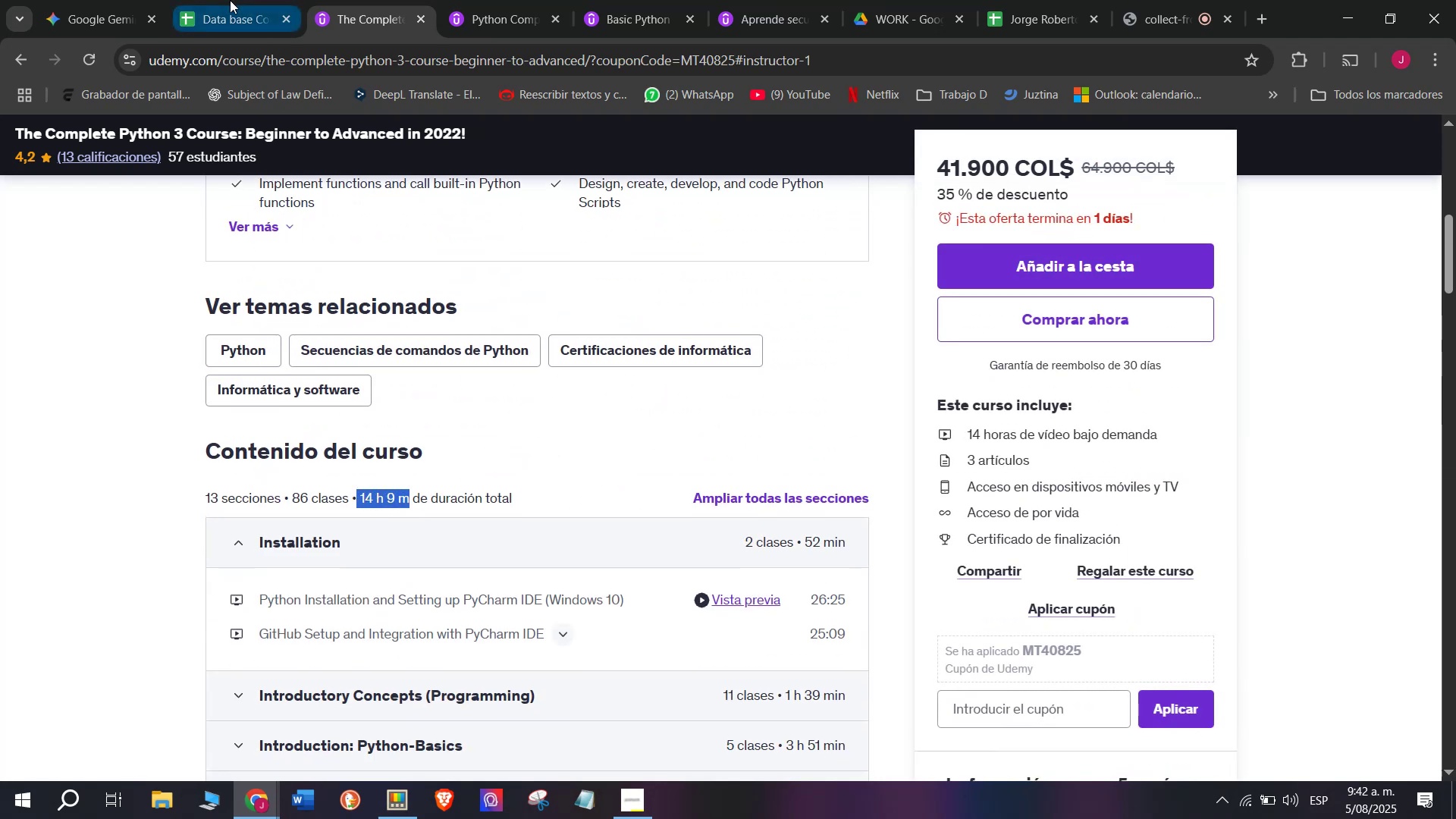 
left_click([230, 0])
 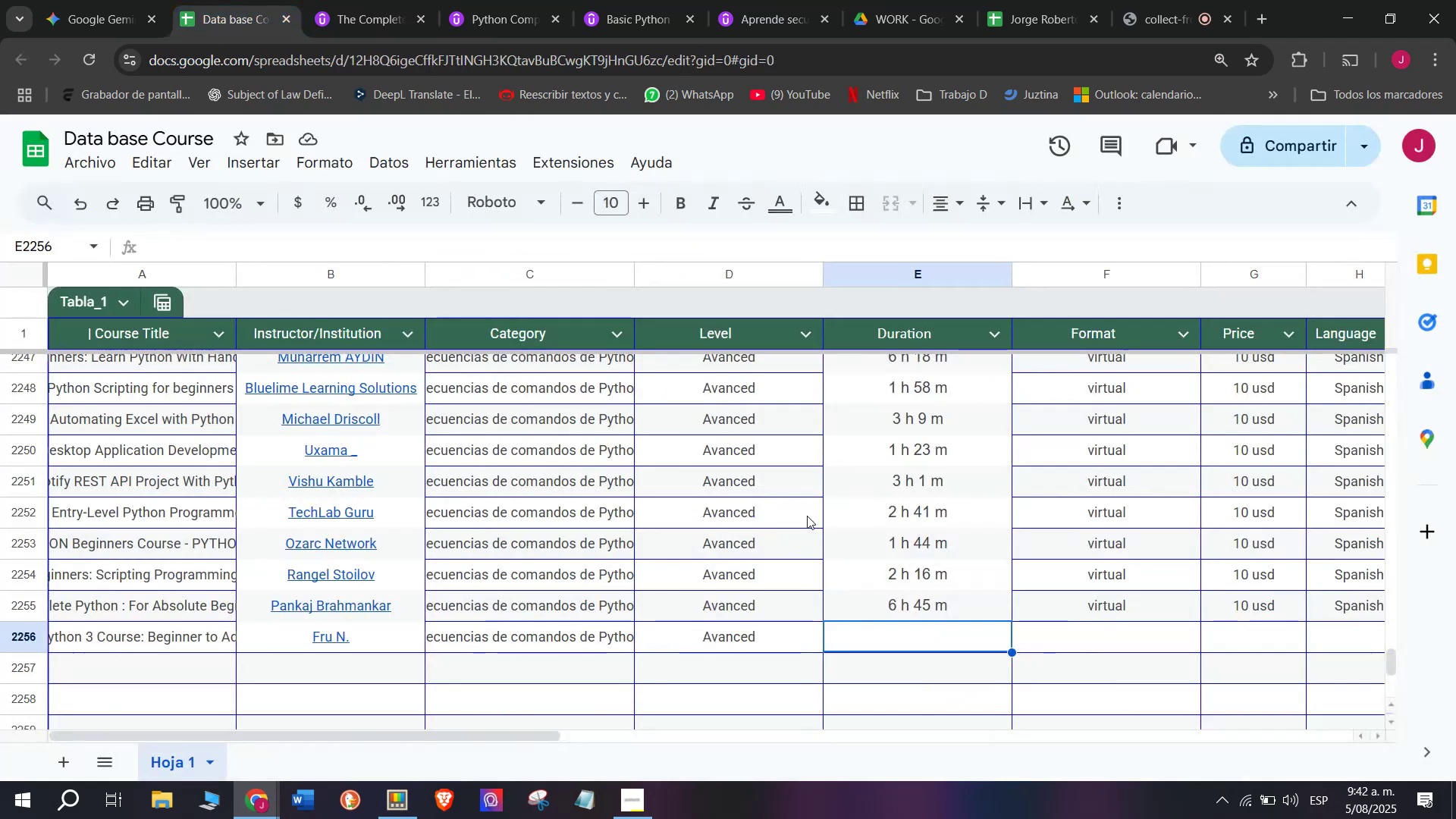 
key(Control+ControlLeft)
 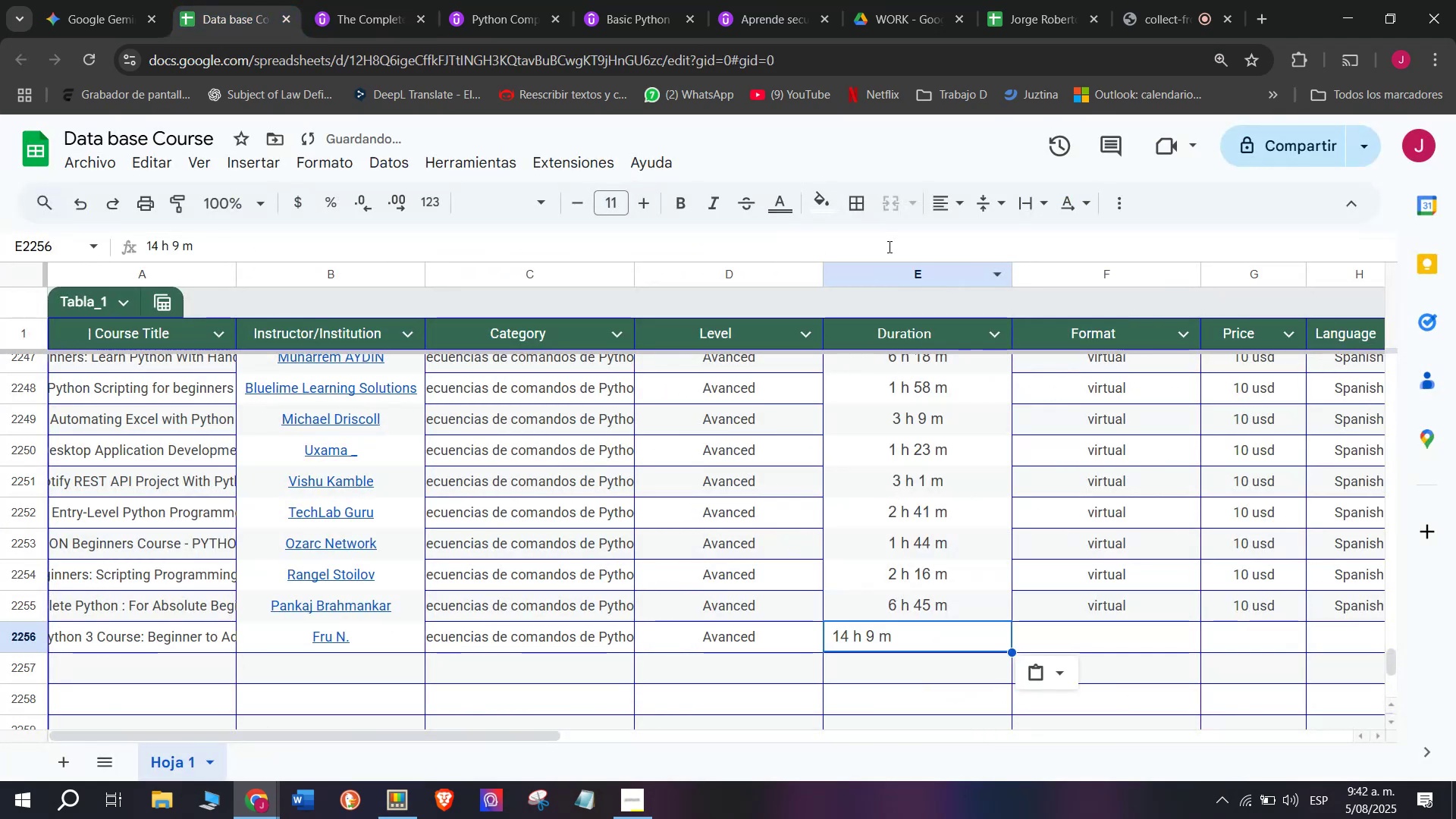 
key(Z)
 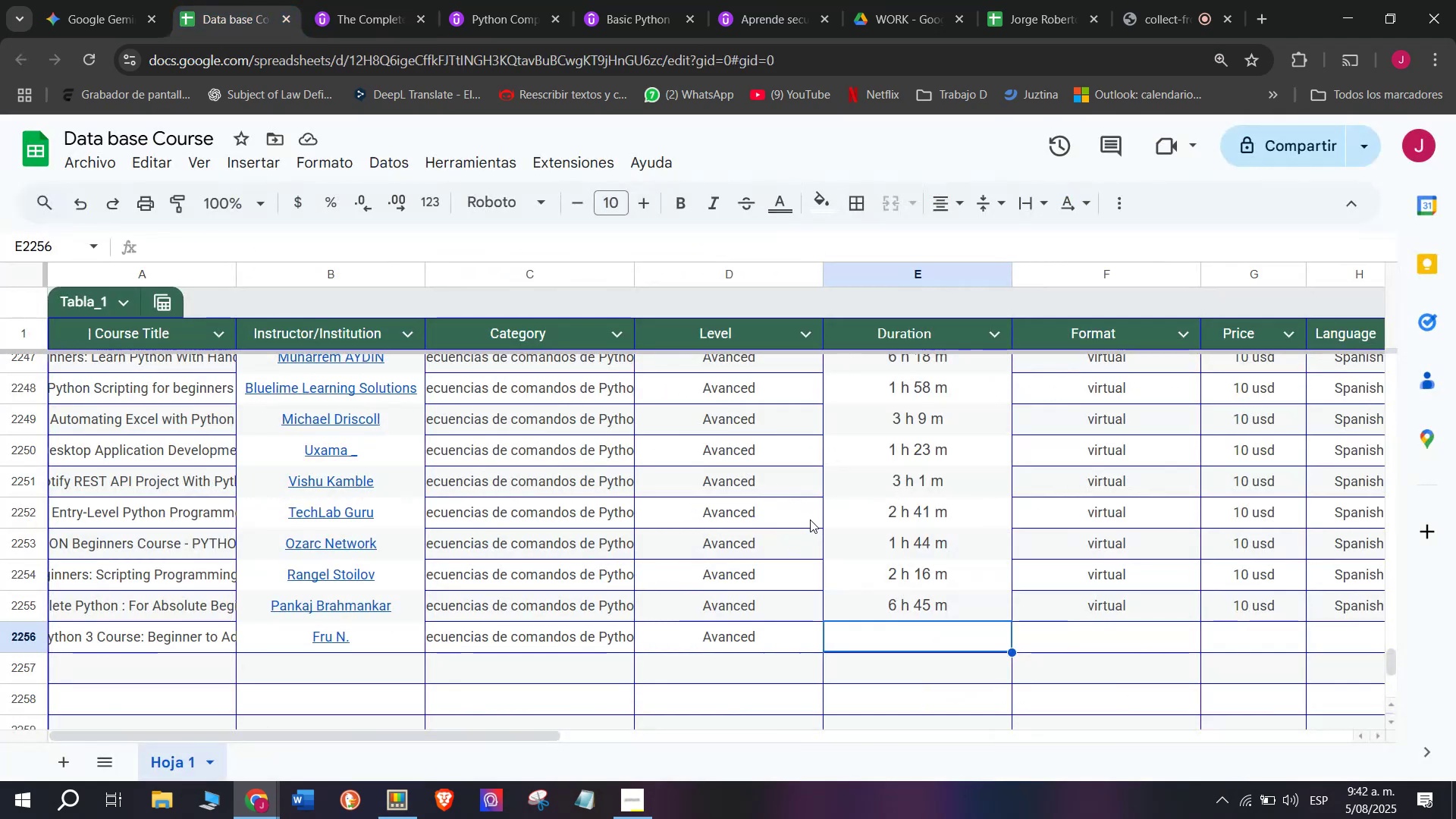 
key(Control+V)
 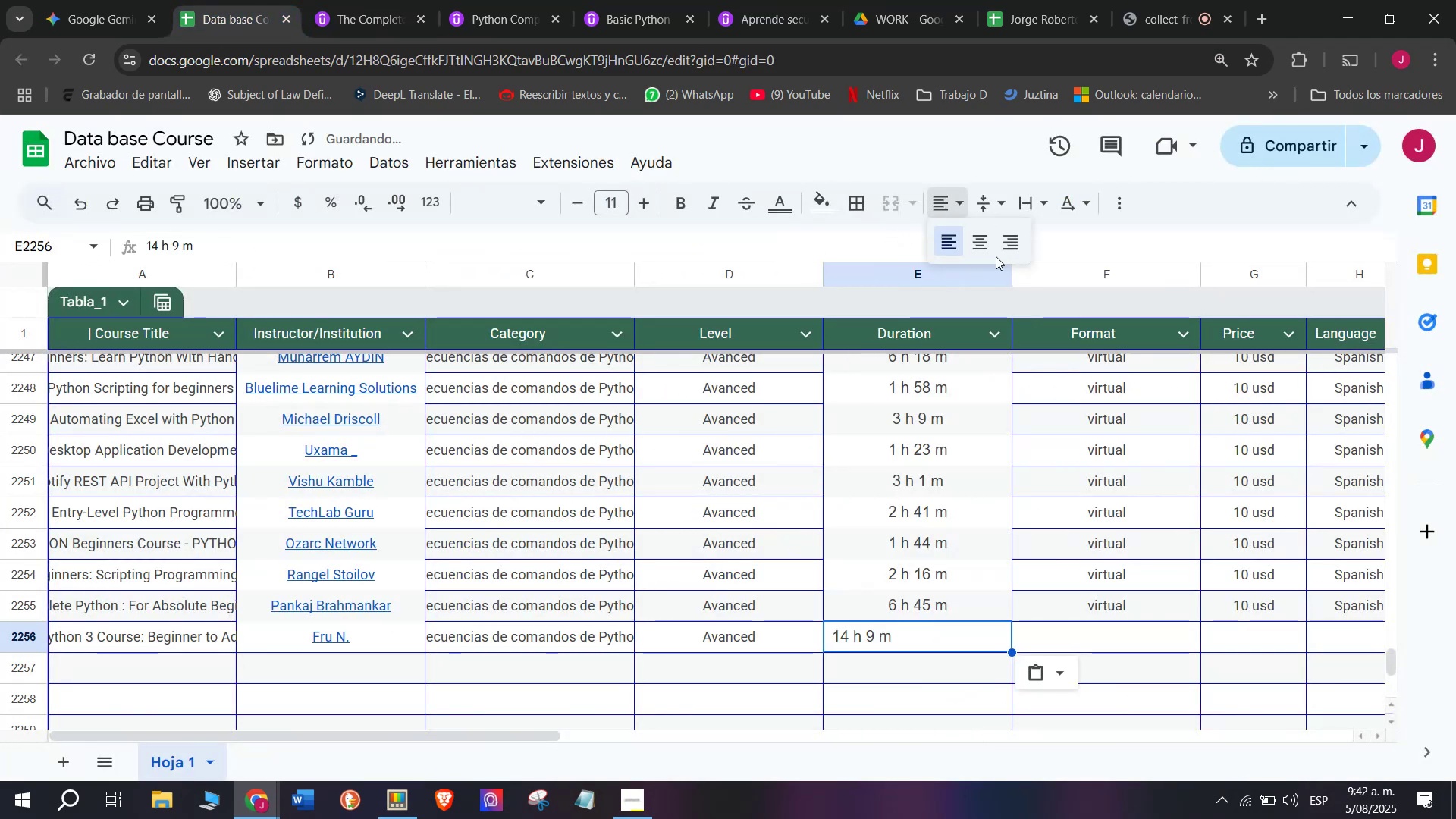 
left_click([975, 238])
 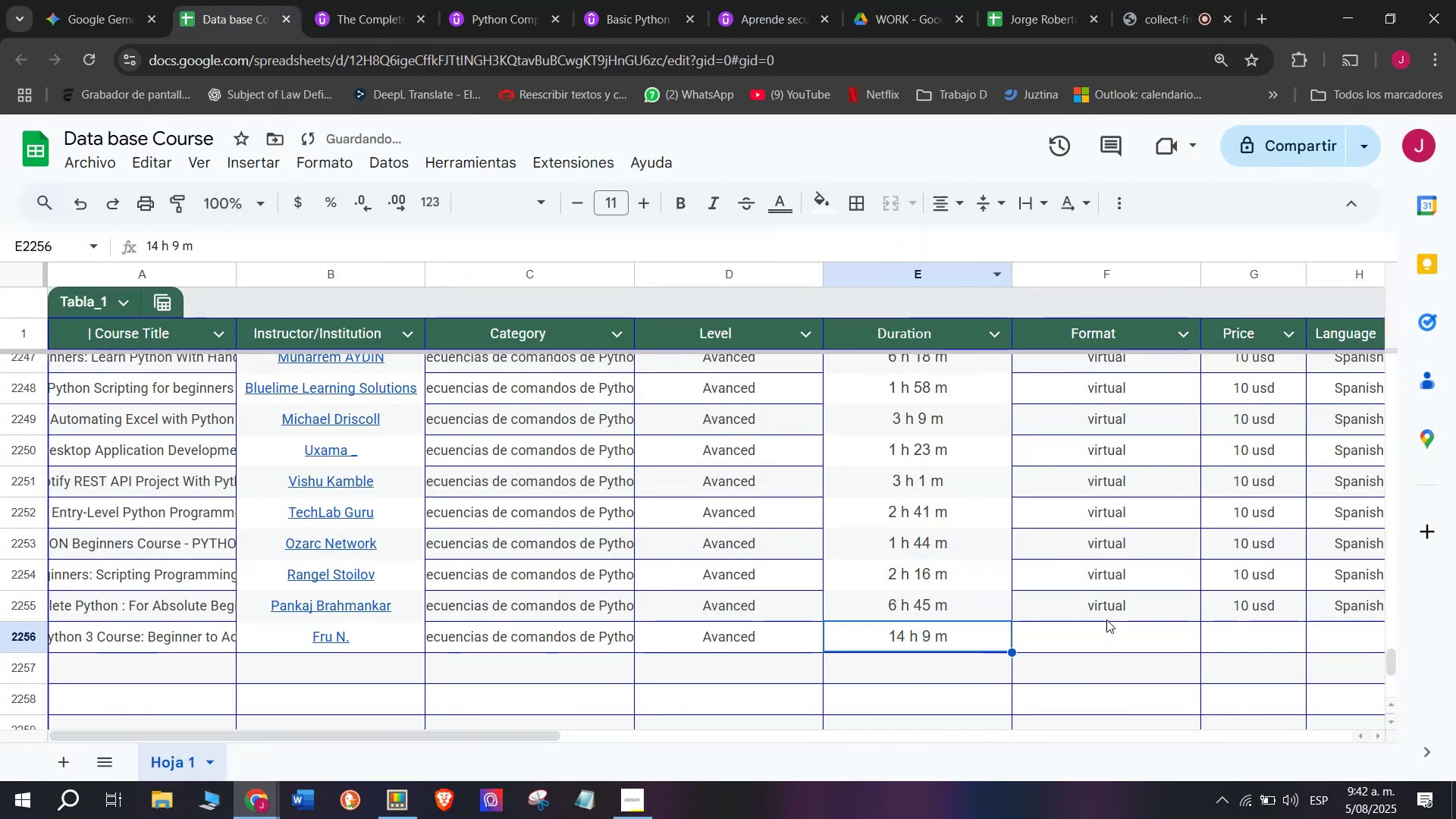 
left_click([1106, 617])
 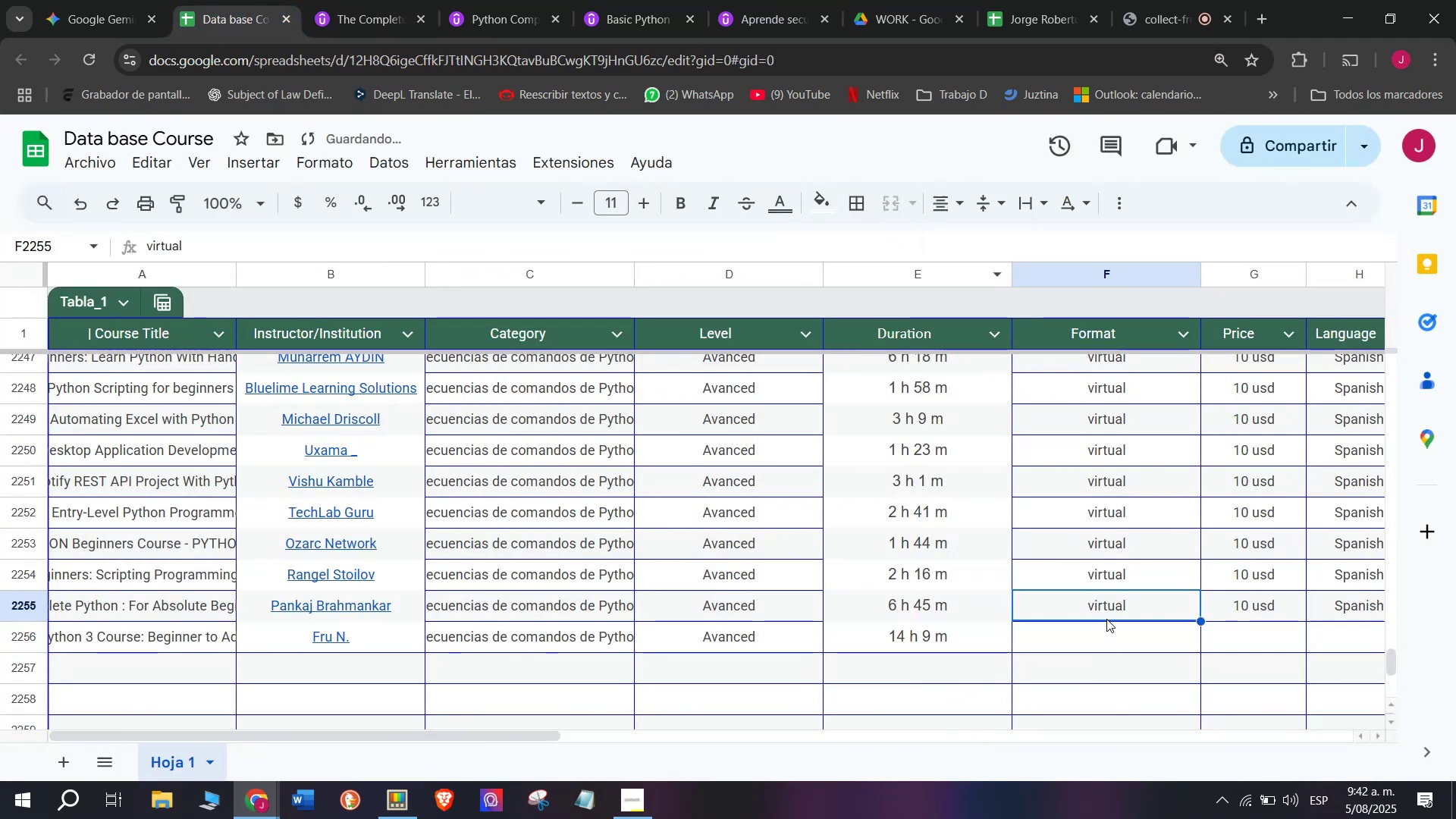 
key(Control+ControlLeft)
 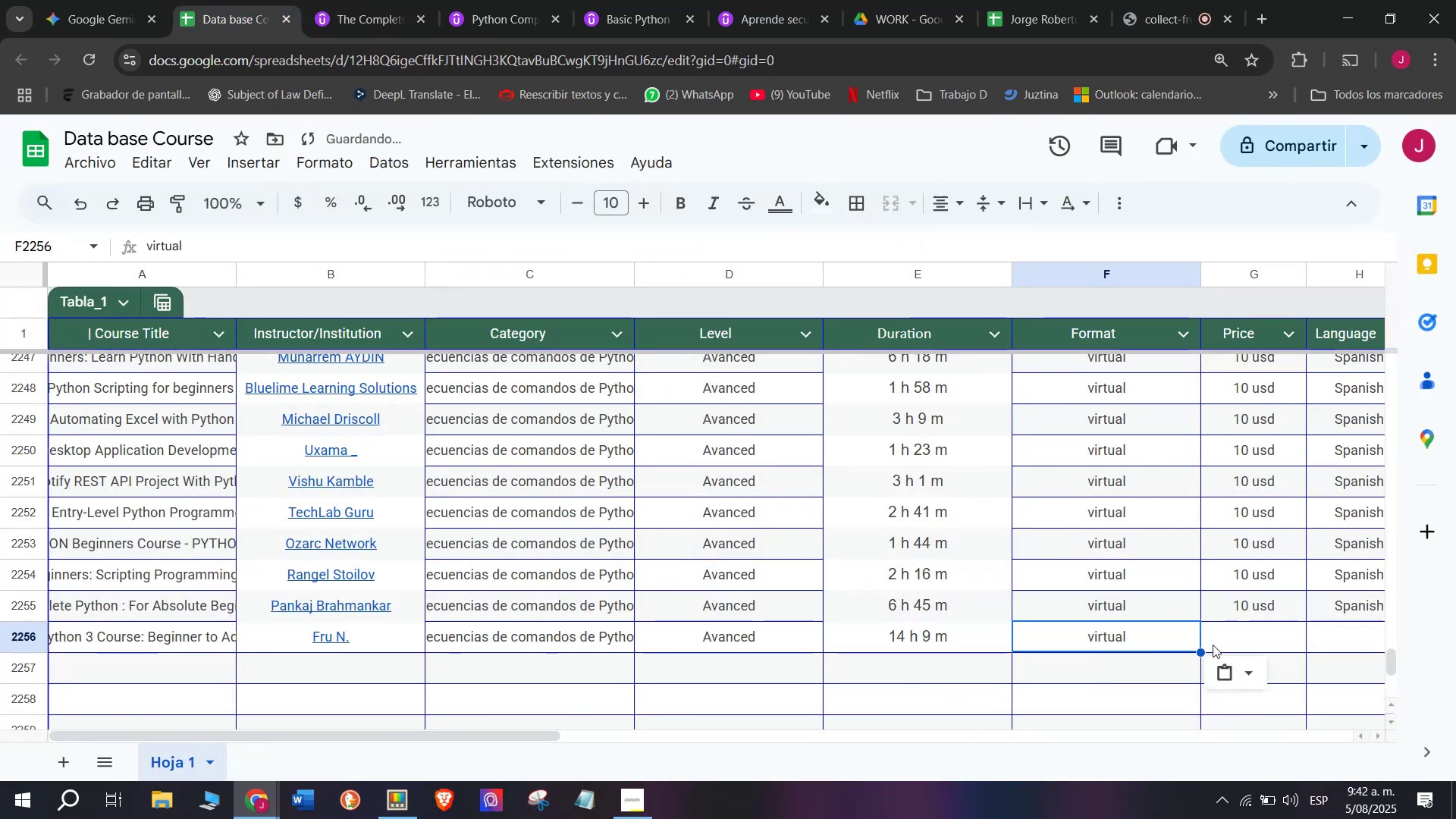 
key(Break)
 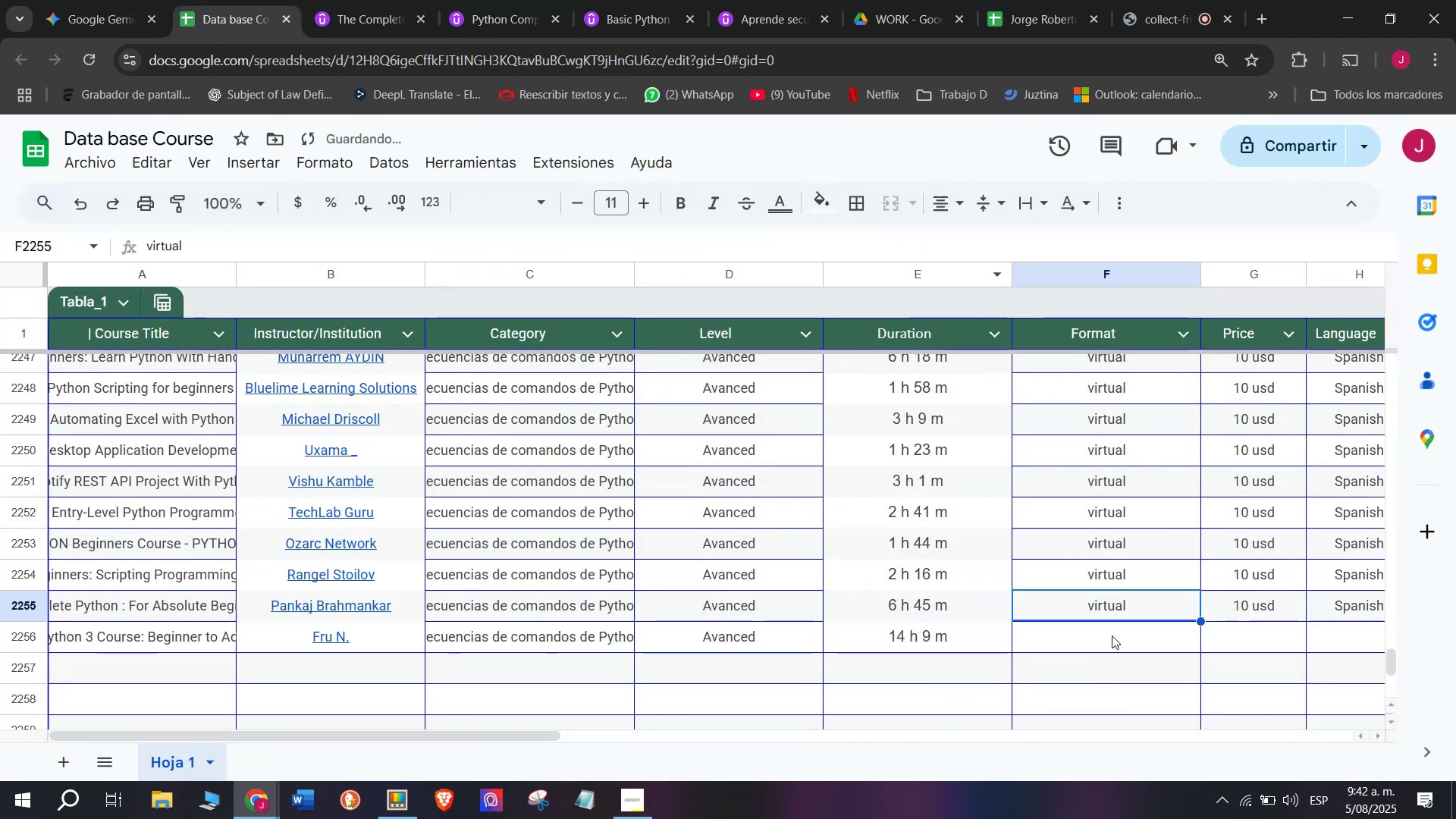 
key(Control+C)
 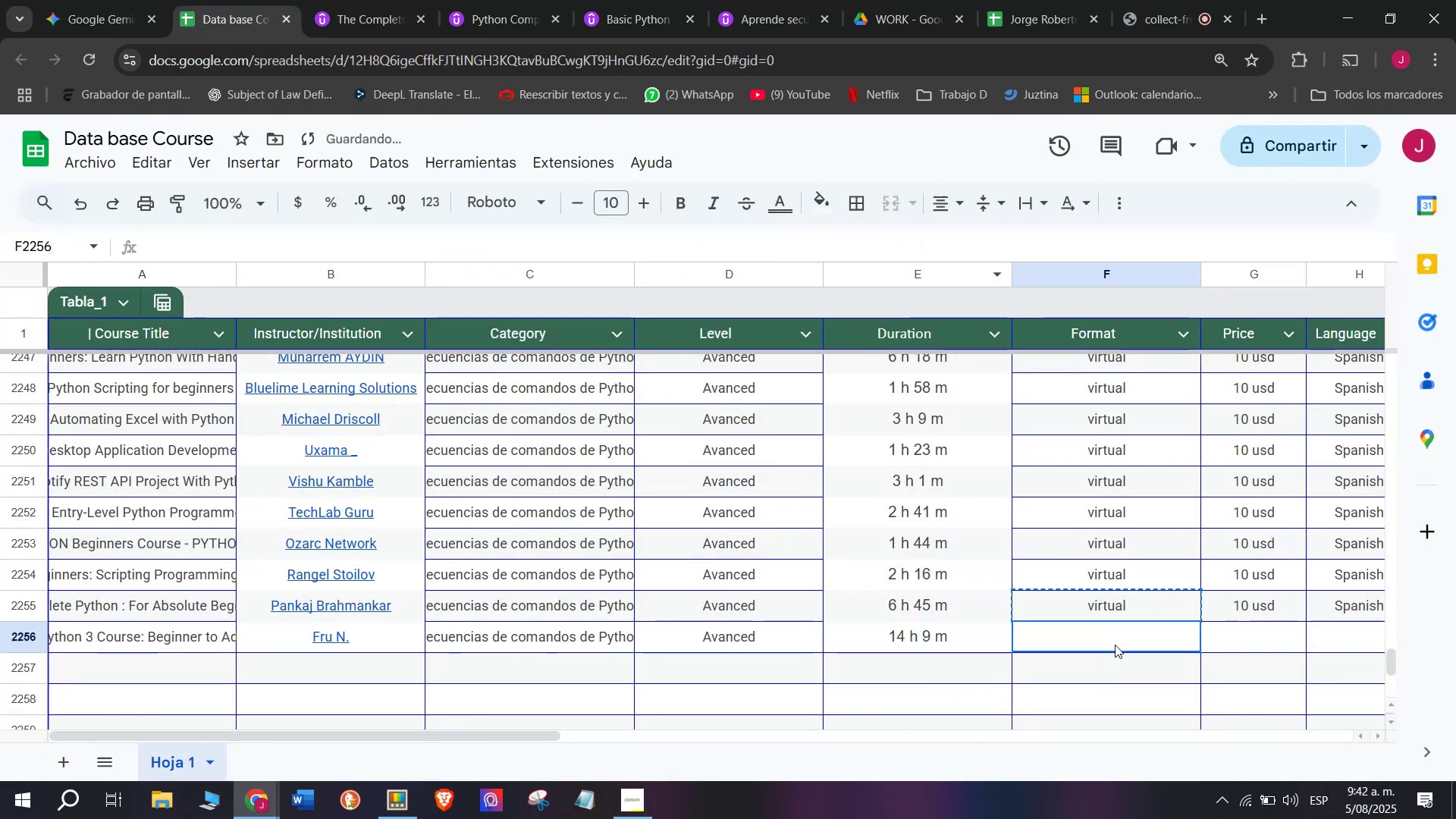 
double_click([1115, 645])
 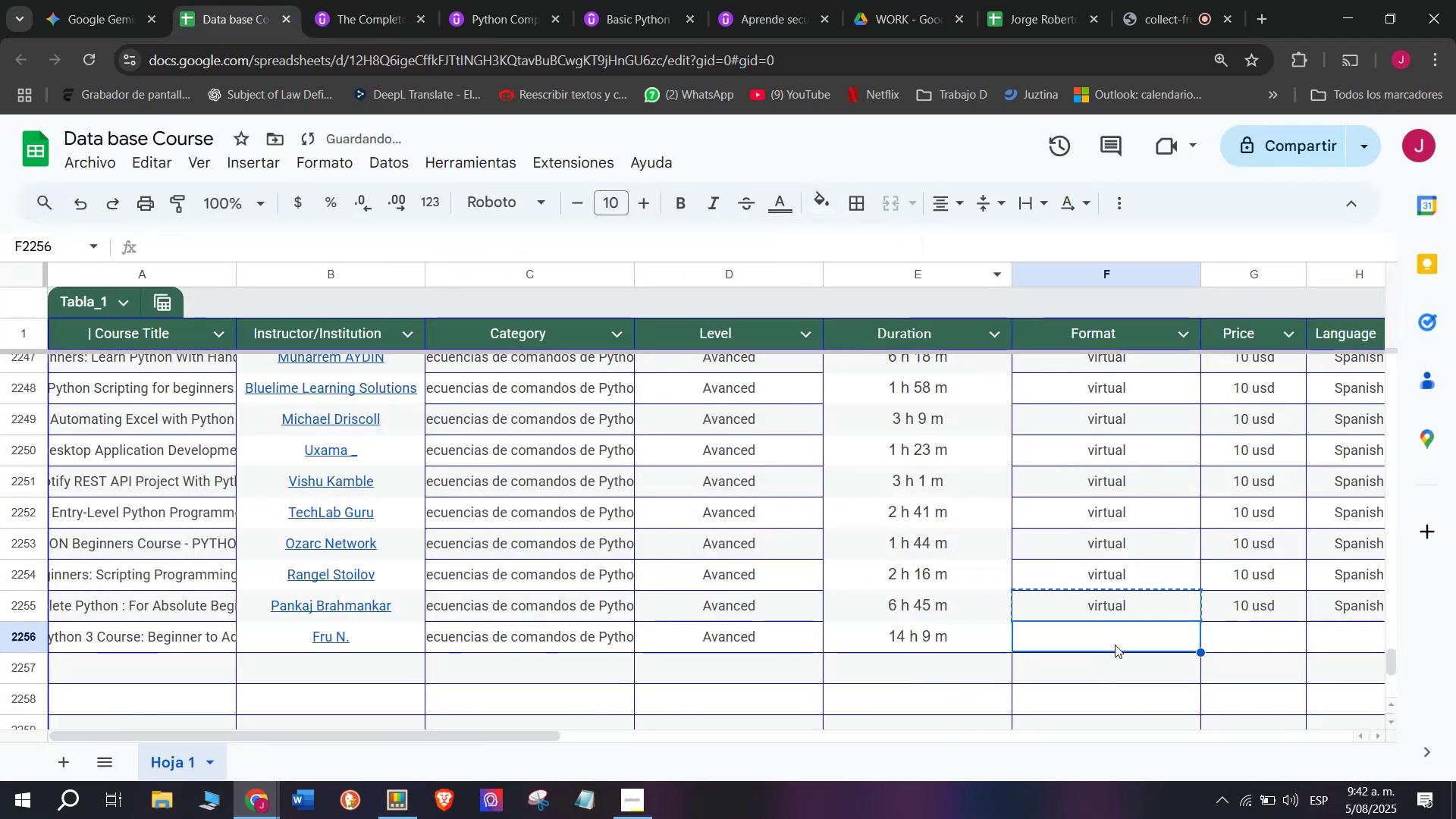 
key(Z)
 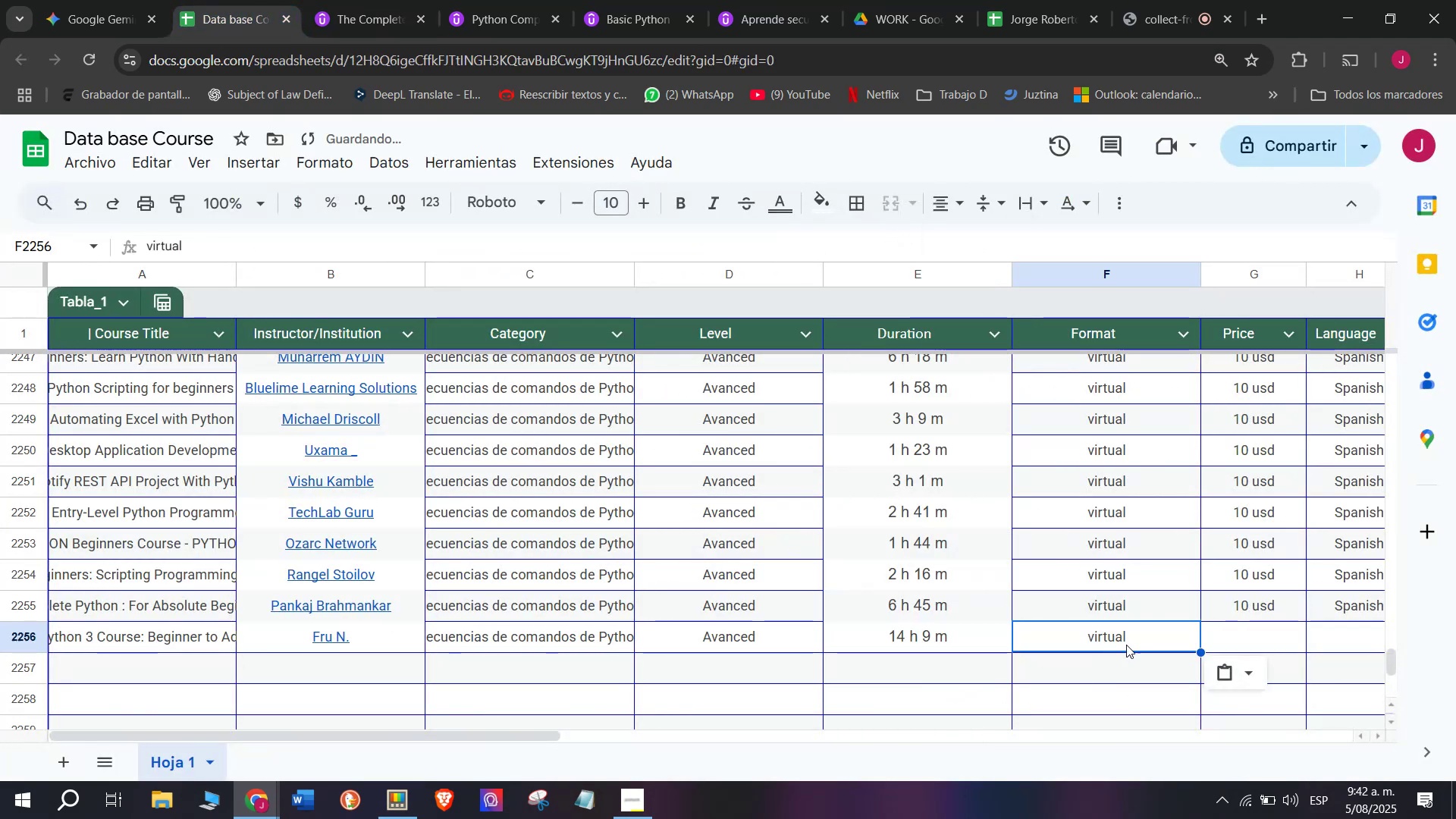 
key(Control+ControlLeft)
 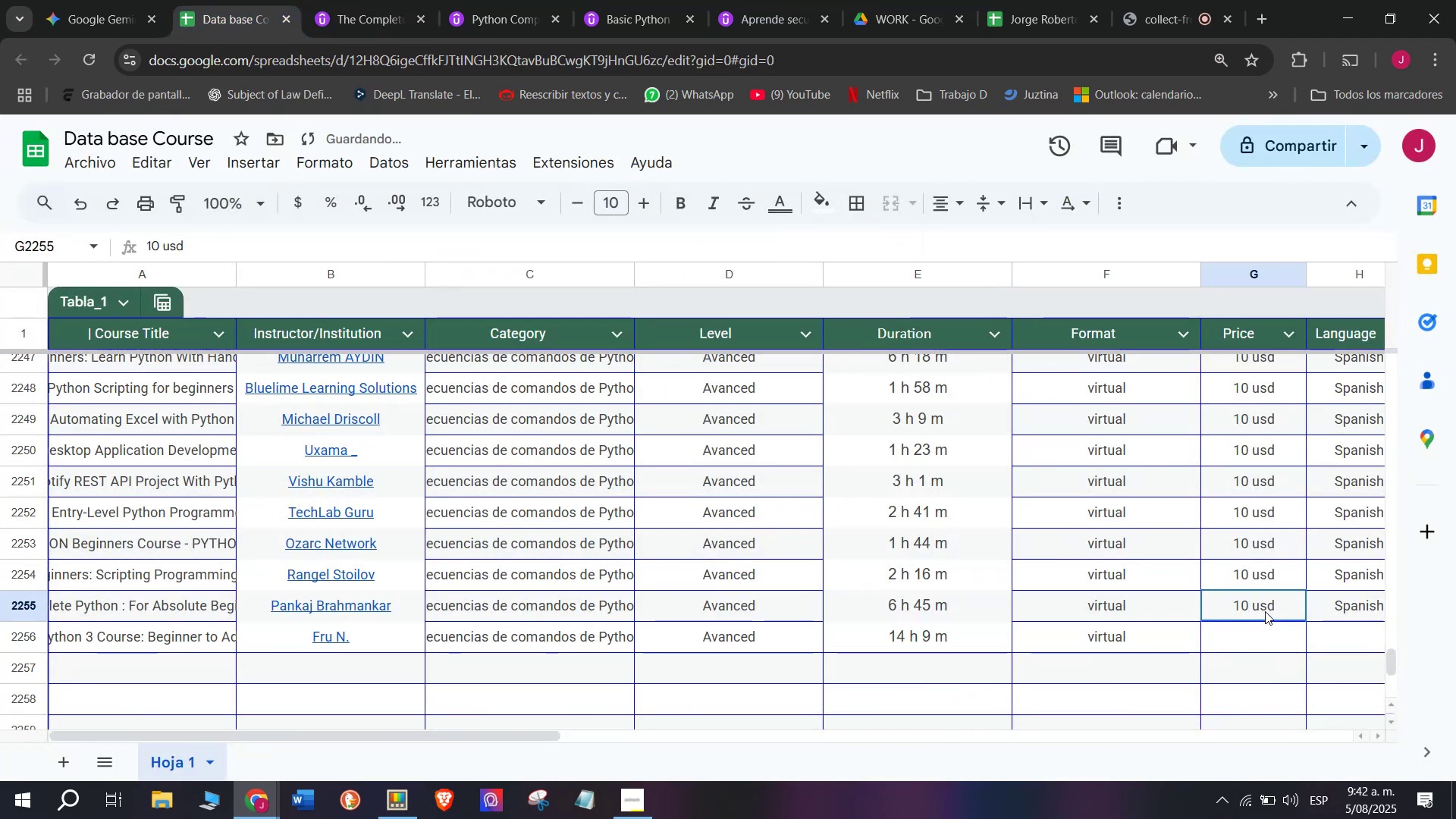 
key(Control+V)
 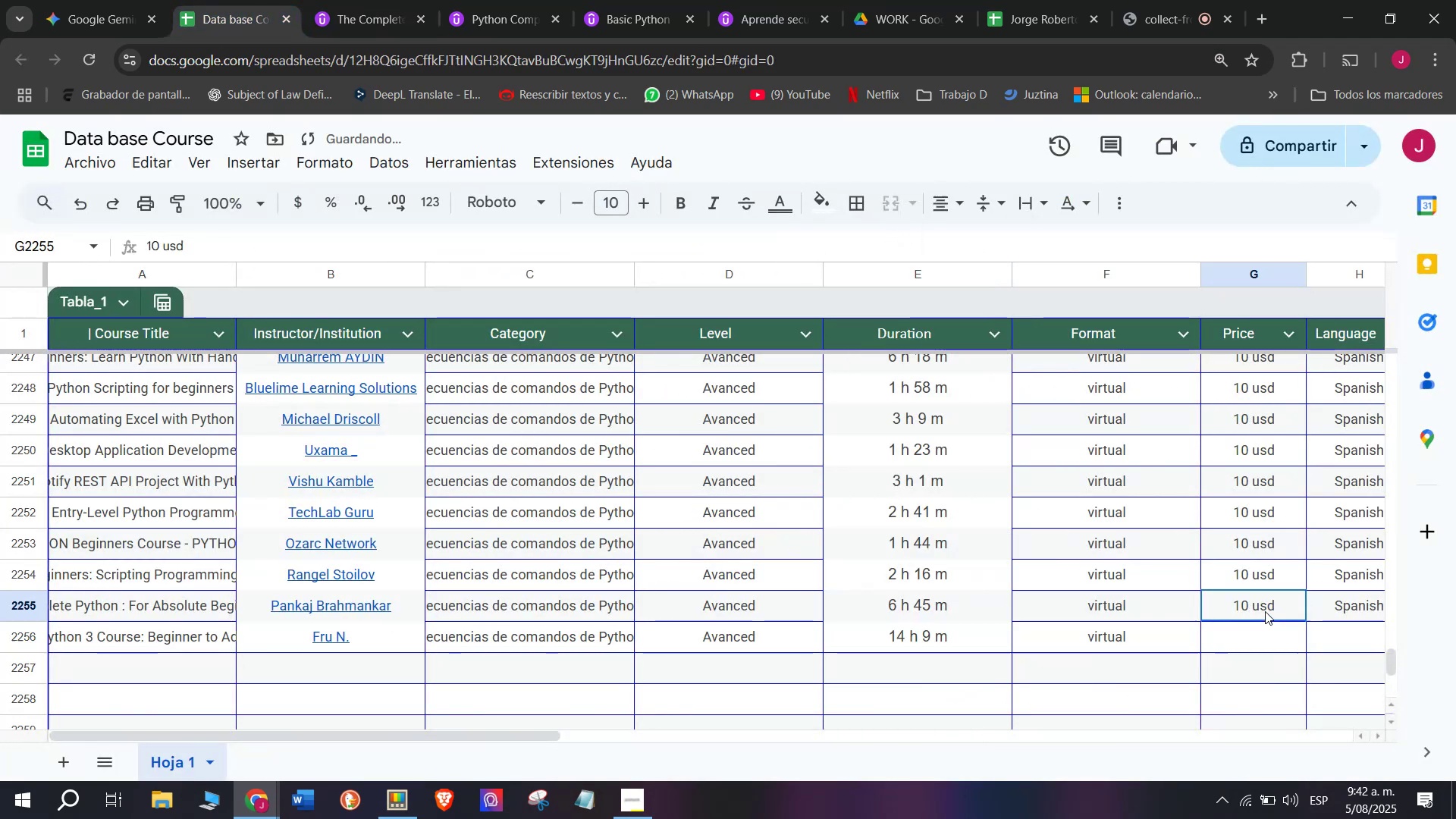 
key(Control+ControlLeft)
 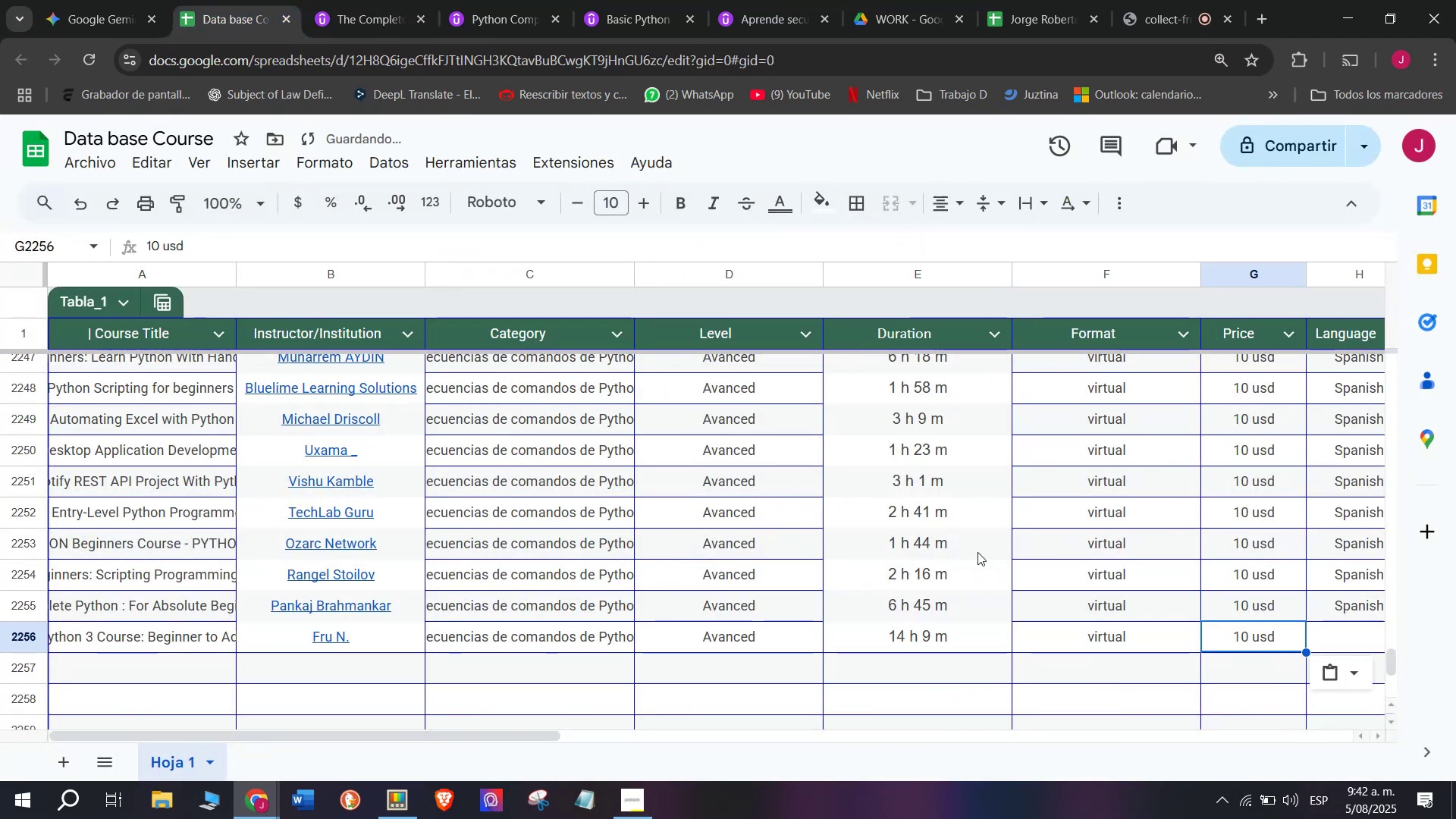 
key(Break)
 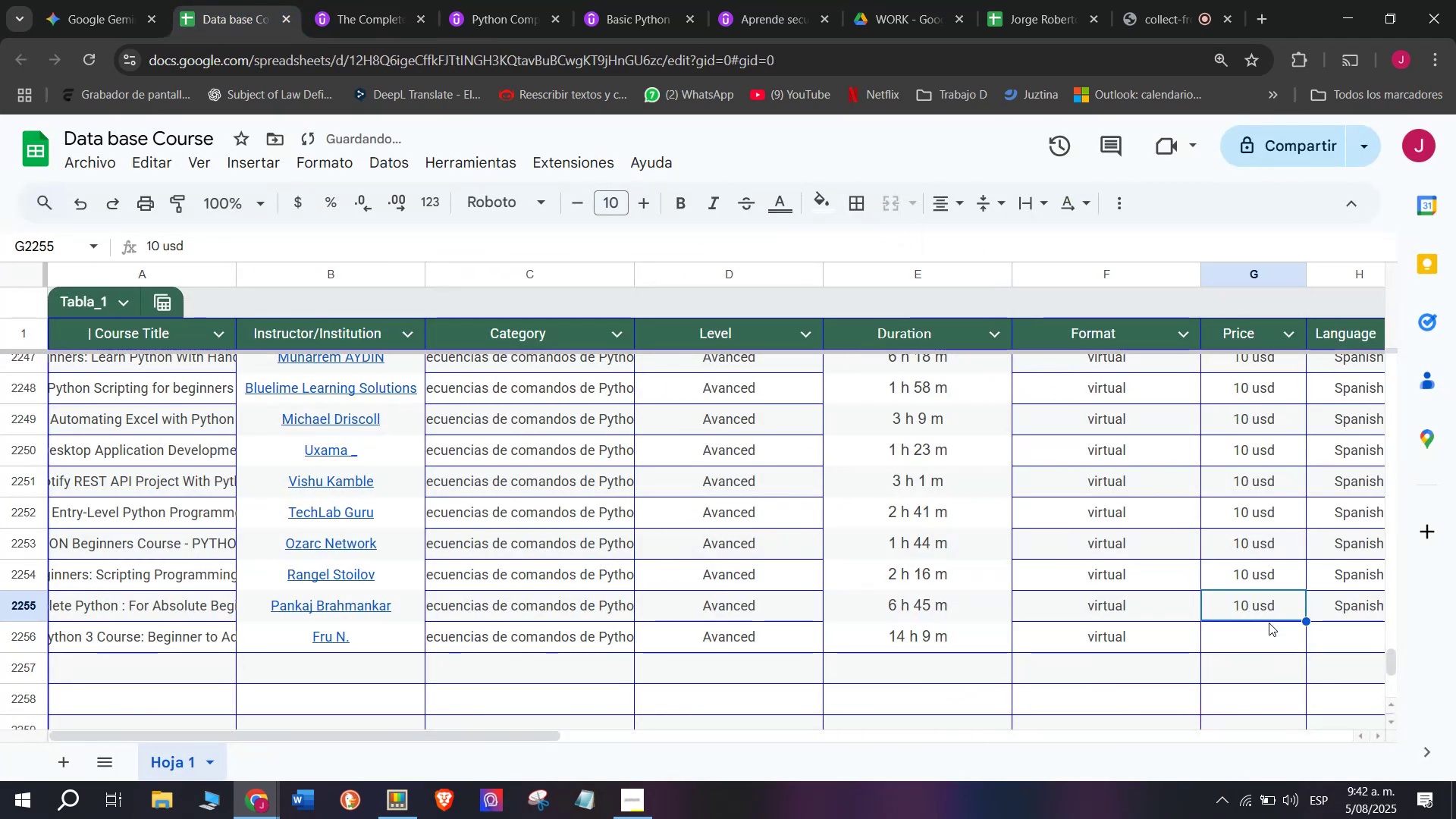 
key(Control+C)
 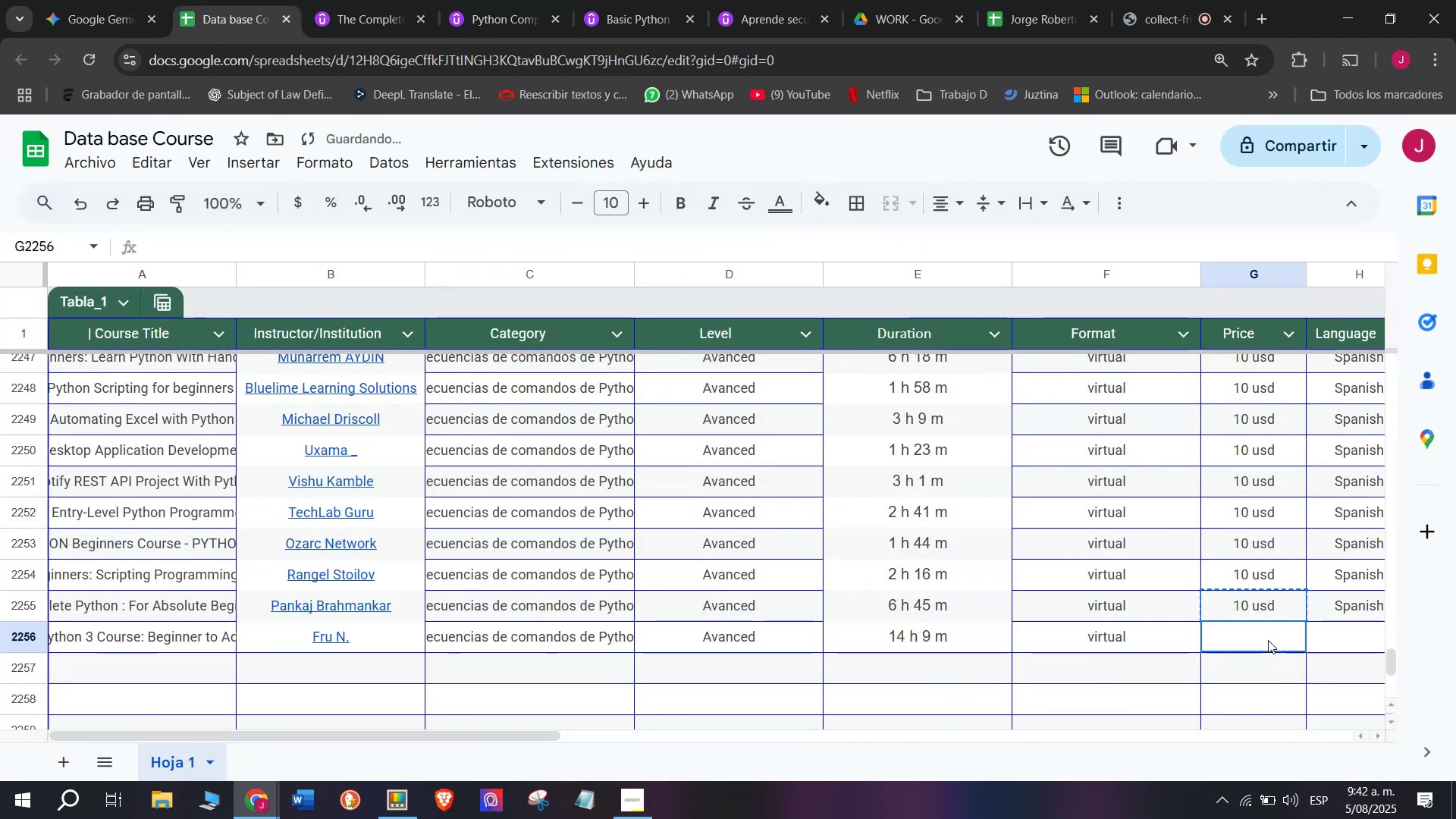 
double_click([1268, 640])
 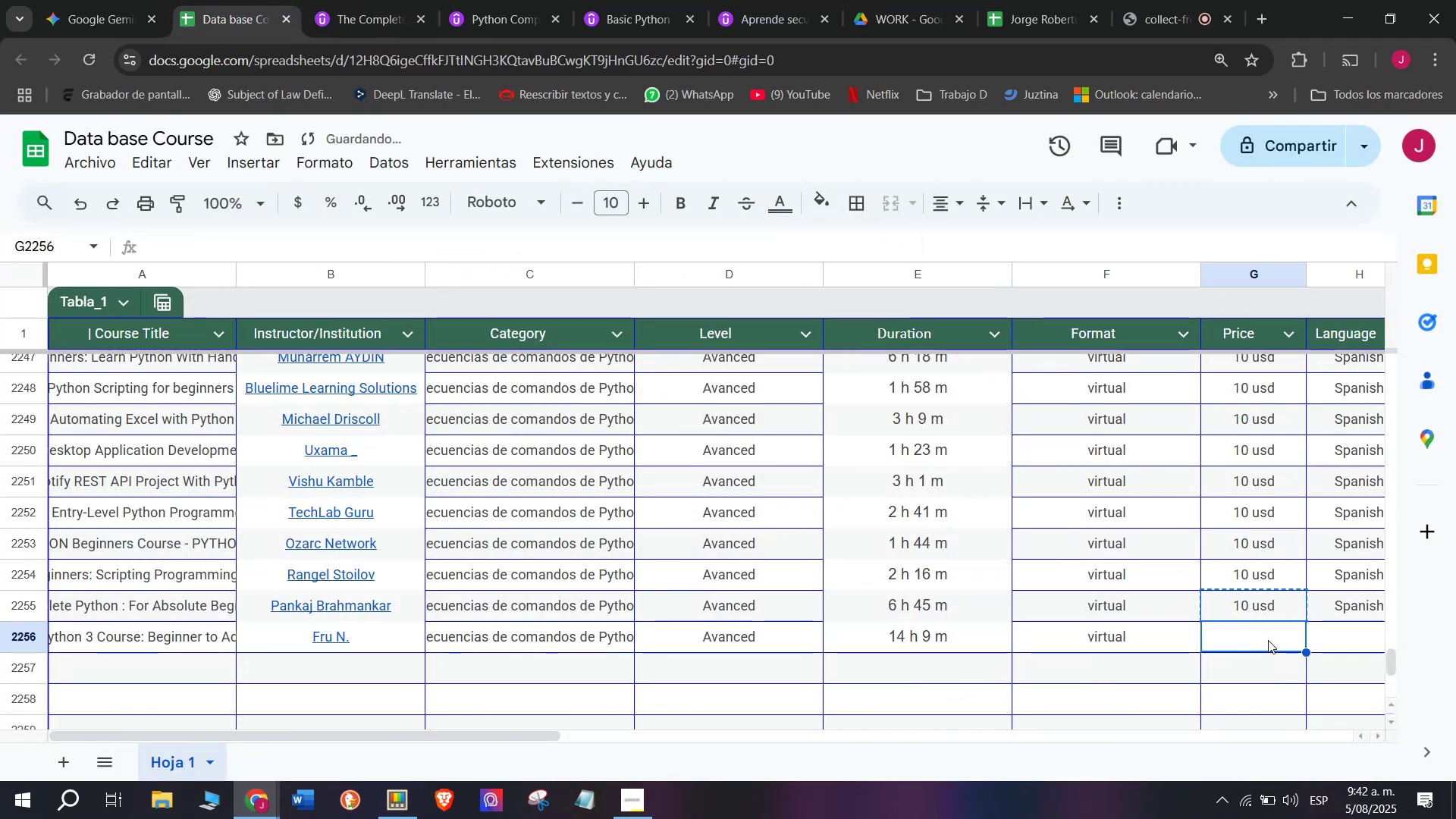 
key(Control+ControlLeft)
 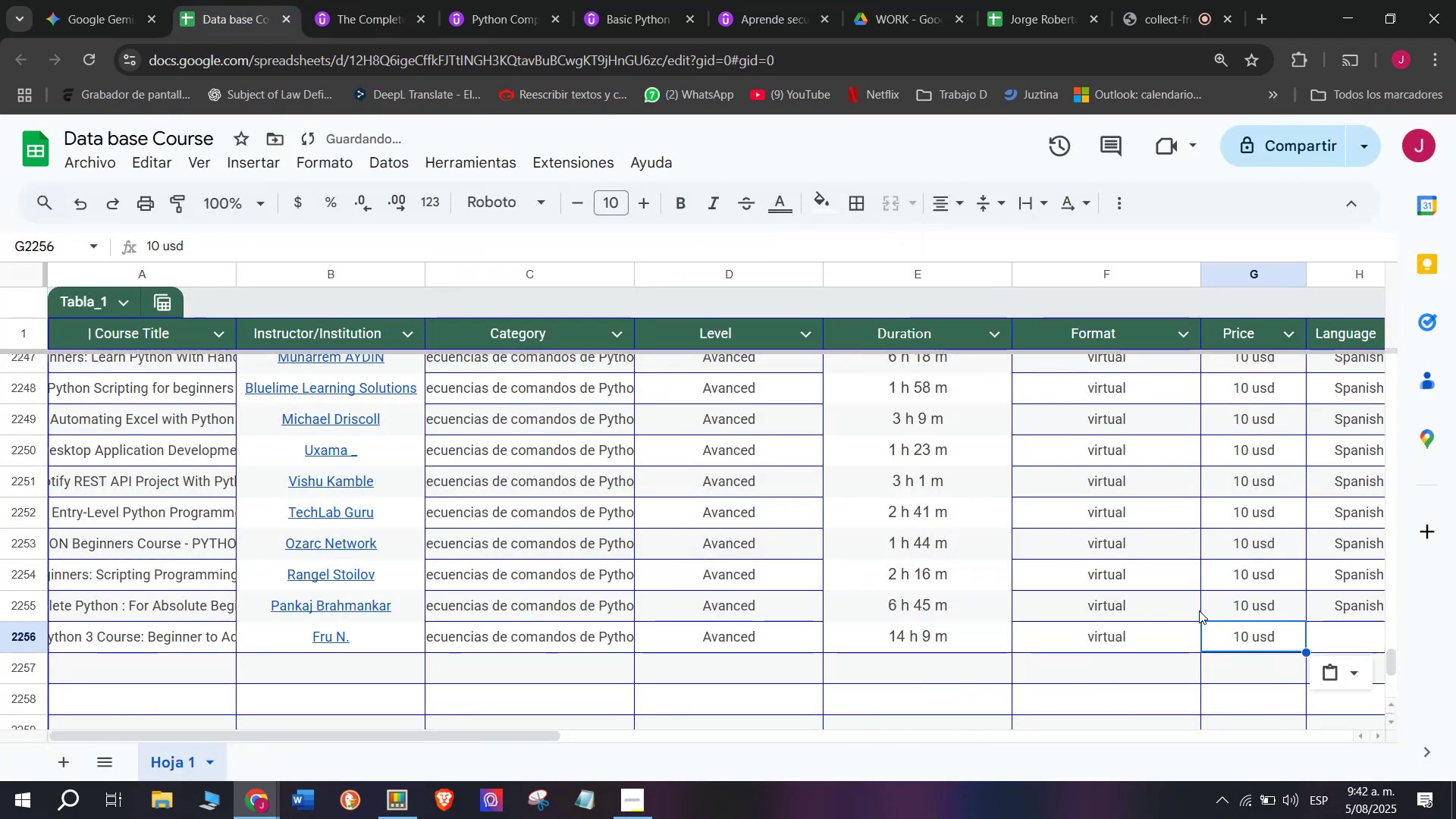 
key(Z)
 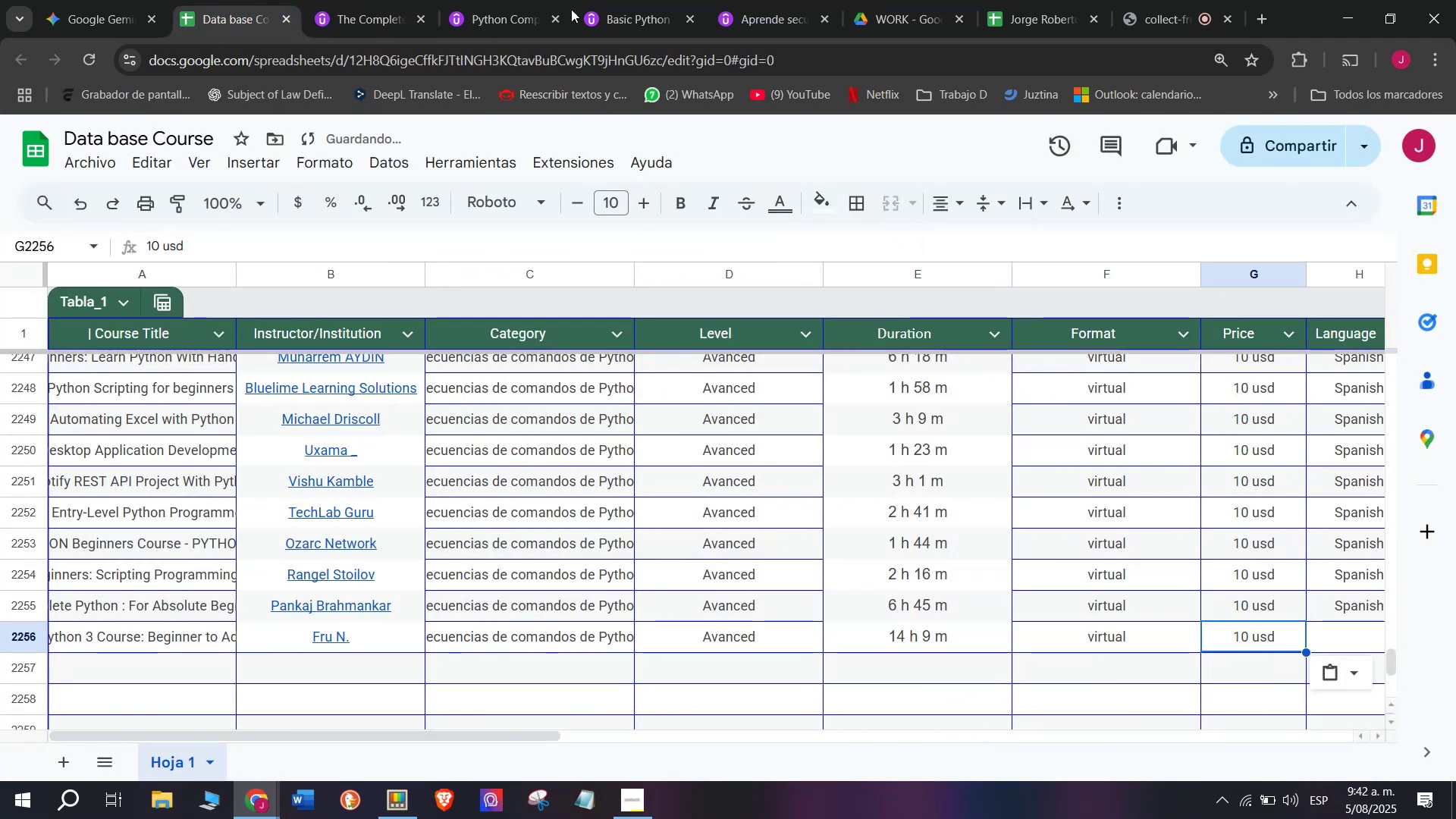 
key(Control+V)
 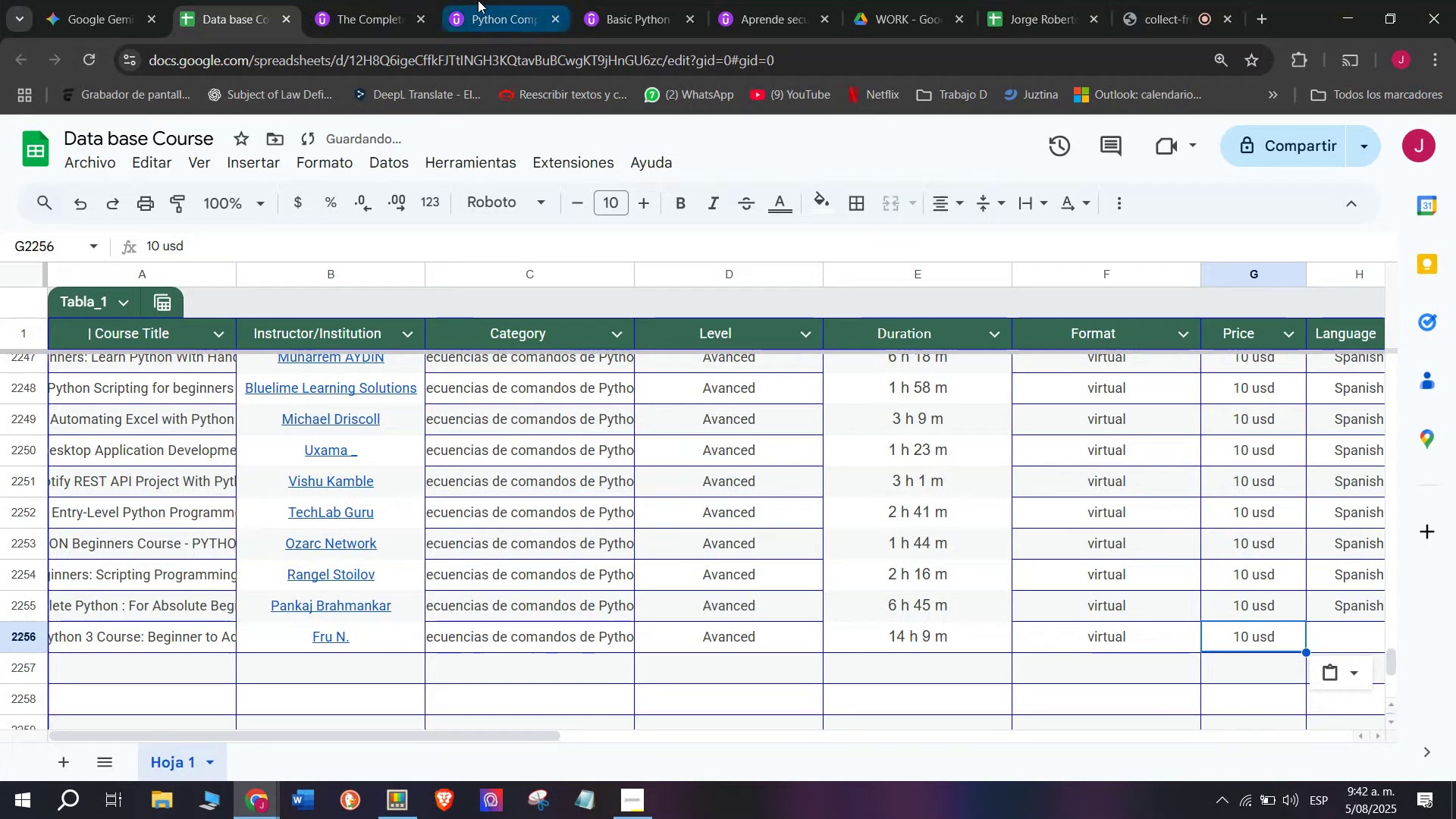 
left_click([408, 0])
 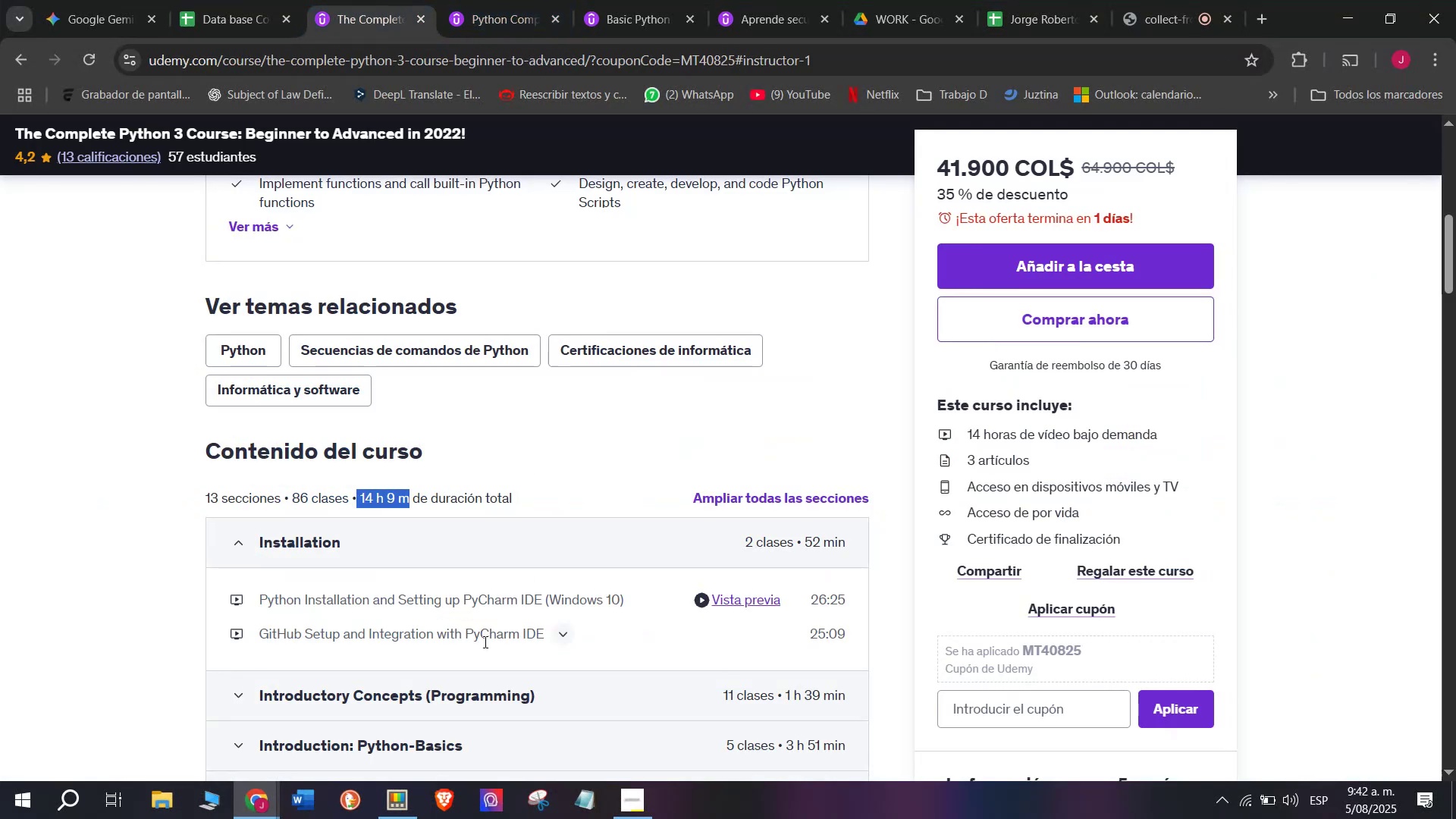 
scroll: coordinate [478, 629], scroll_direction: up, amount: 2.0
 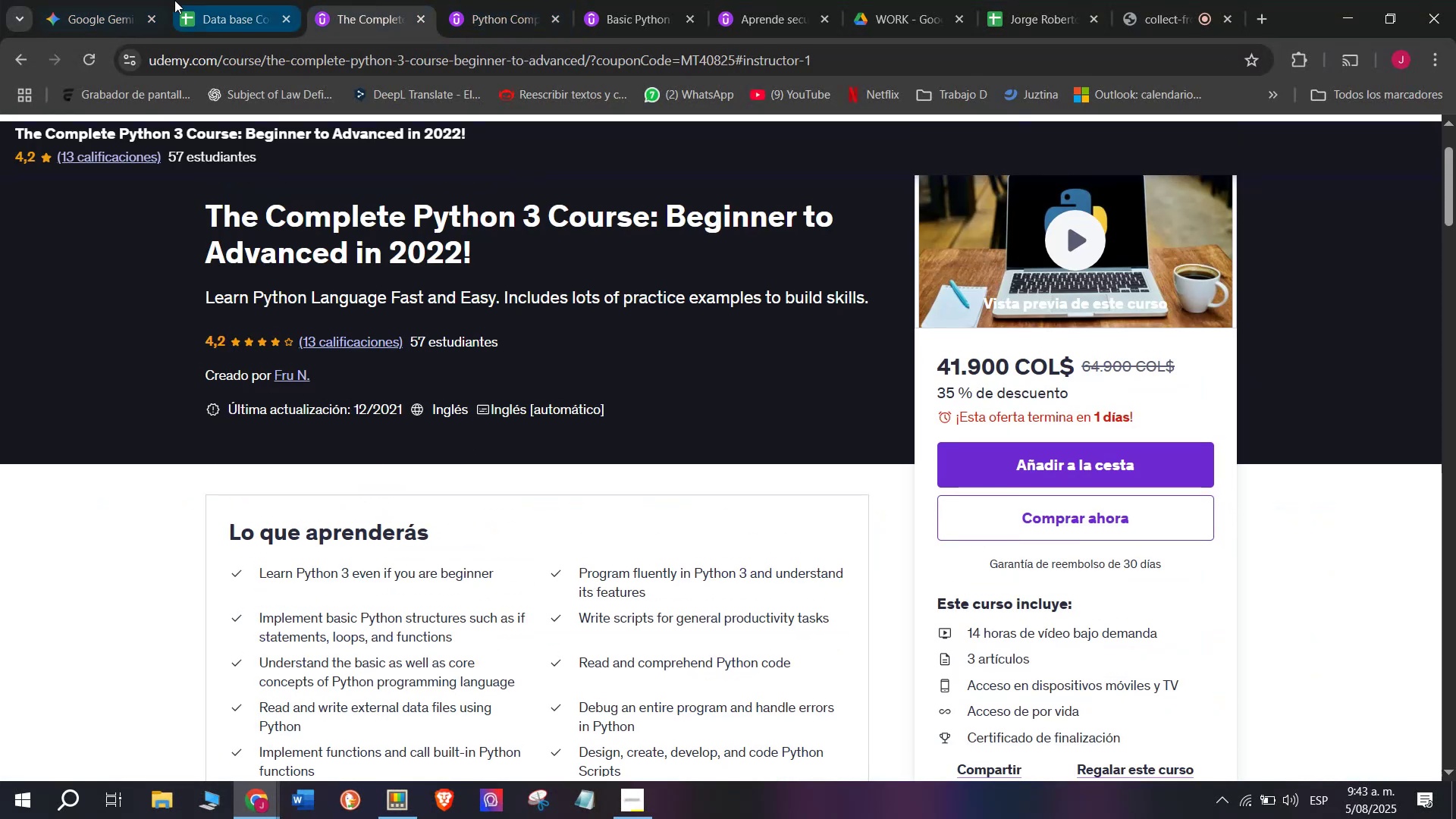 
left_click([188, 0])
 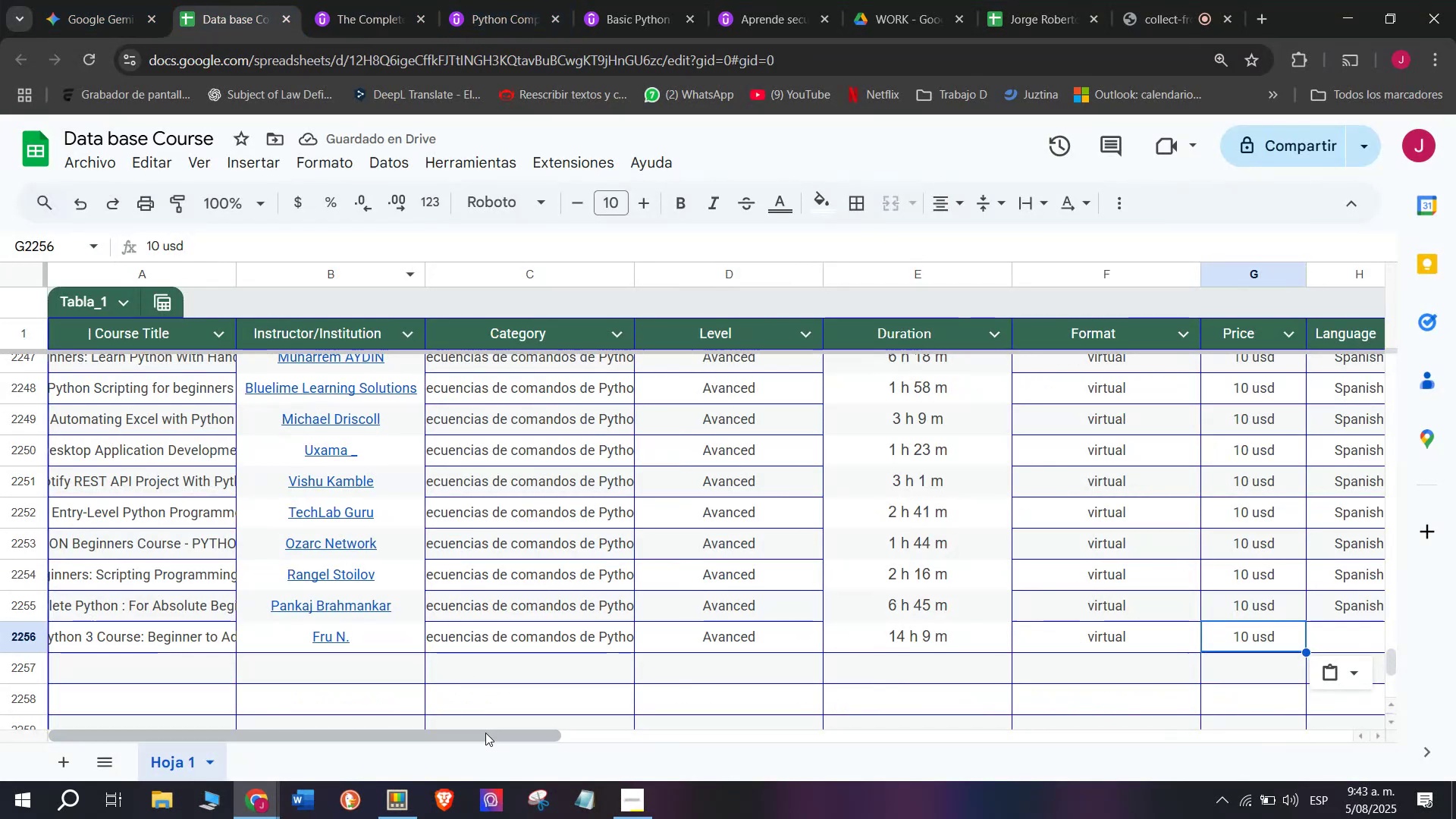 
left_click_drag(start_coordinate=[489, 739], to_coordinate=[819, 719])
 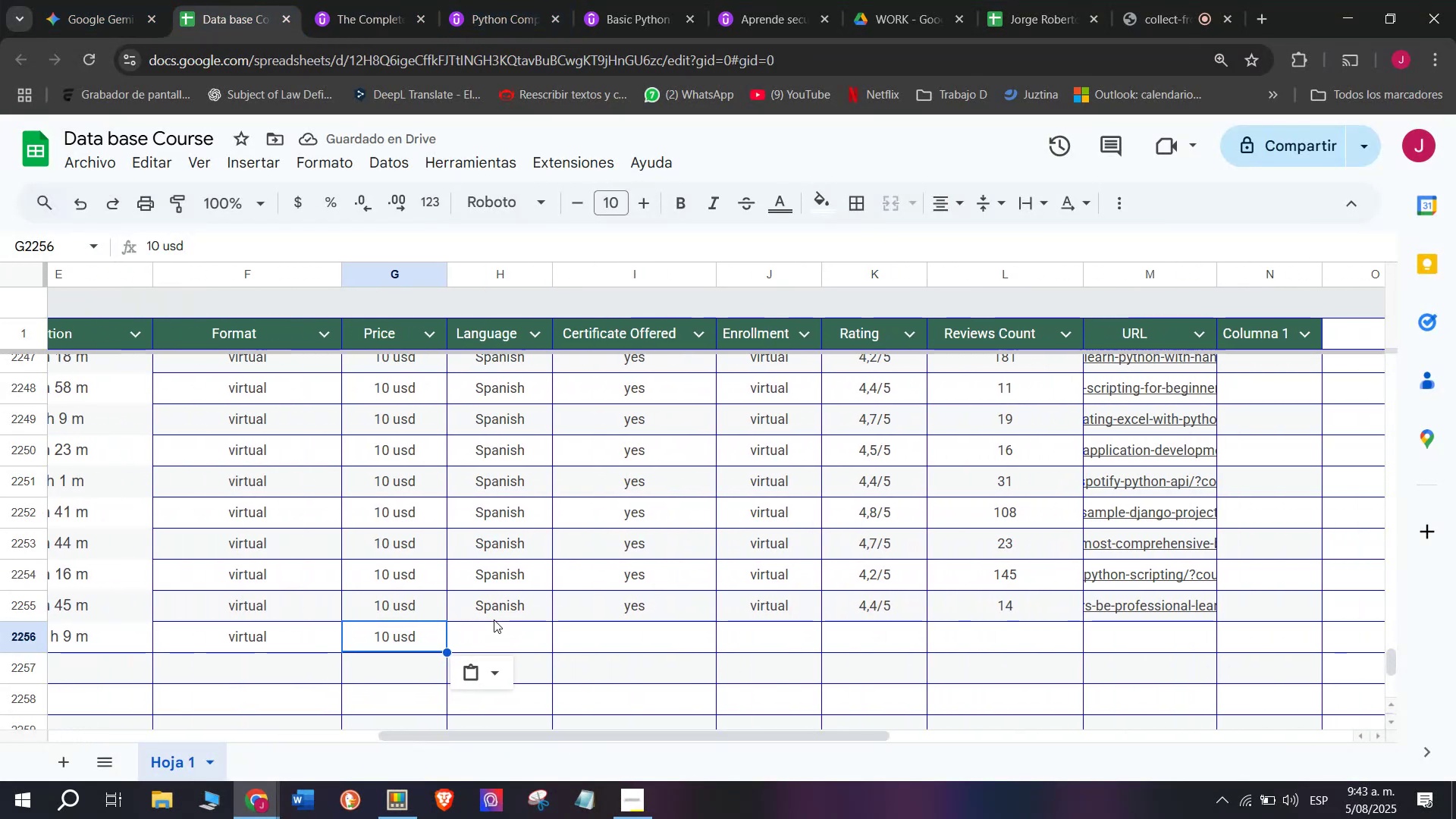 
key(Break)
 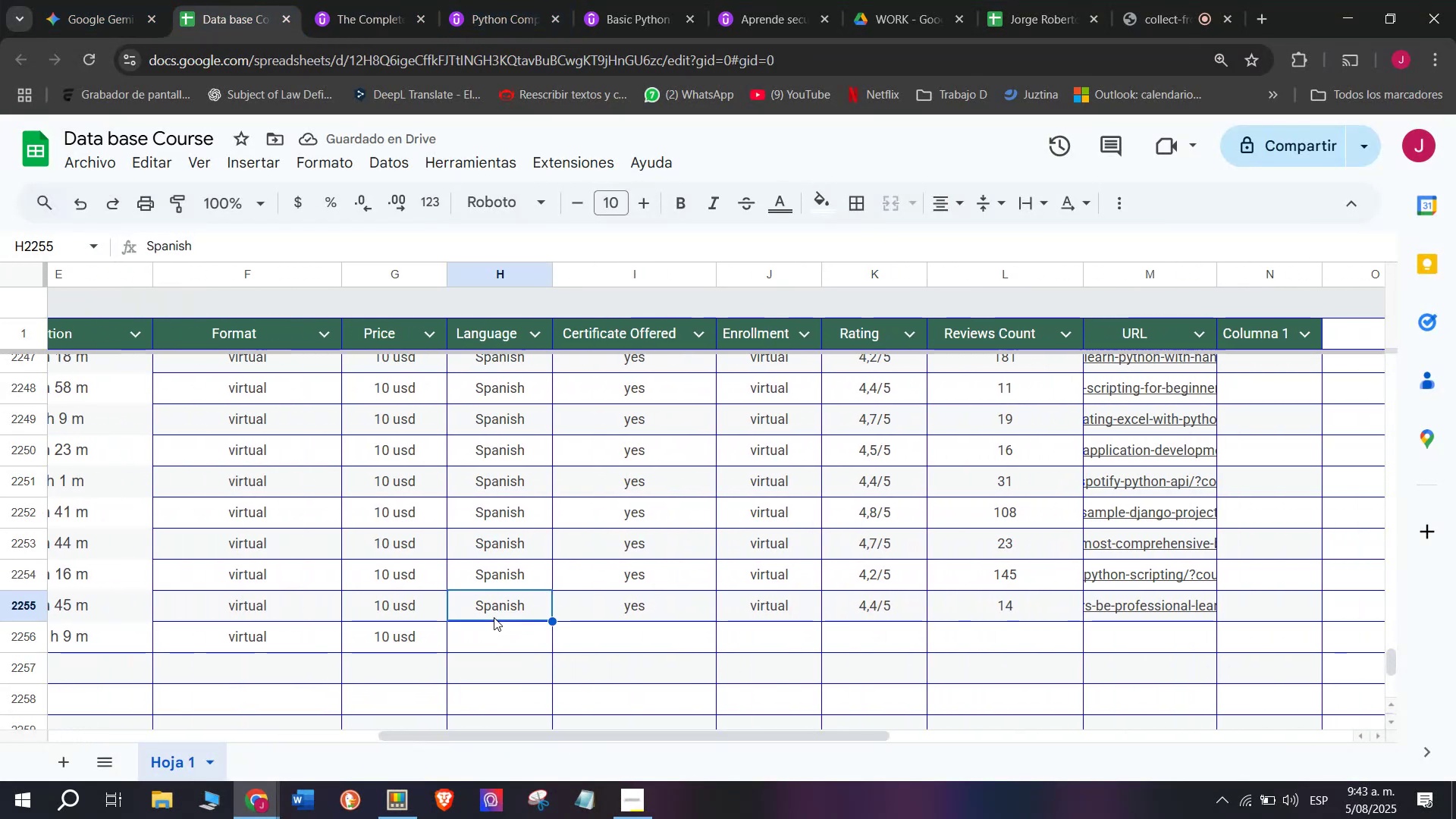 
key(Control+ControlLeft)
 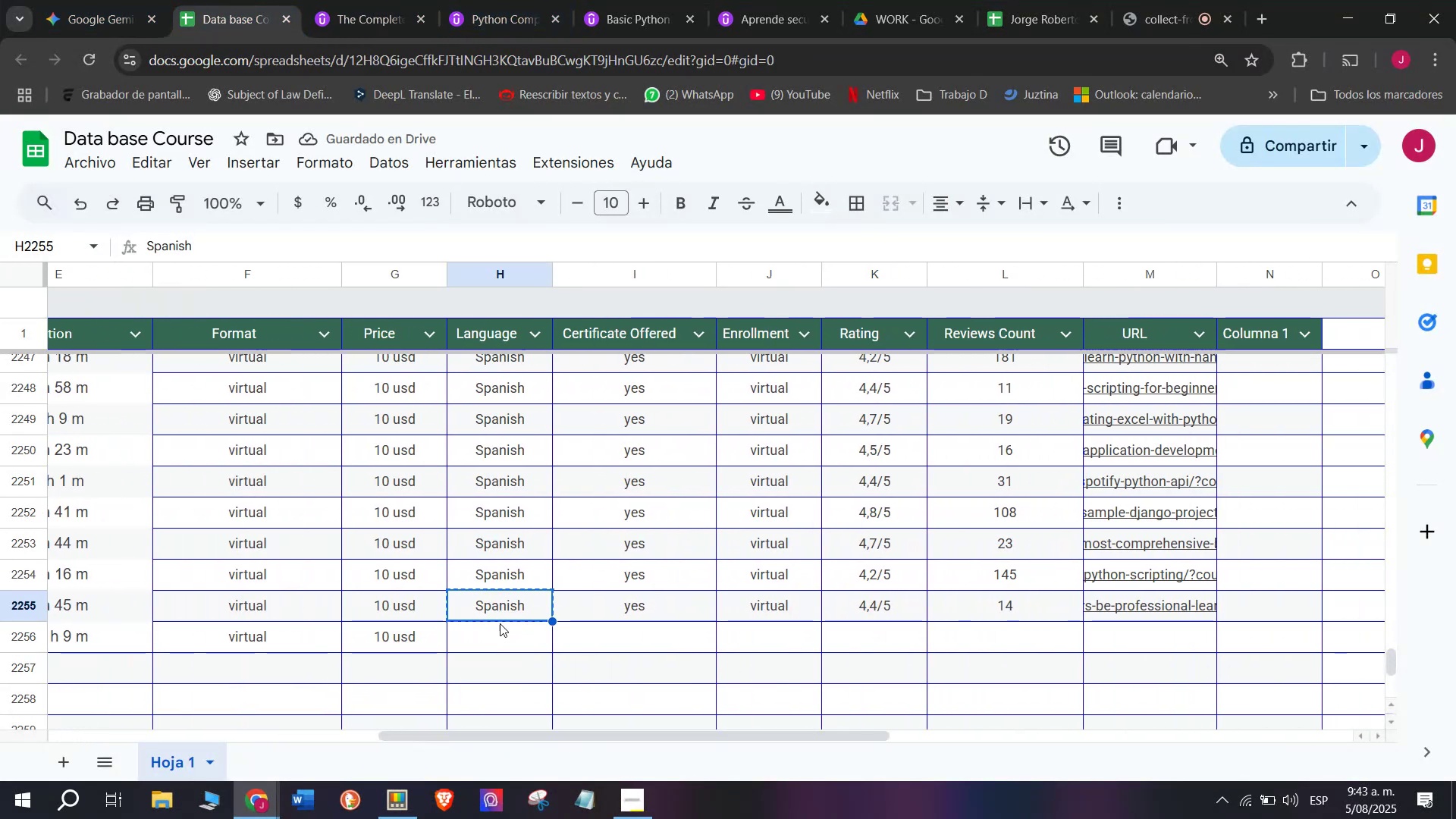 
key(Control+C)
 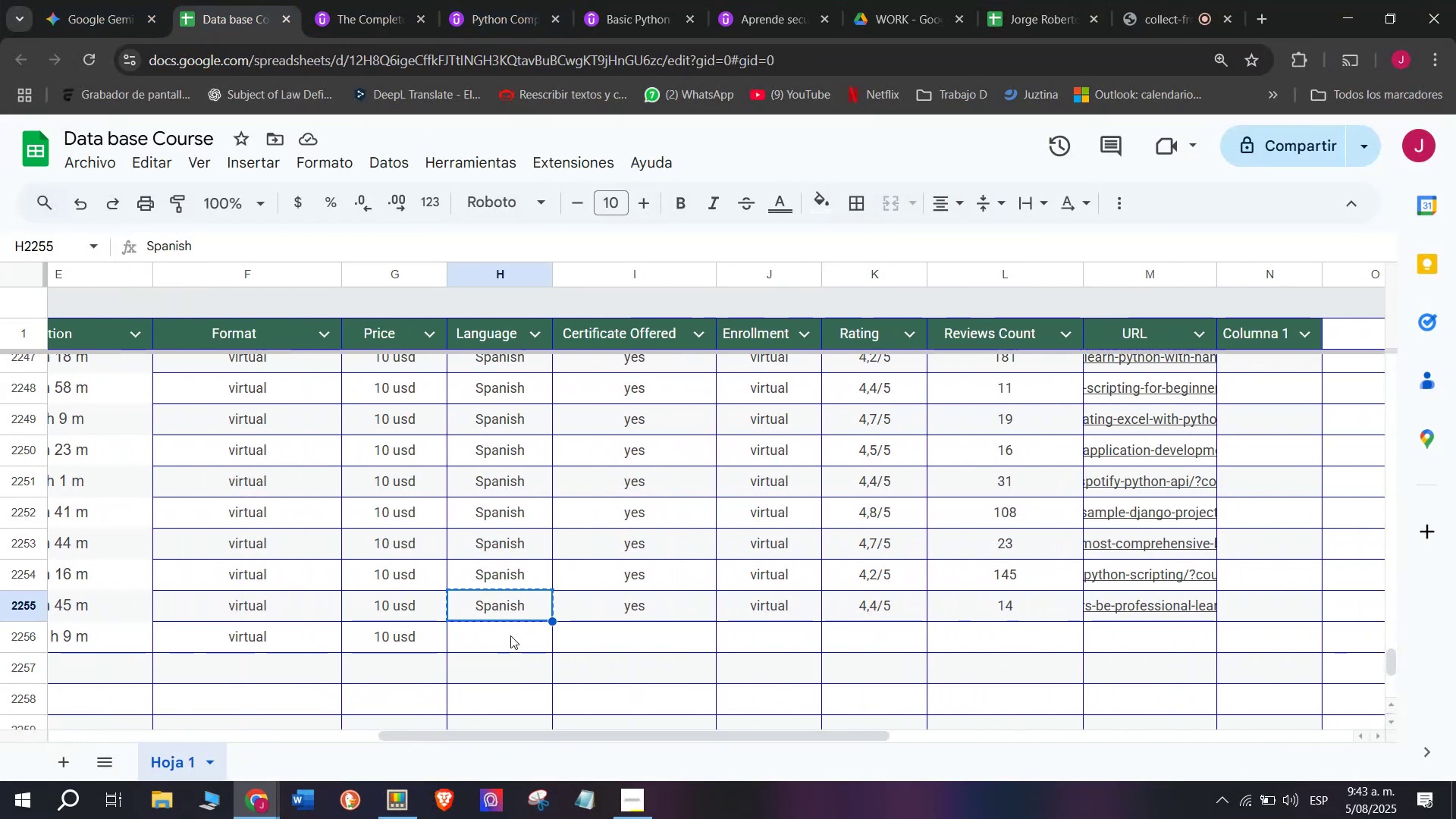 
double_click([510, 635])
 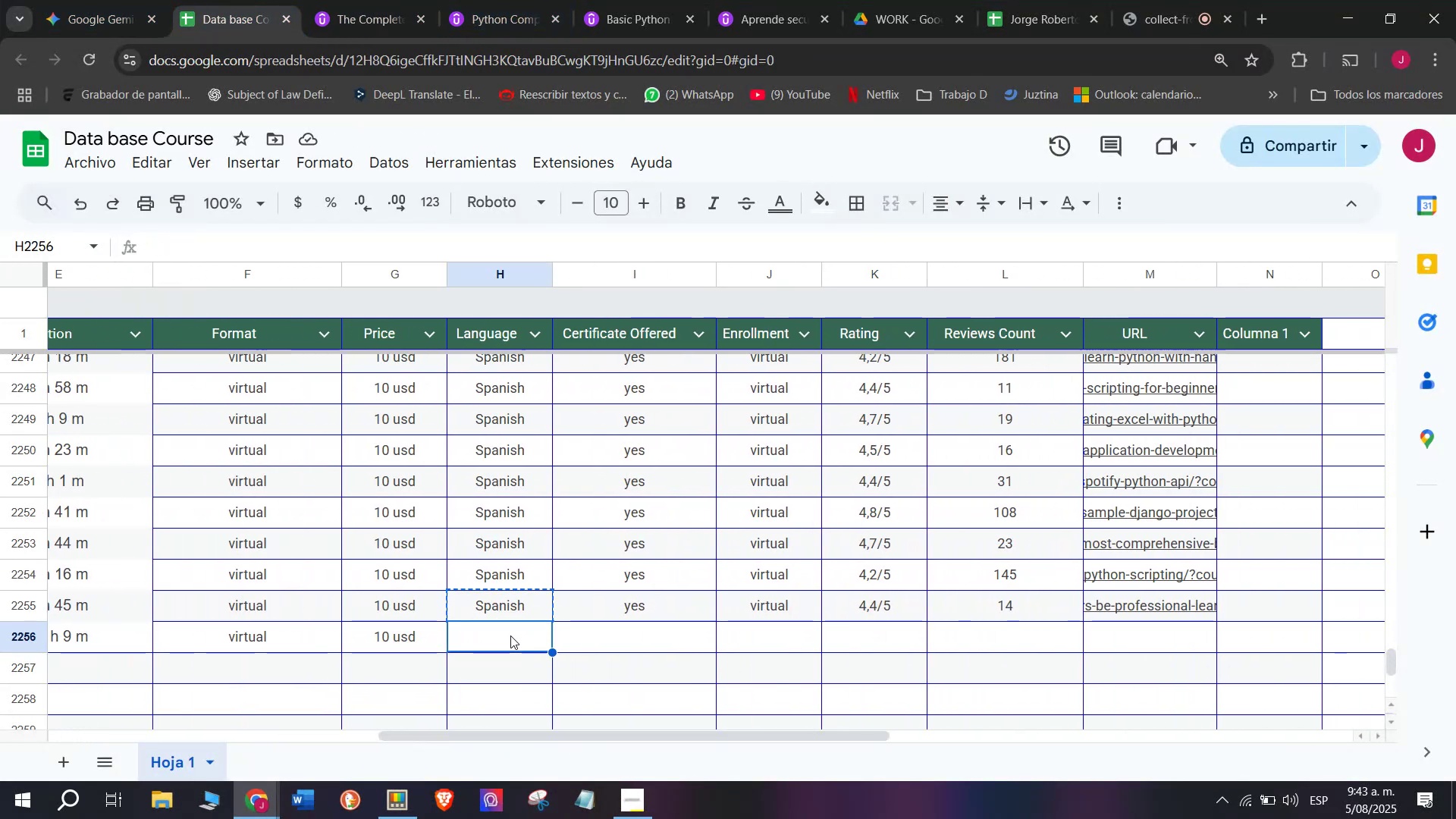 
key(Z)
 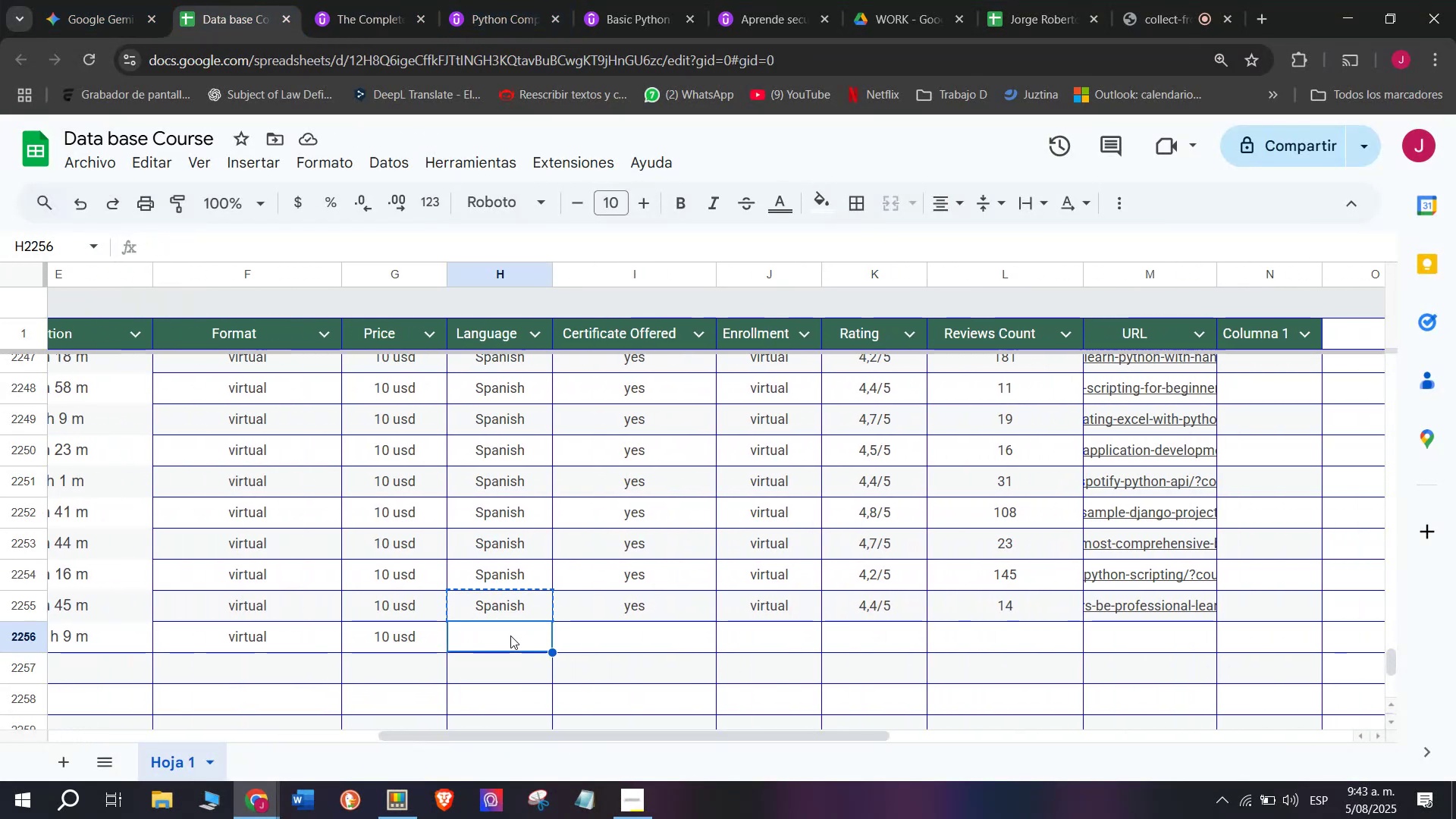 
key(Control+ControlLeft)
 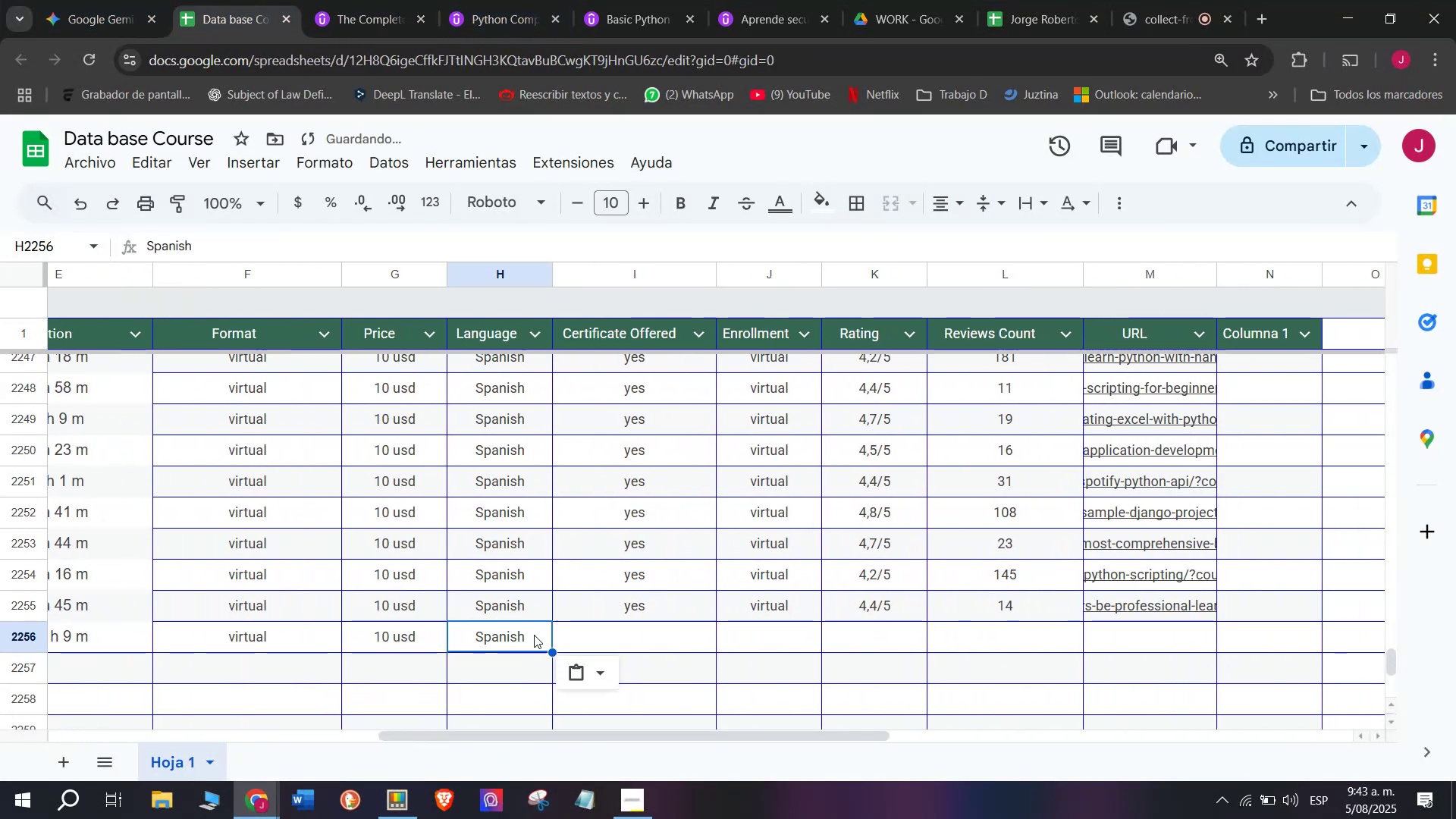 
key(Control+V)
 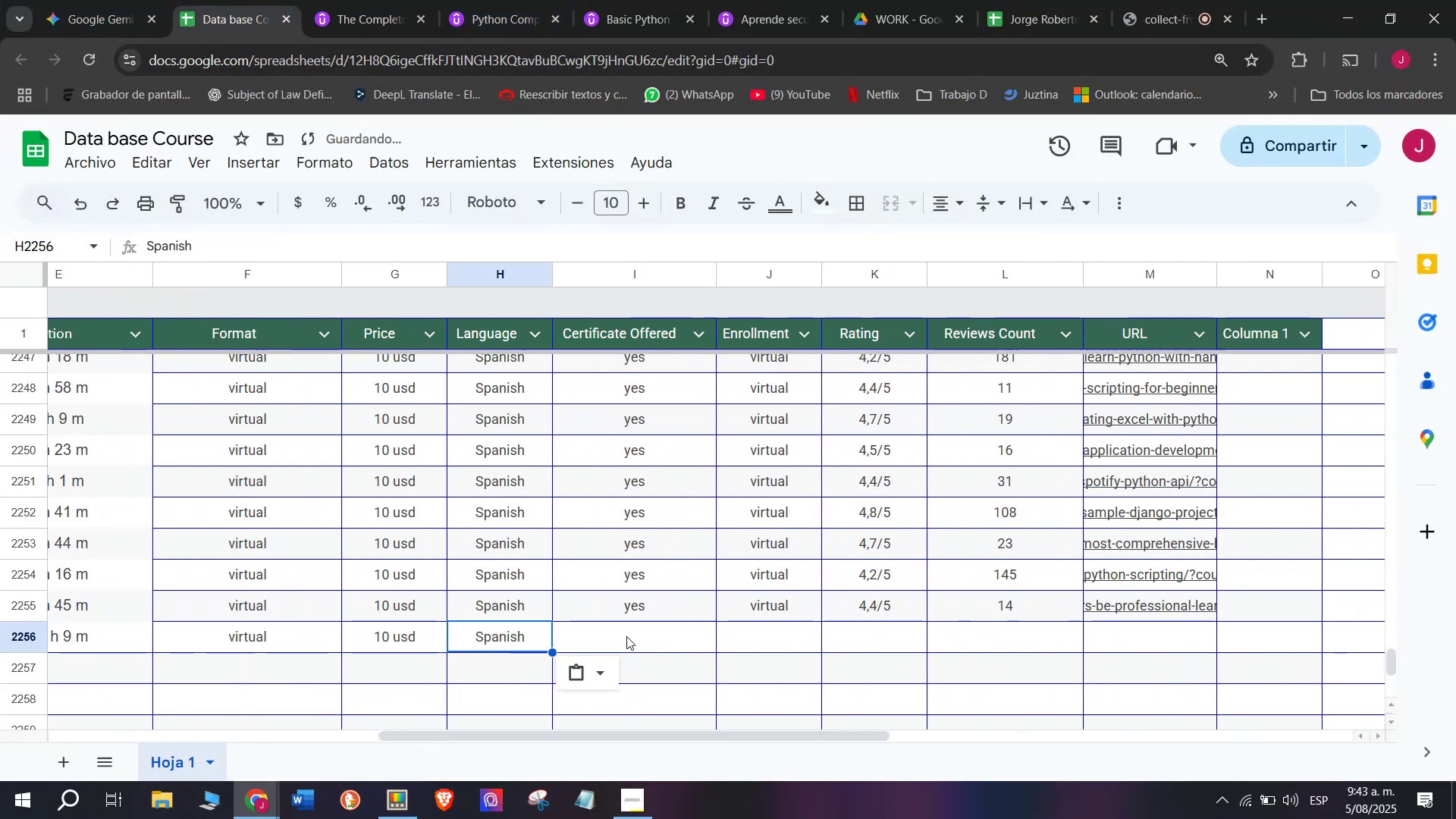 
triple_click([626, 636])
 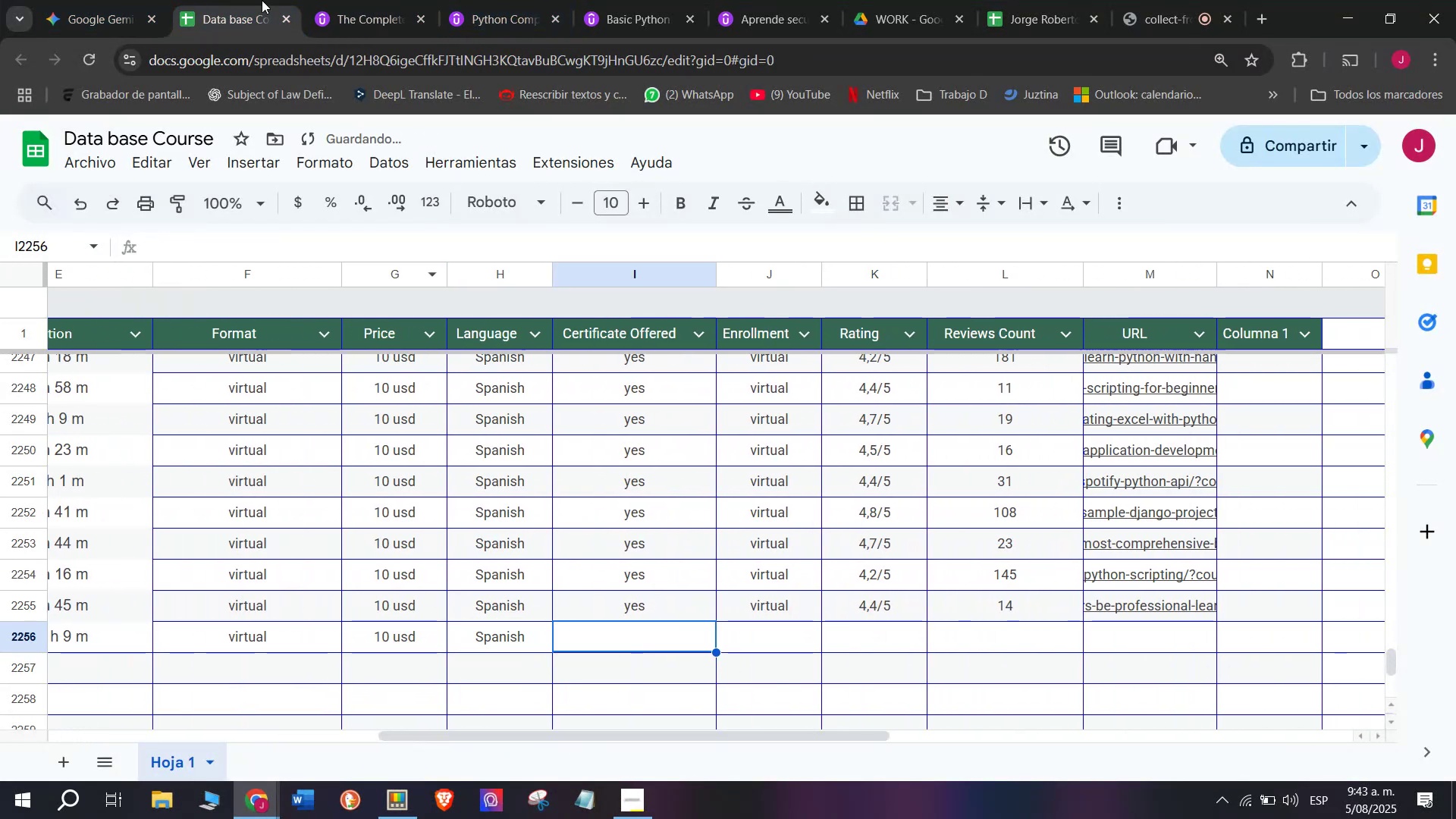 
left_click([309, 0])
 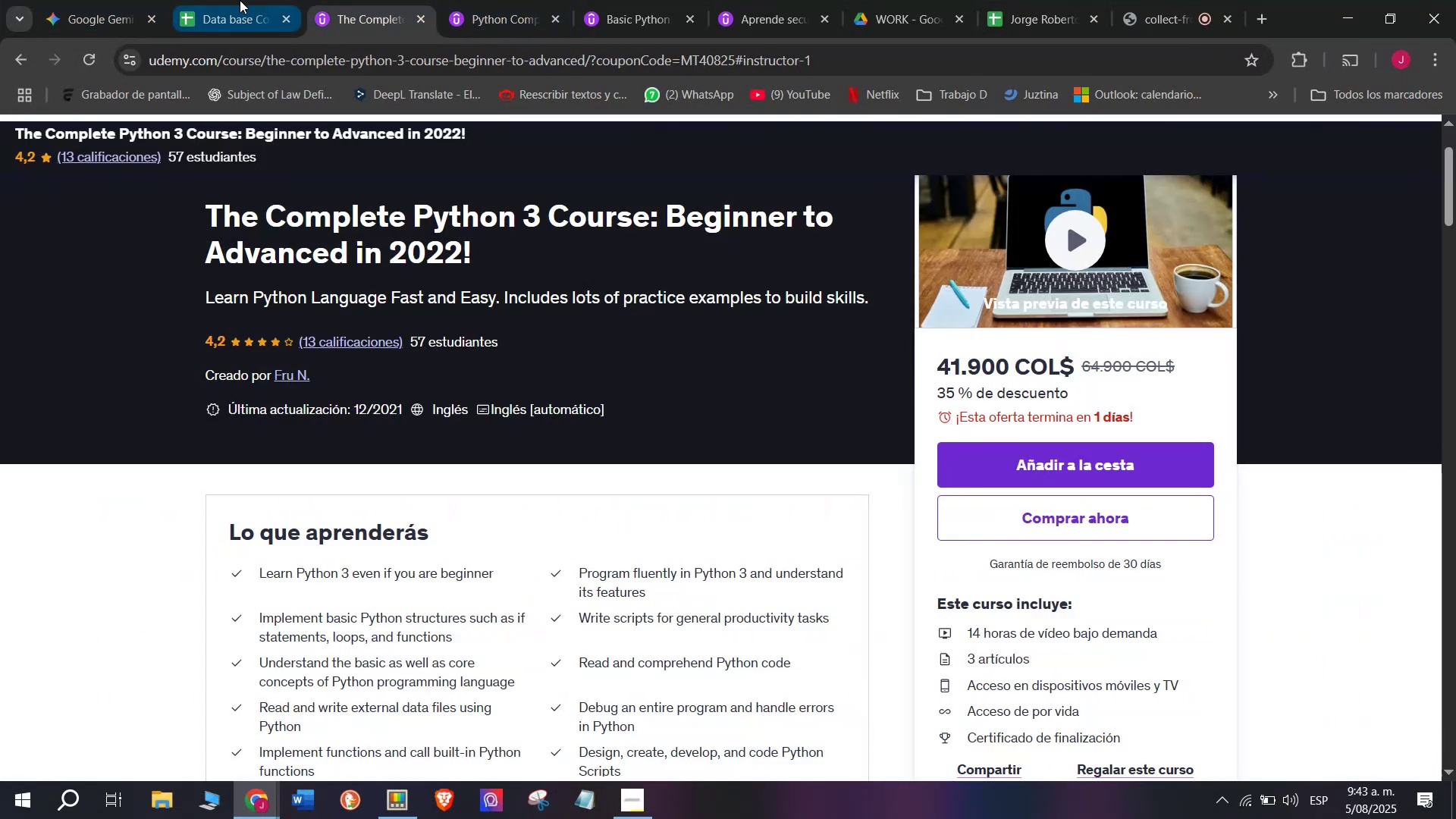 
left_click([240, 0])
 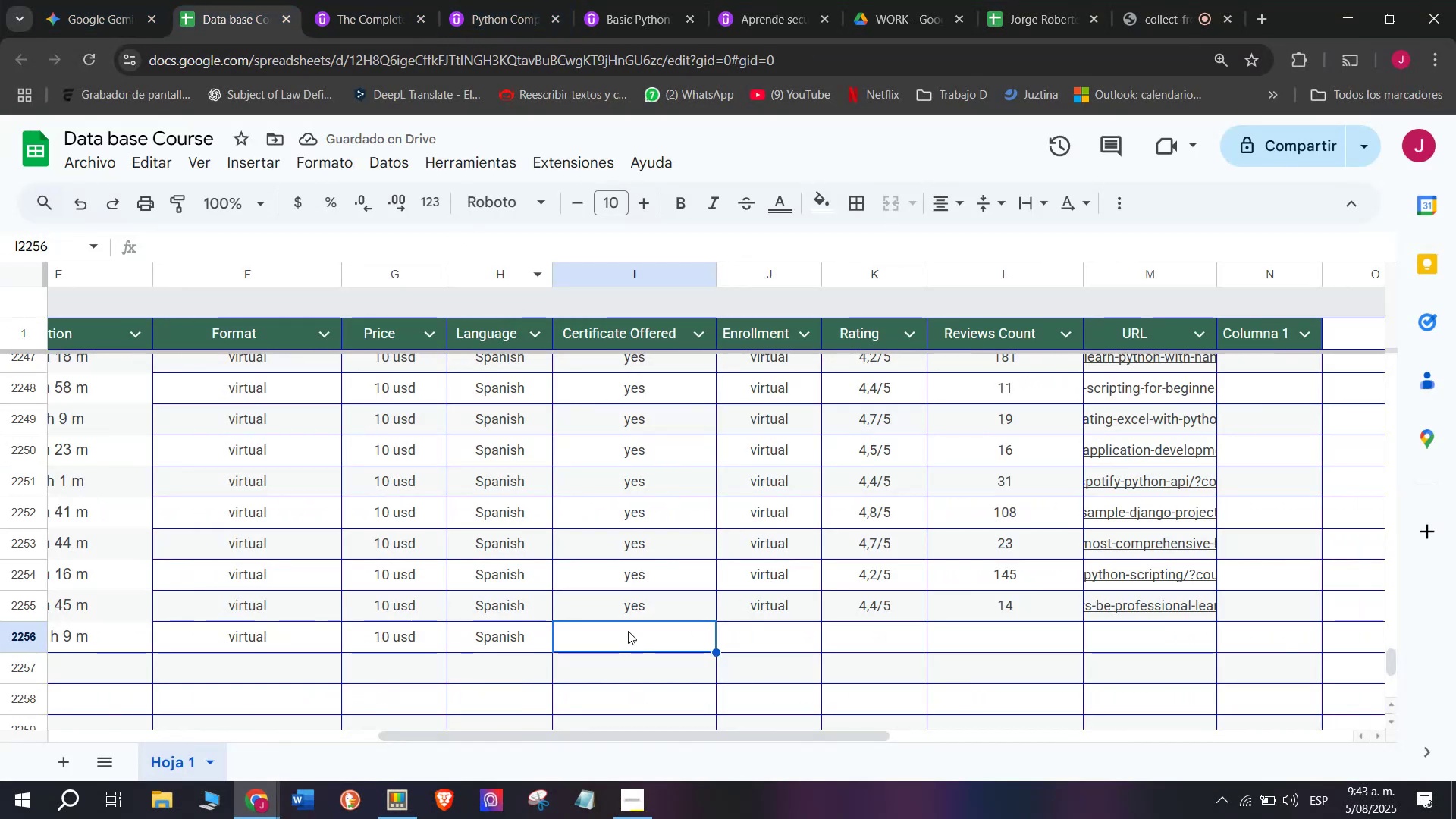 
left_click([621, 610])
 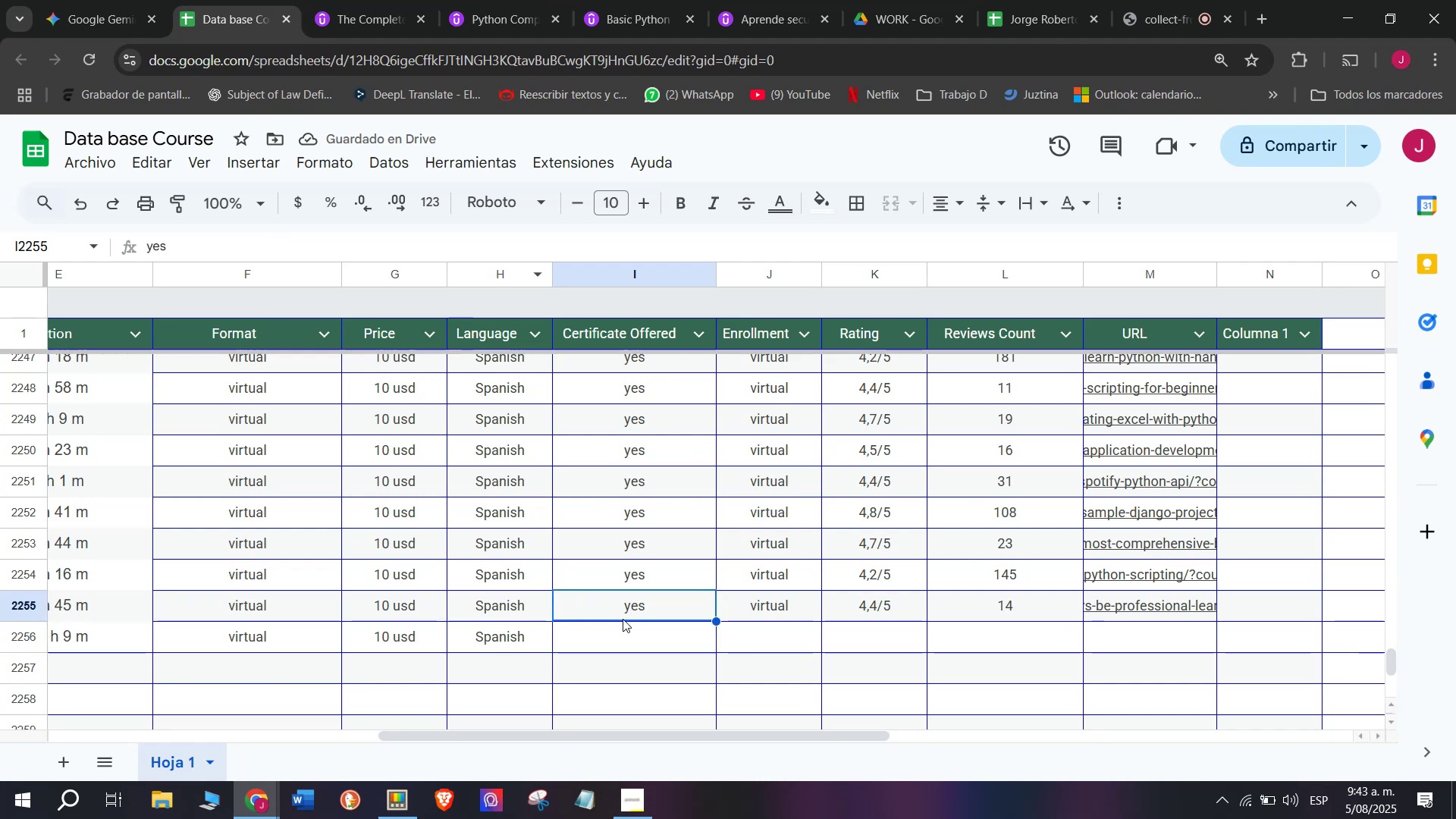 
key(Break)
 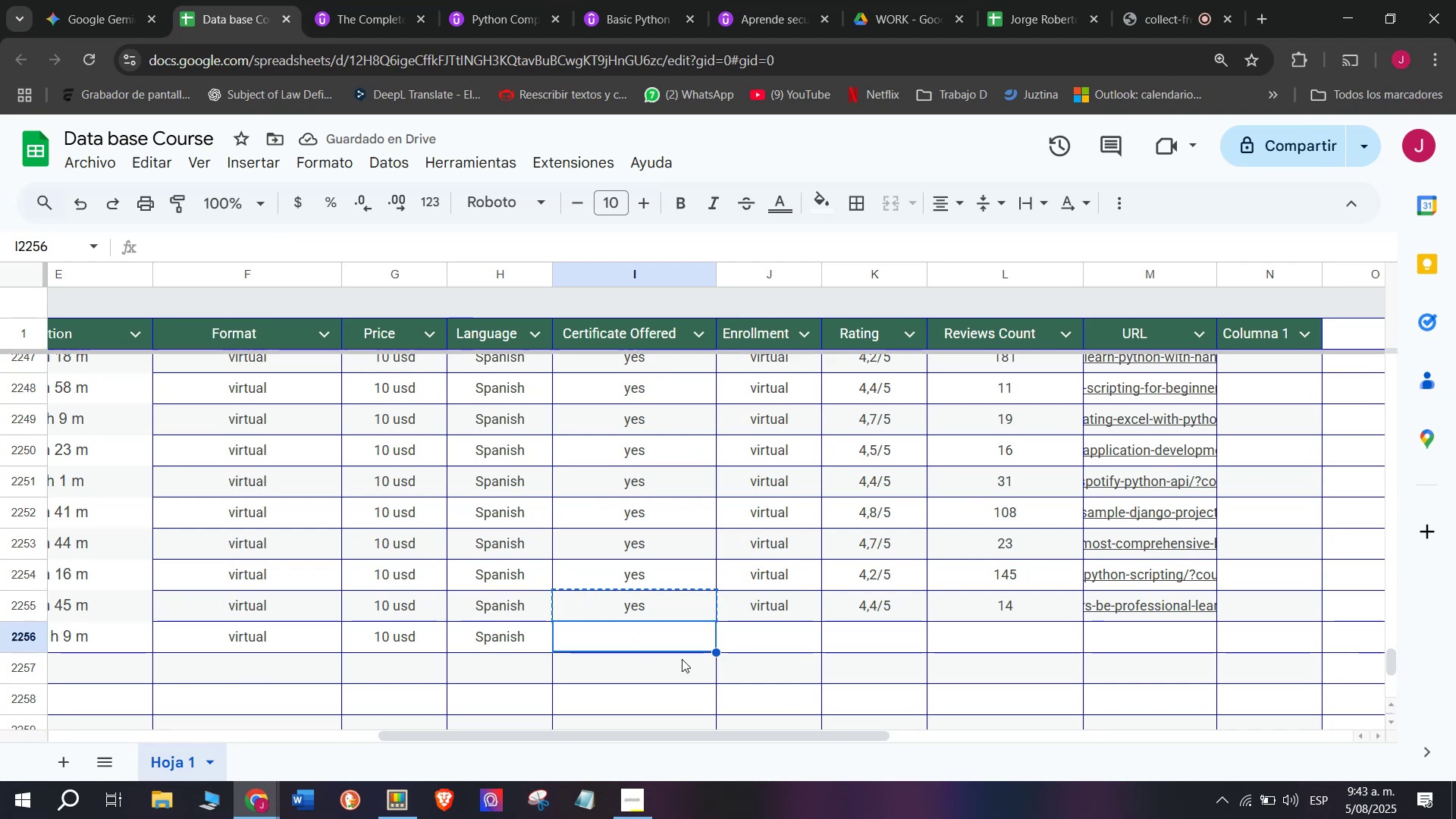 
key(Control+ControlLeft)
 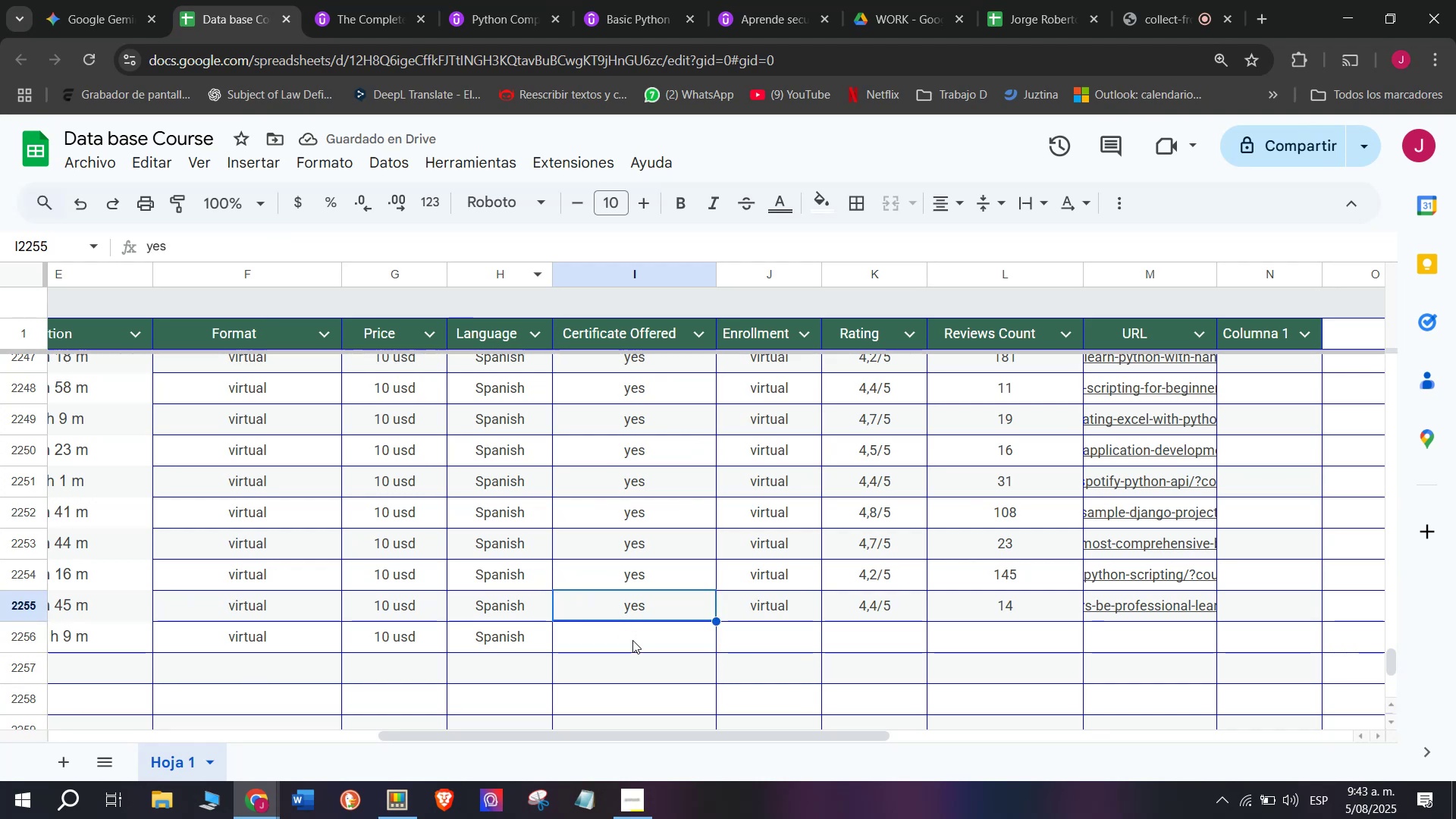 
key(Control+C)
 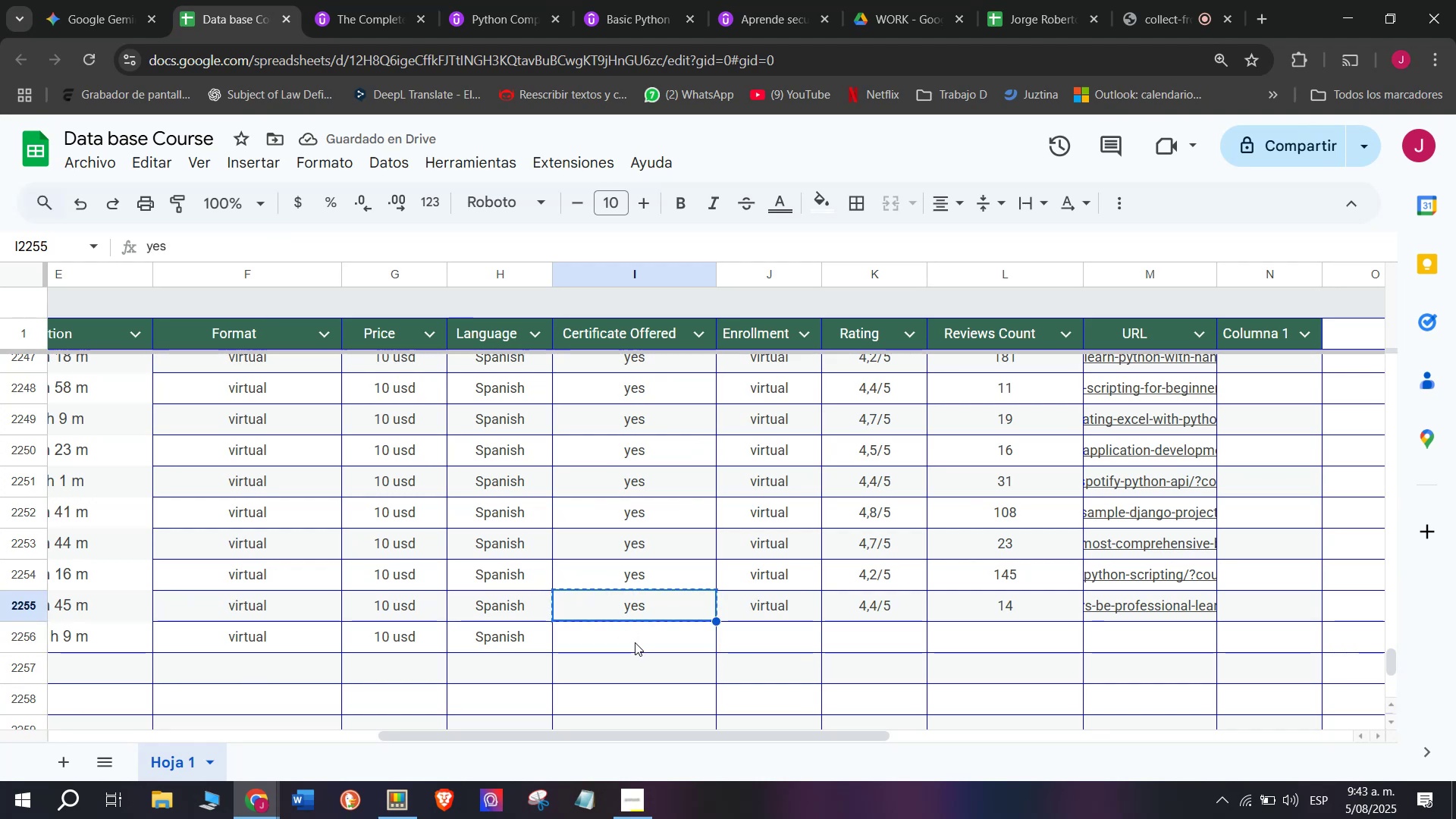 
double_click([635, 642])
 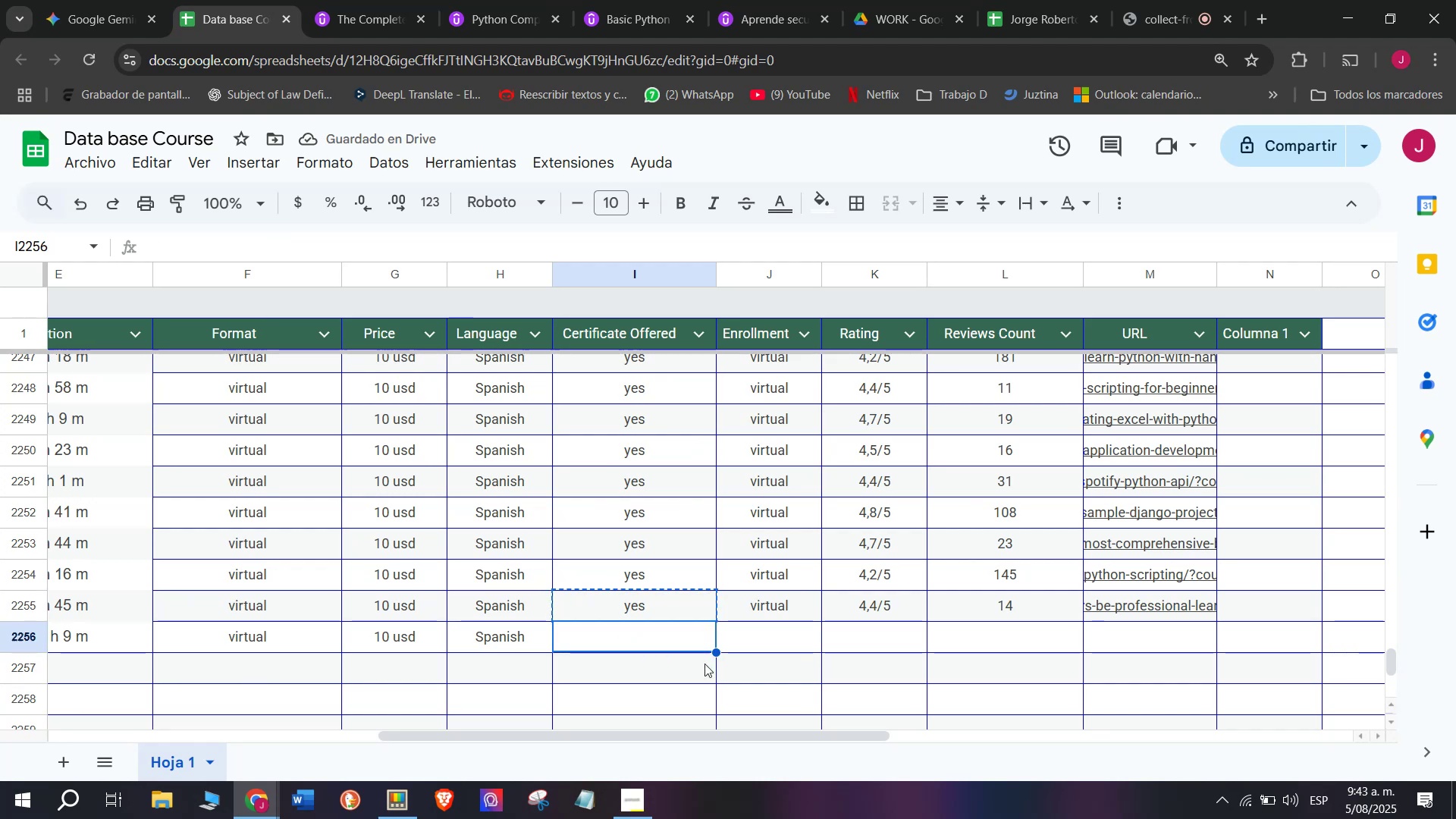 
key(Control+ControlLeft)
 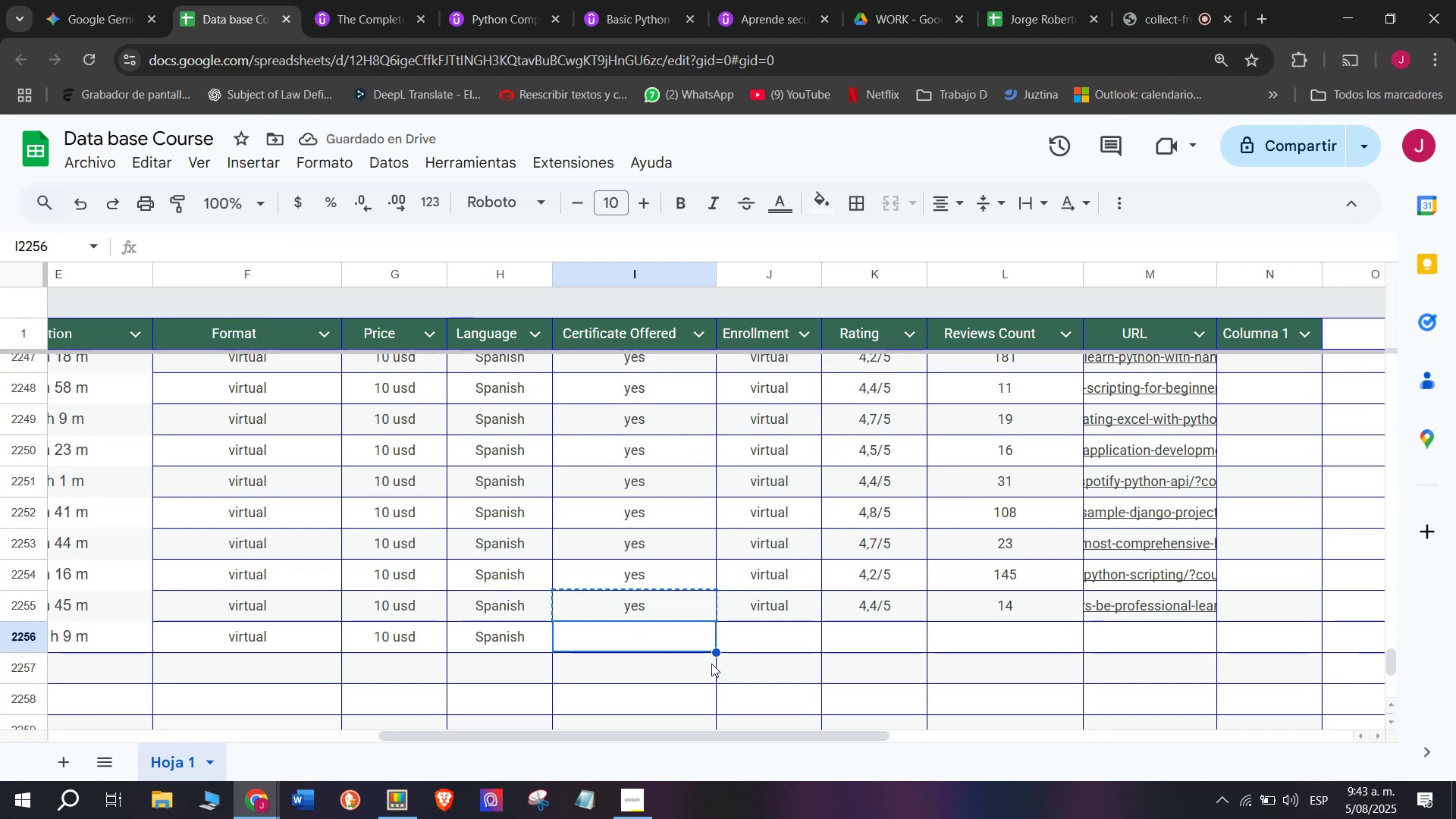 
key(Z)
 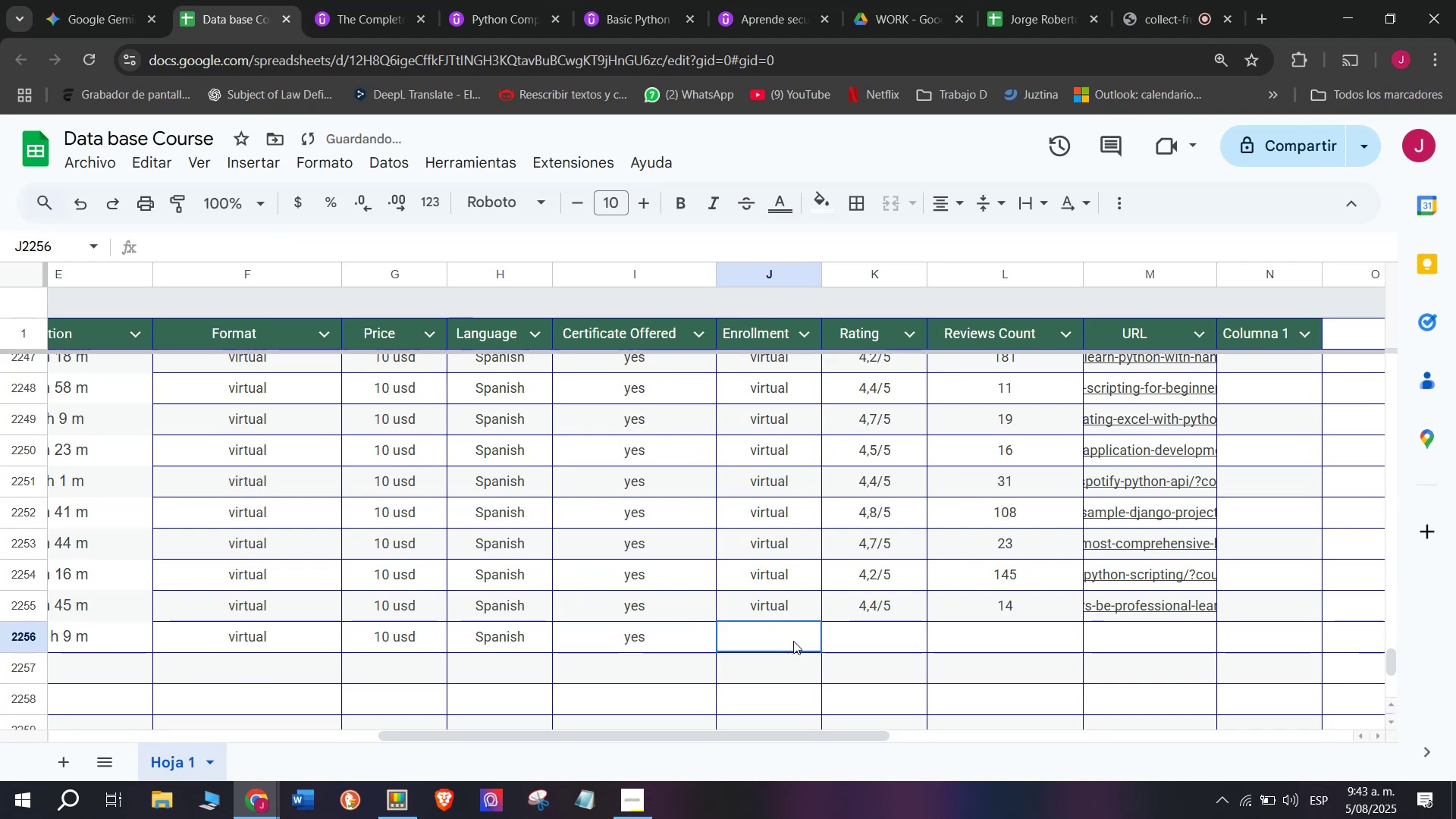 
key(Control+V)
 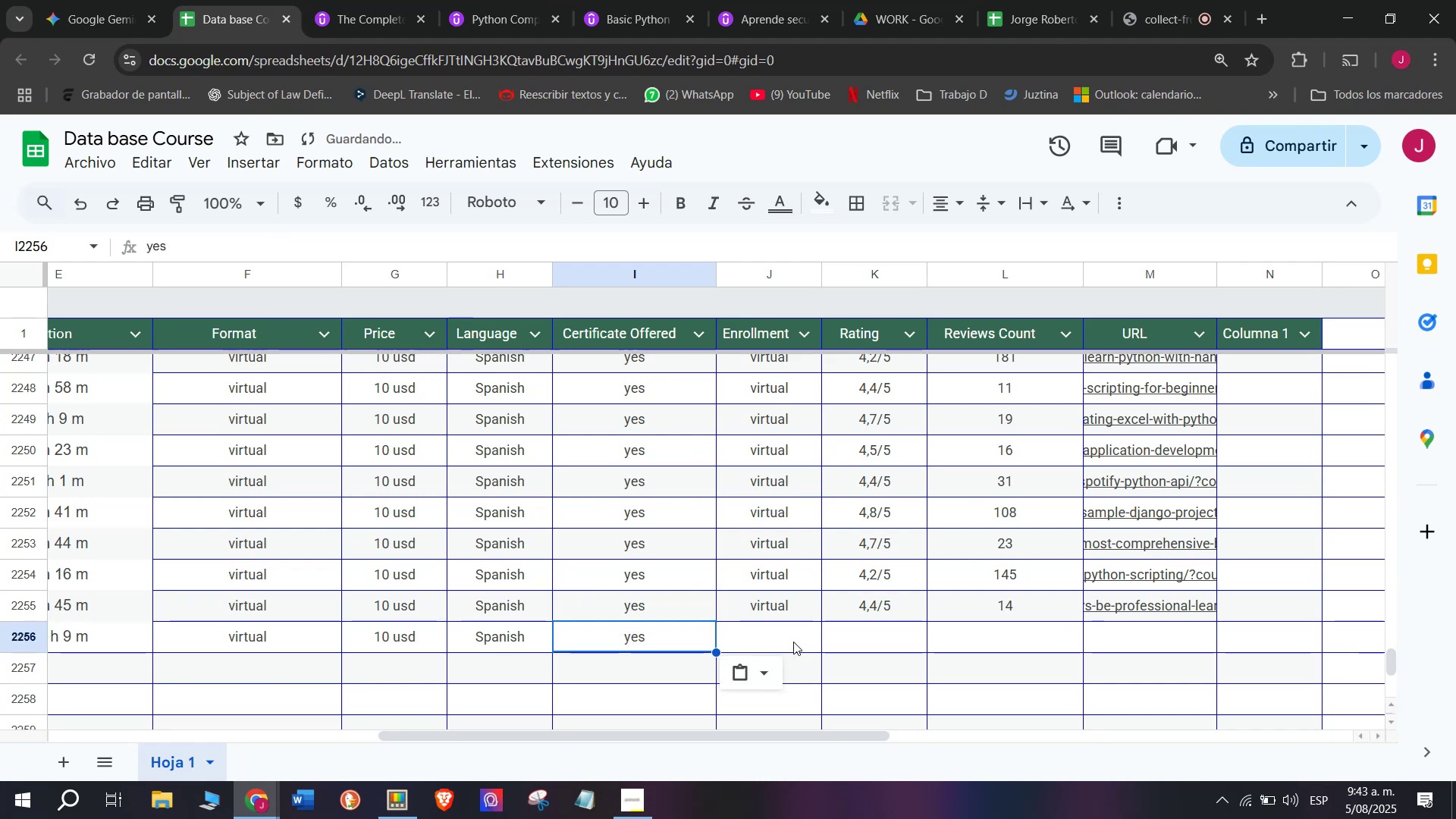 
left_click([793, 641])
 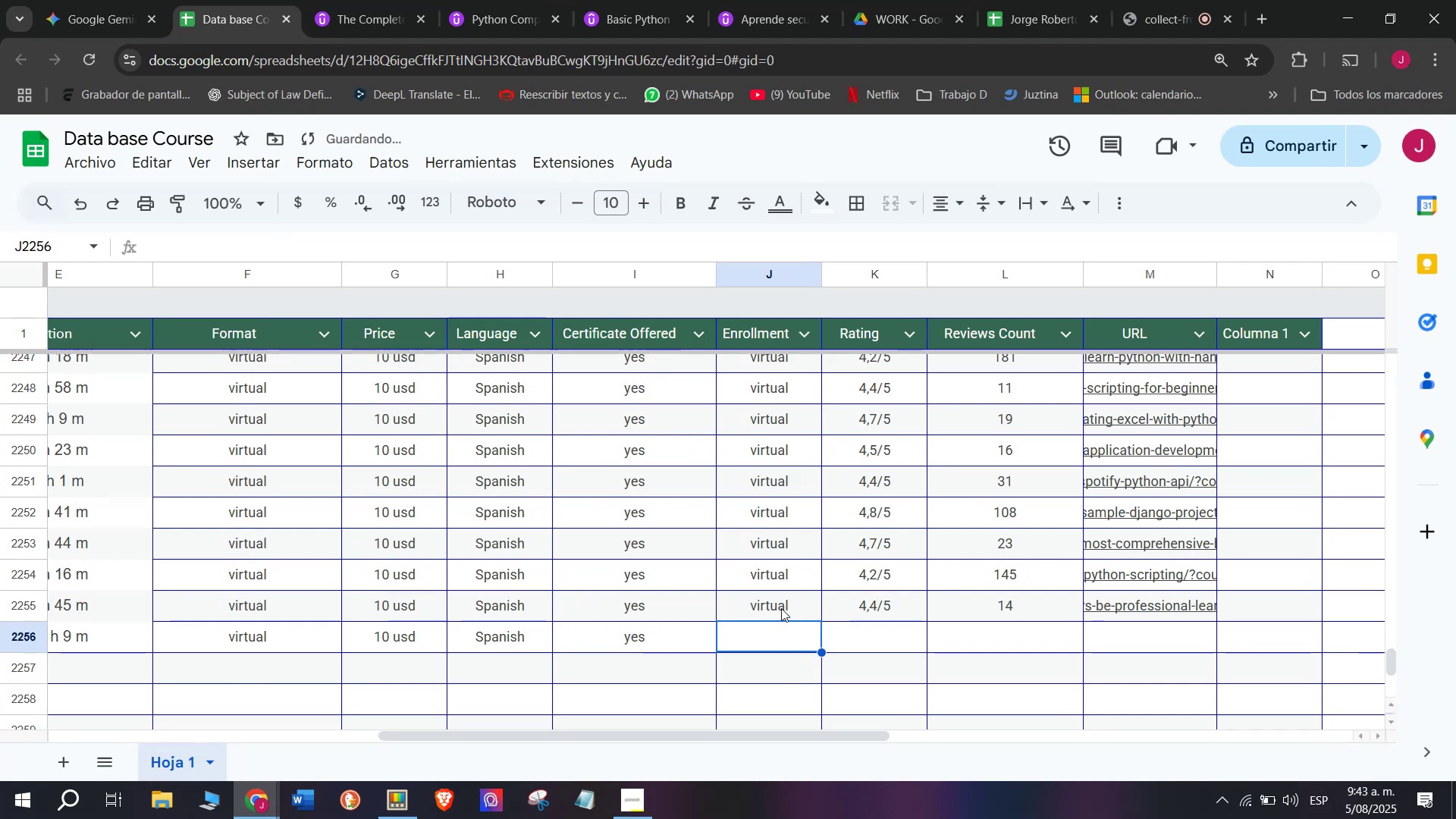 
double_click([783, 609])
 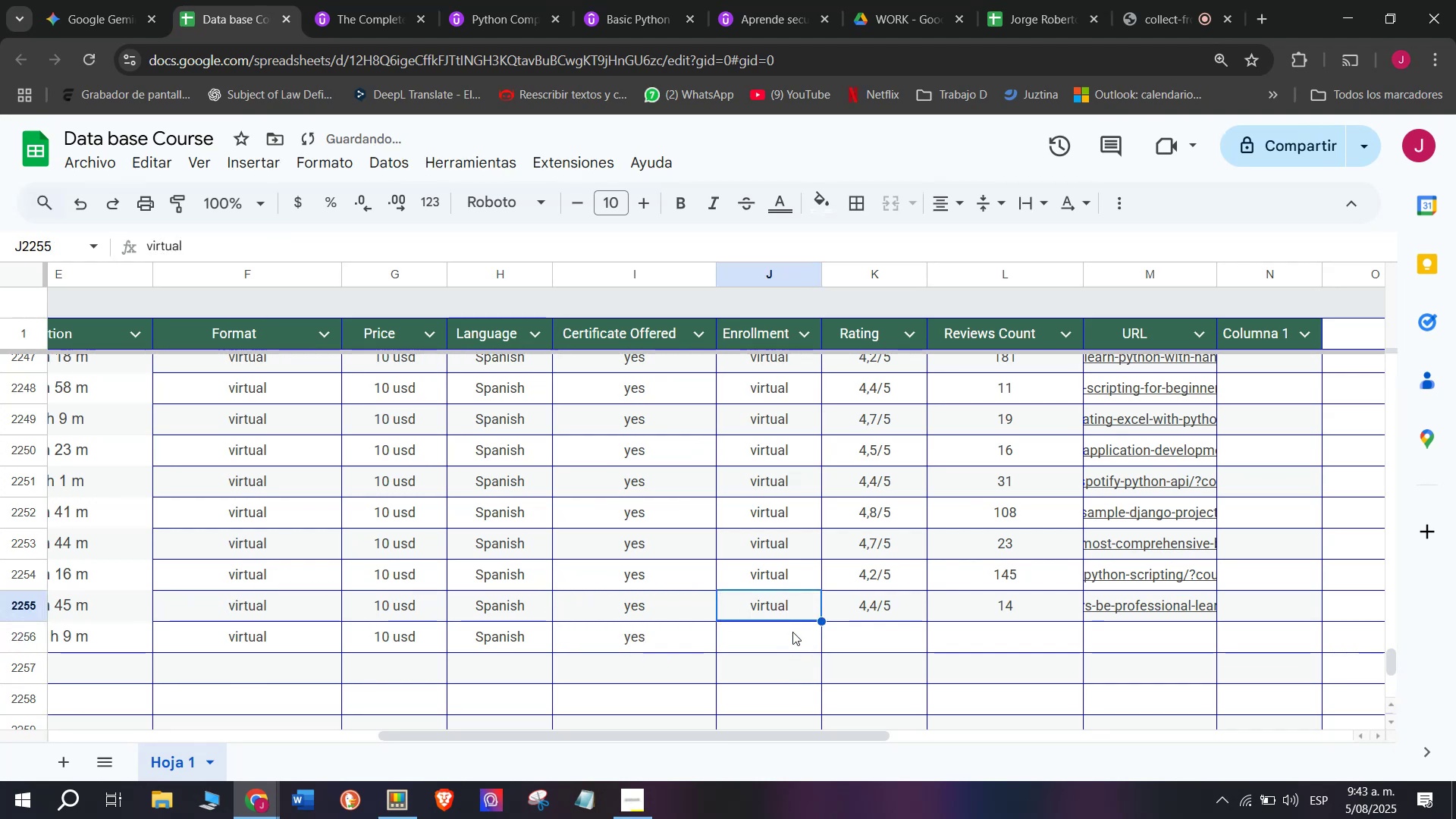 
key(Control+ControlLeft)
 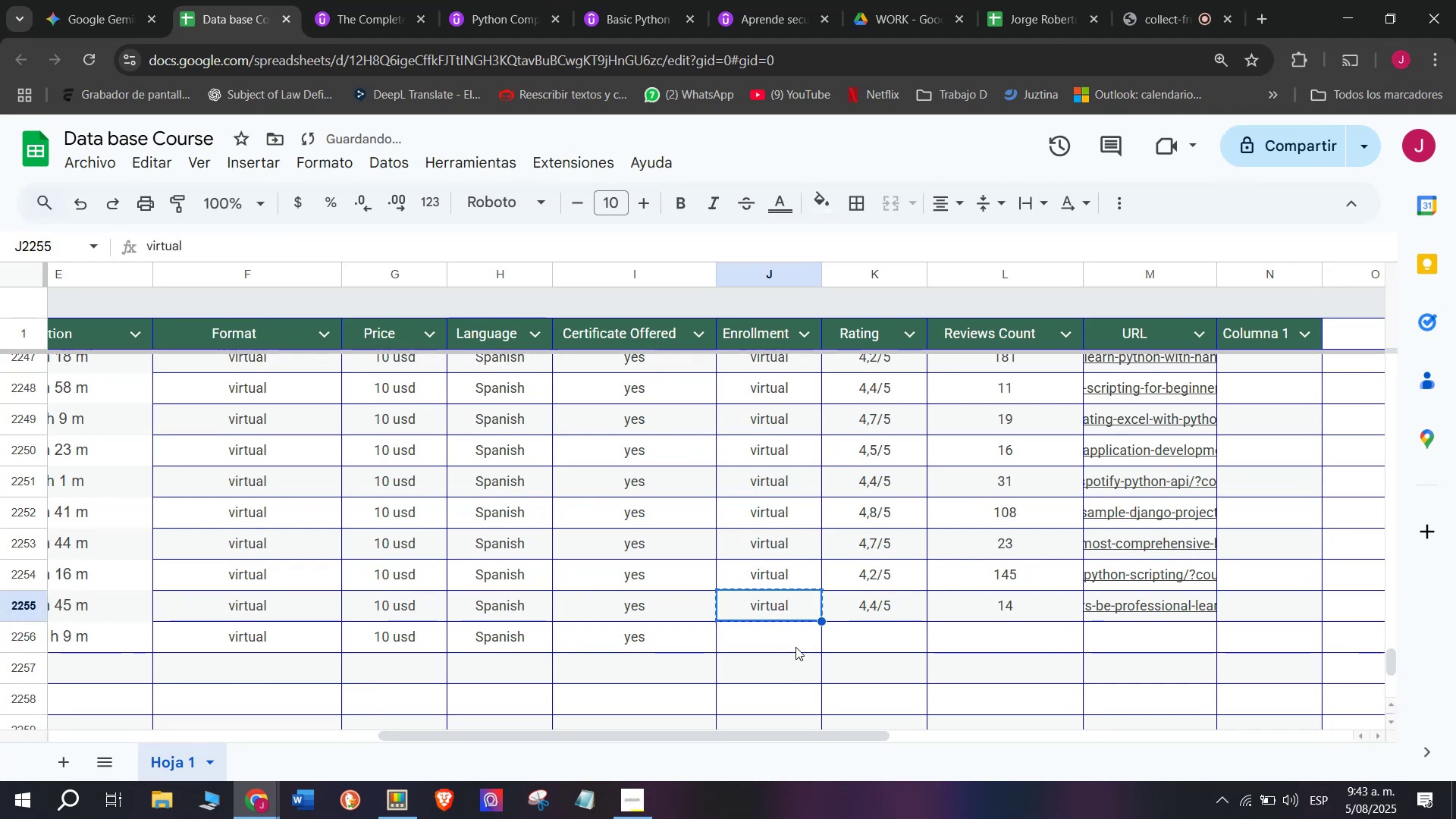 
key(Break)
 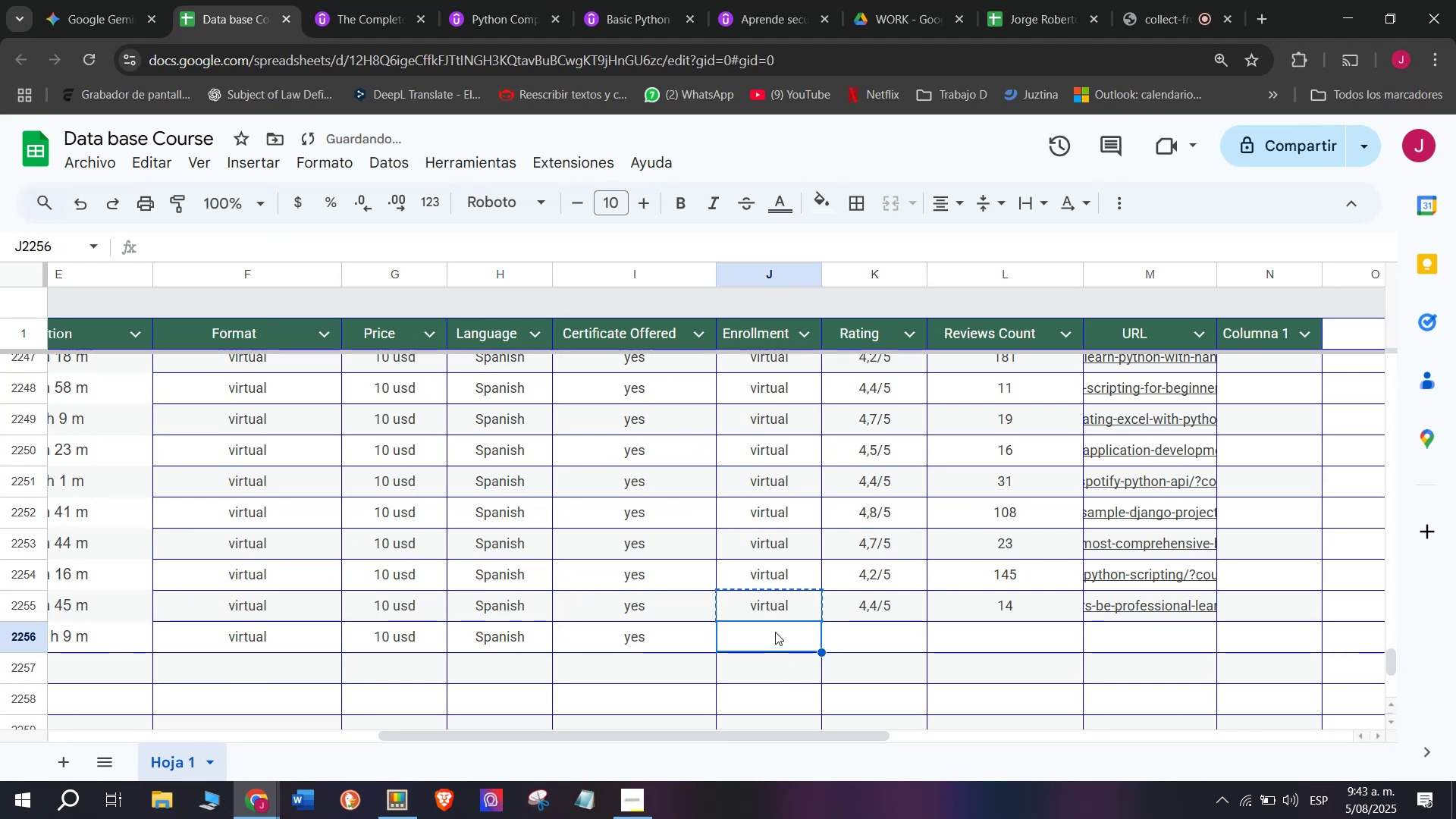 
key(Control+C)
 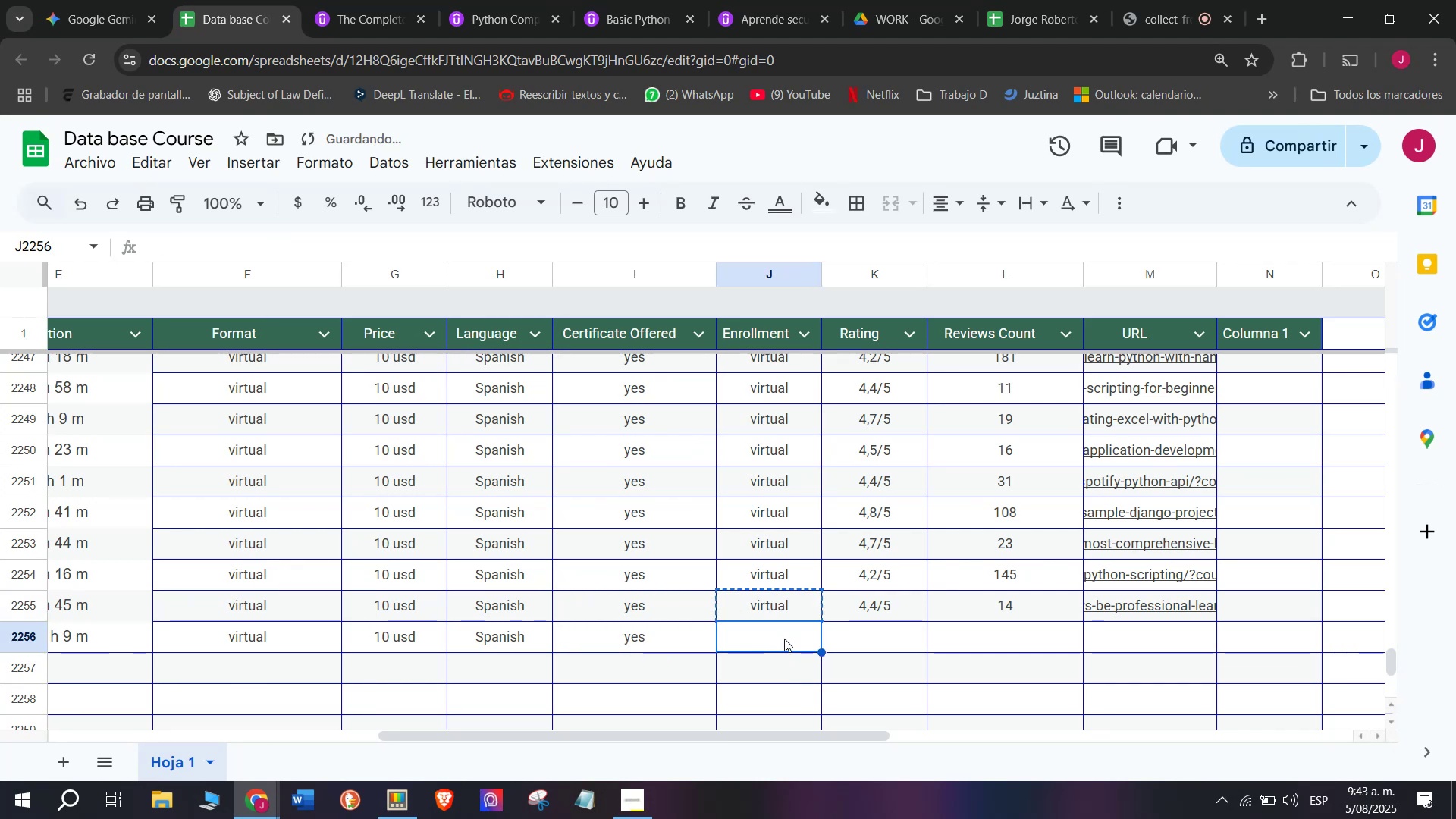 
key(Z)
 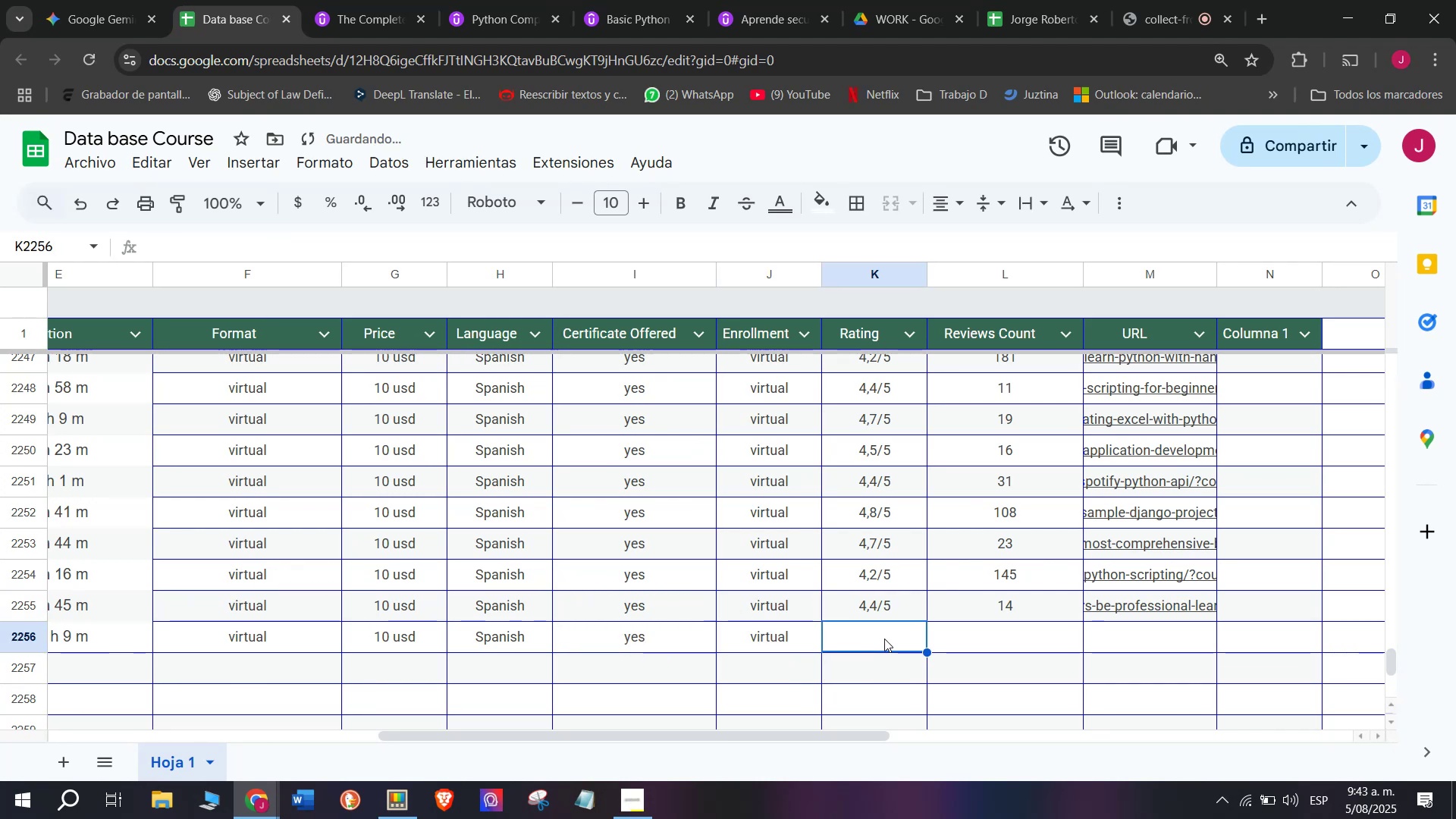 
key(Control+ControlLeft)
 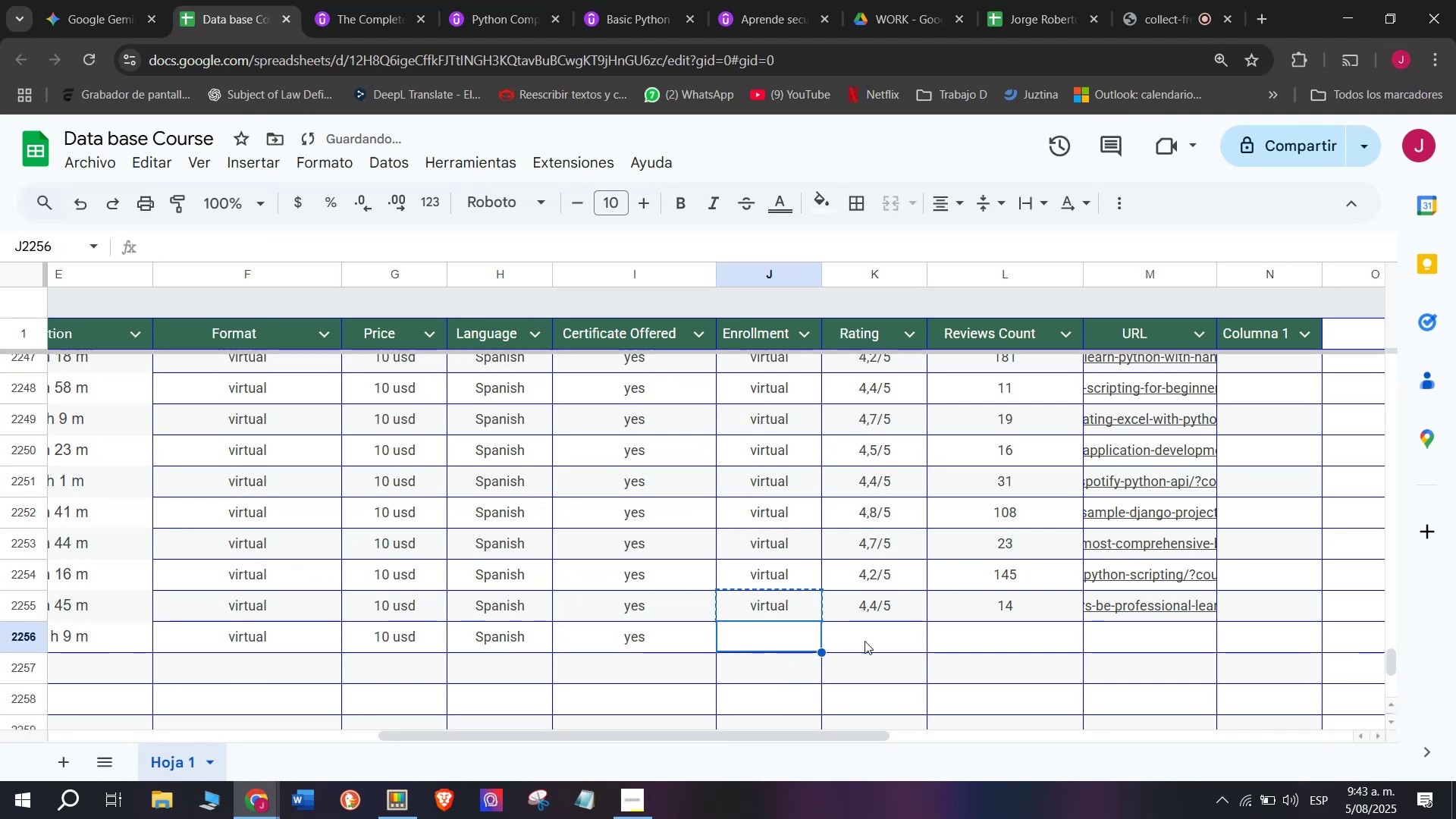 
key(Control+V)
 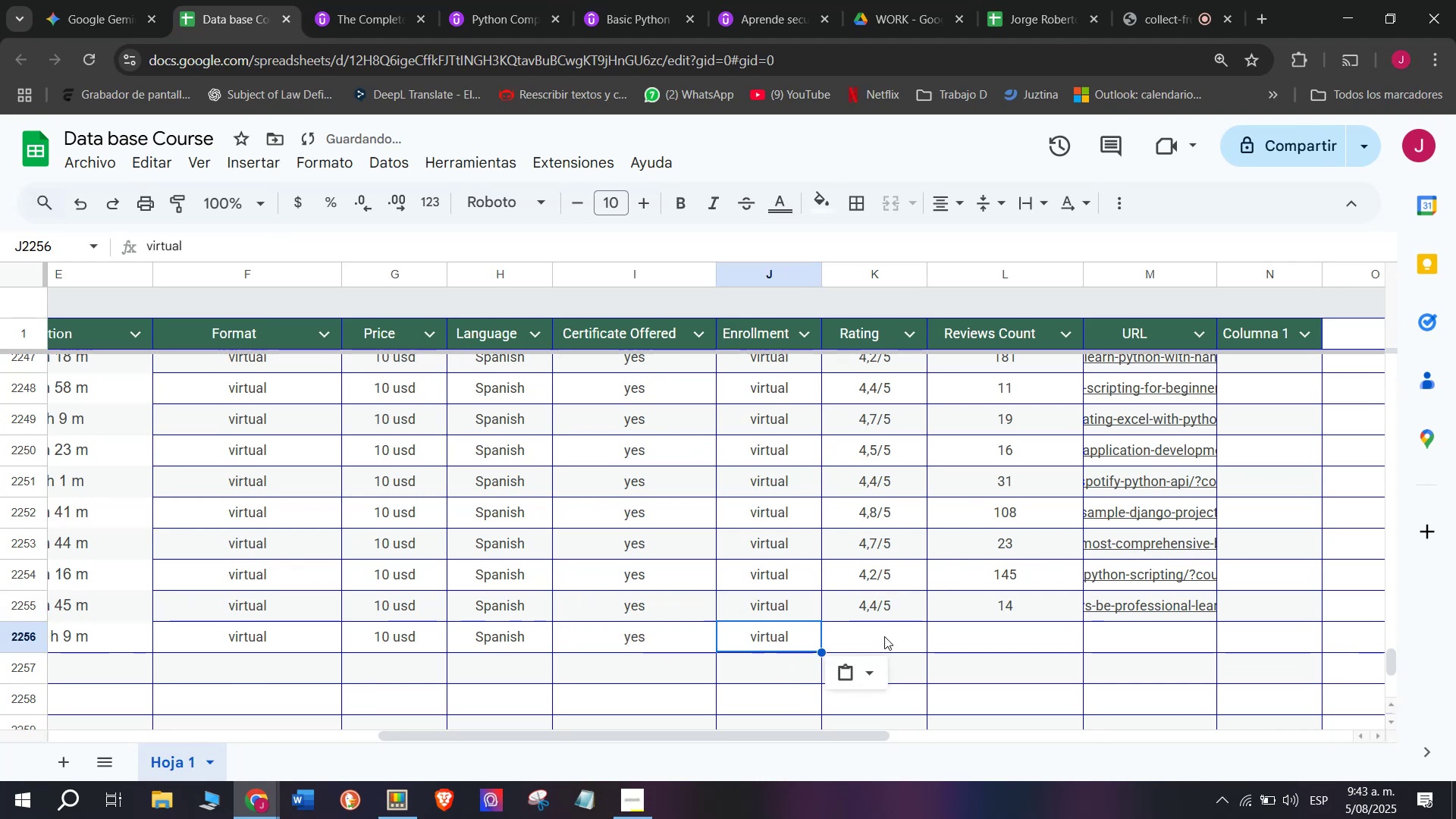 
left_click([884, 636])
 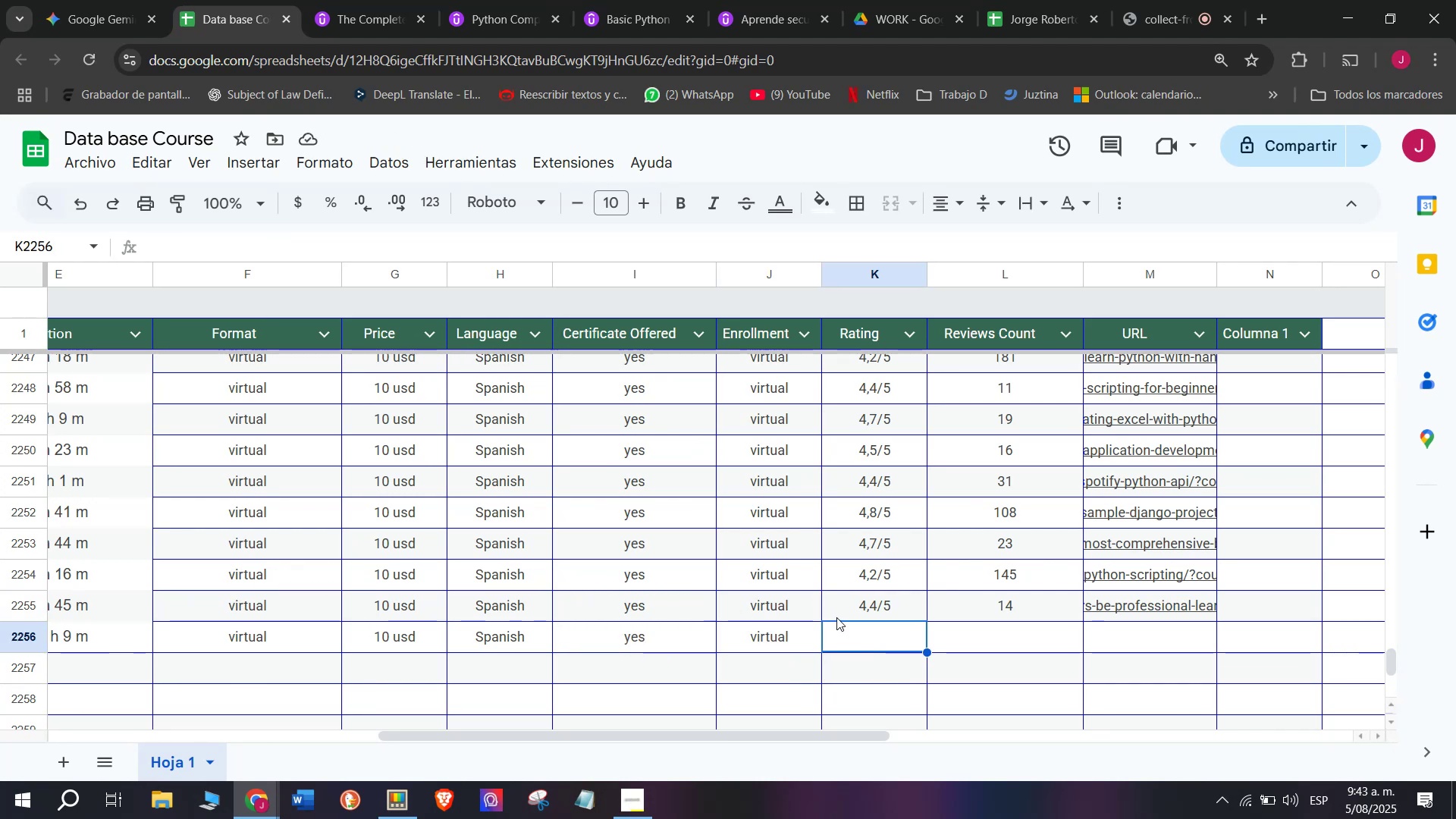 
wait(10.48)
 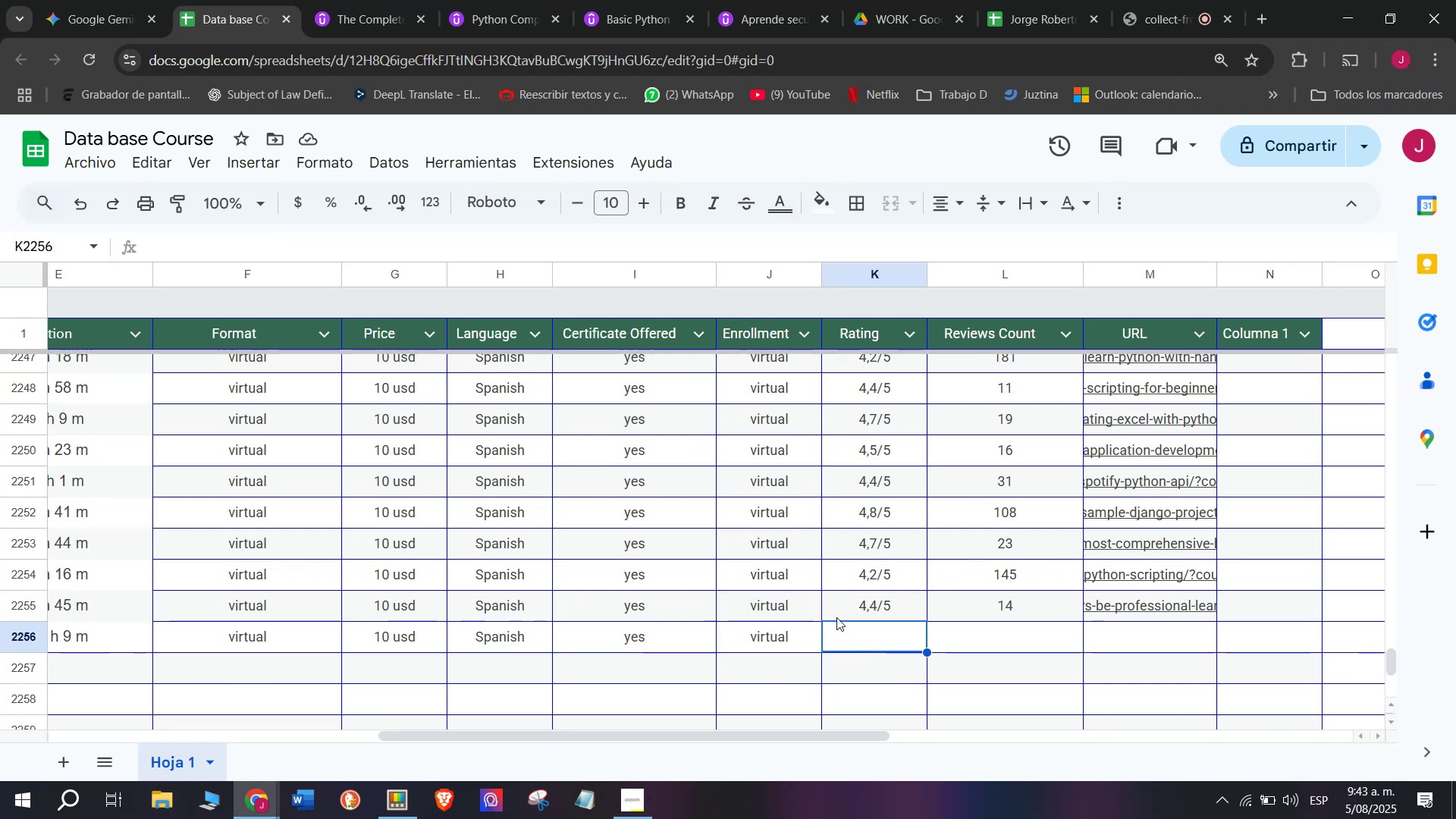 
left_click([309, 0])
 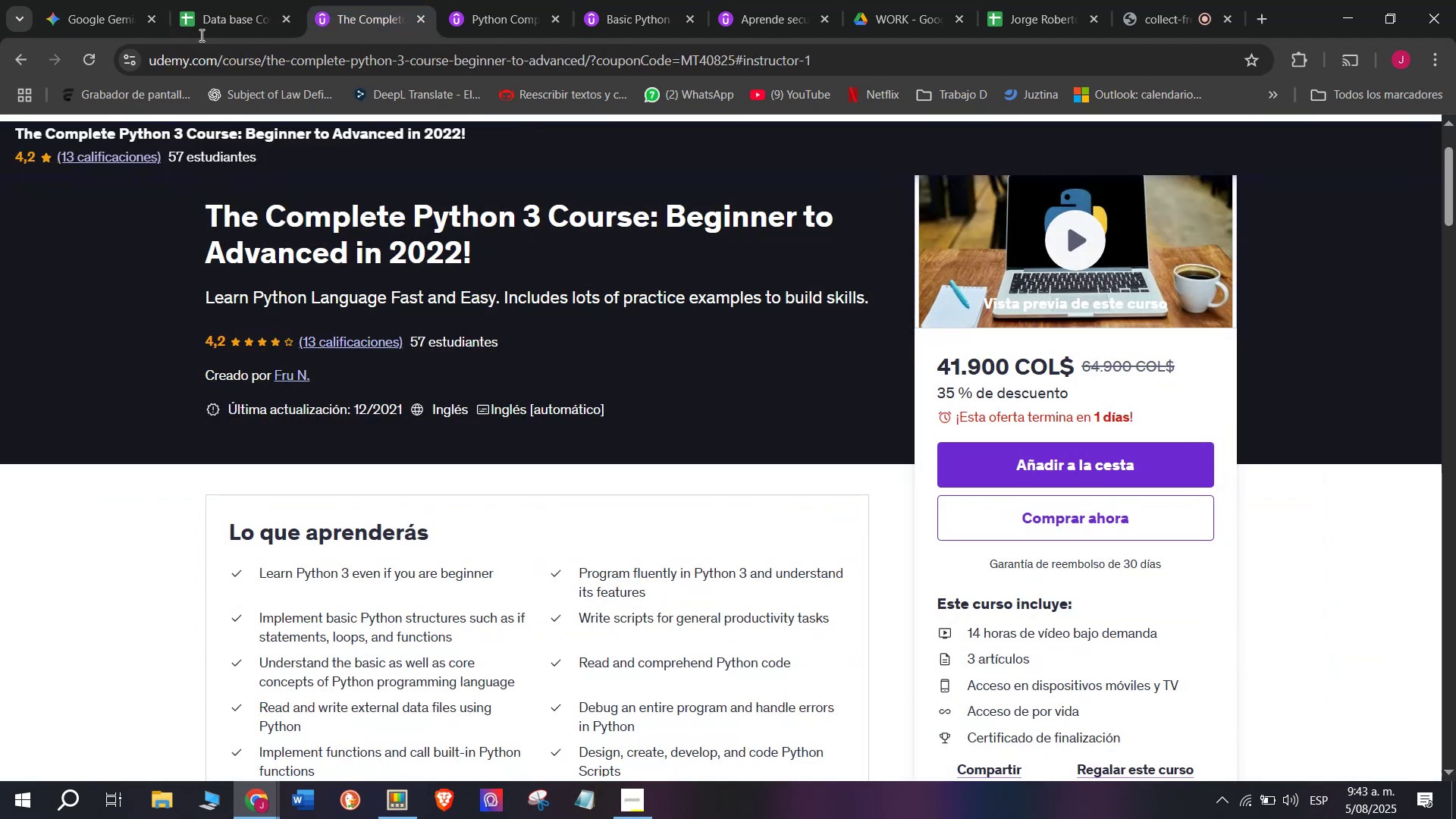 
left_click([193, 0])
 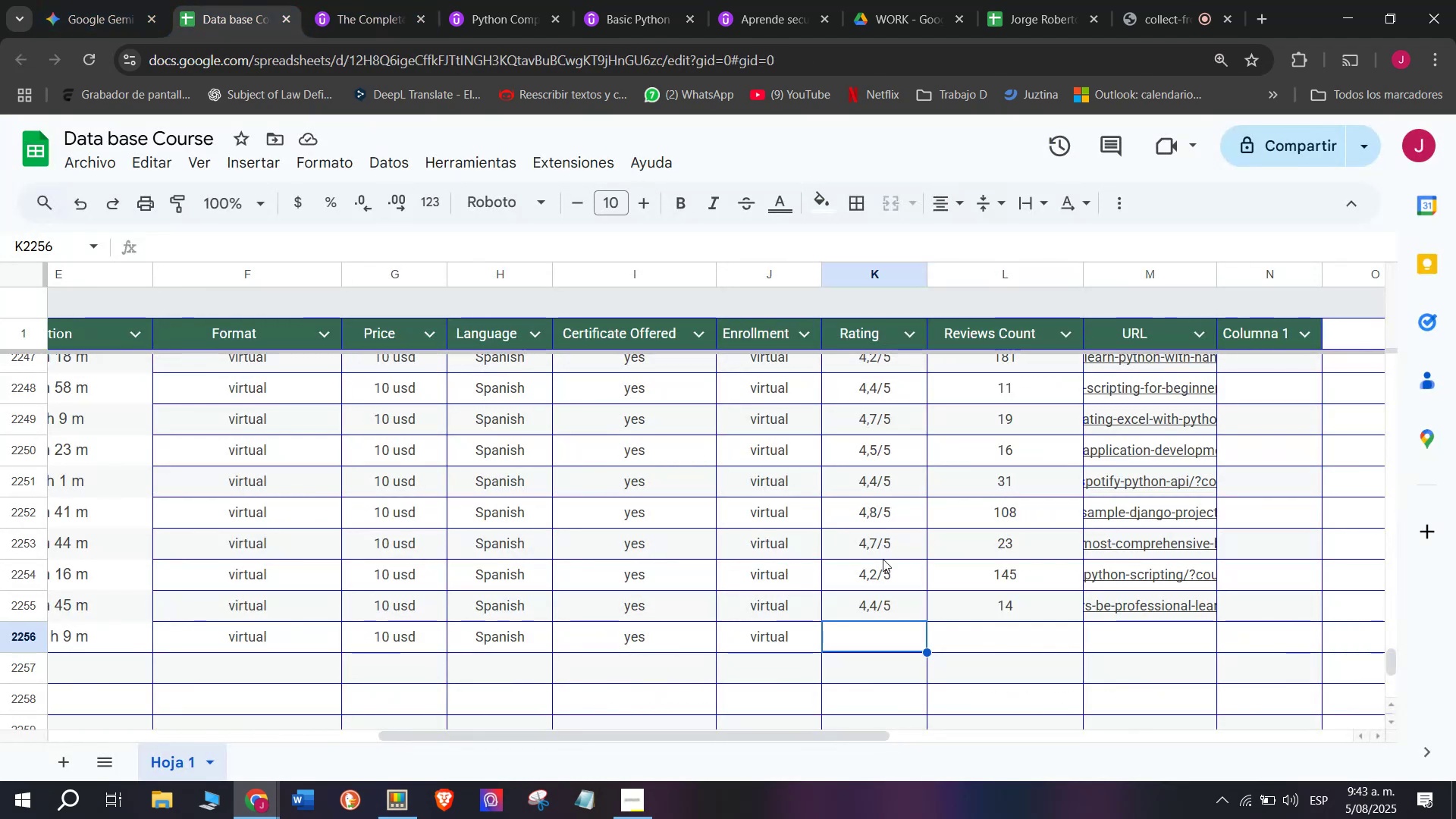 
key(Break)
 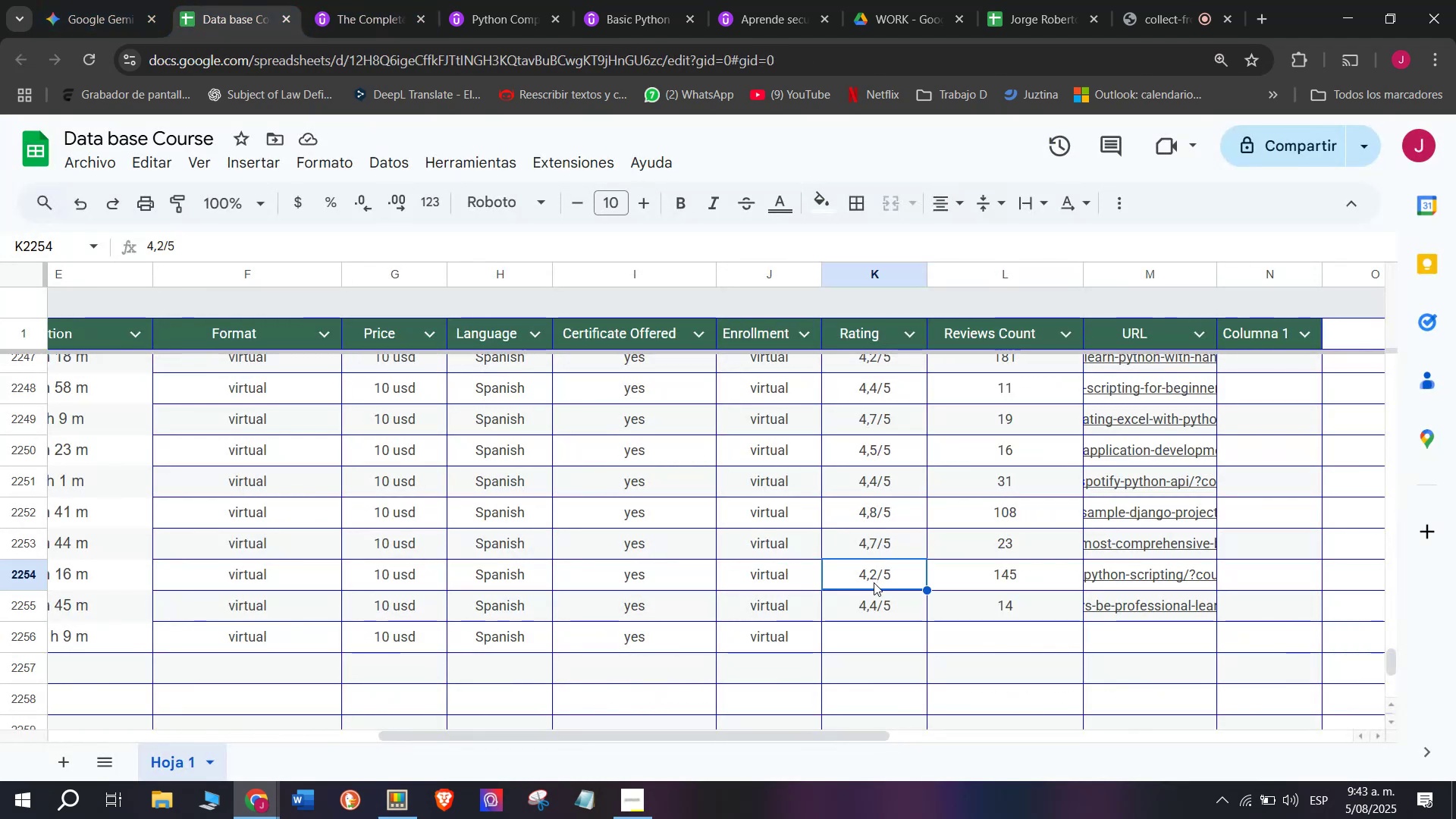 
key(Control+ControlLeft)
 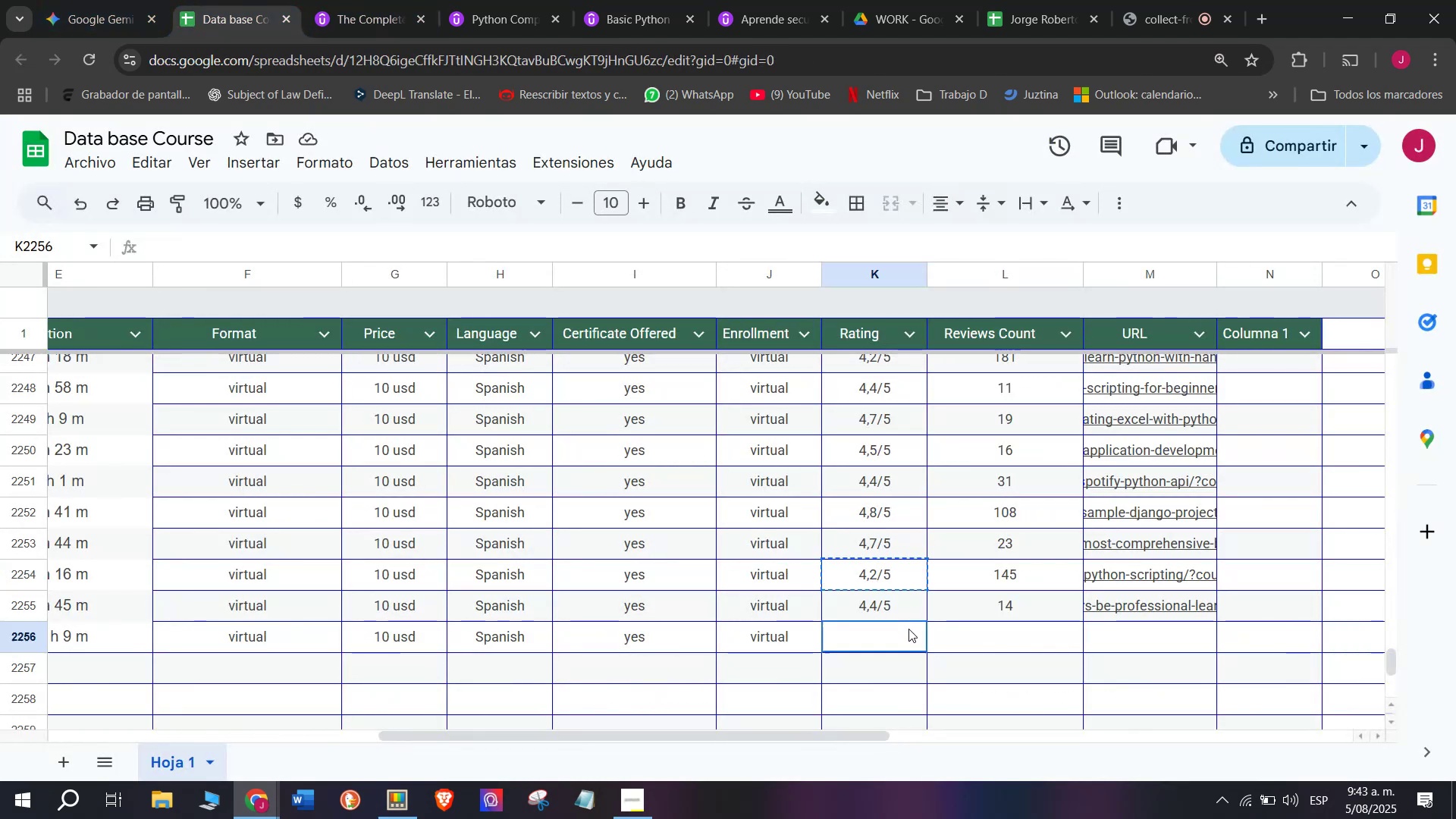 
key(Control+C)
 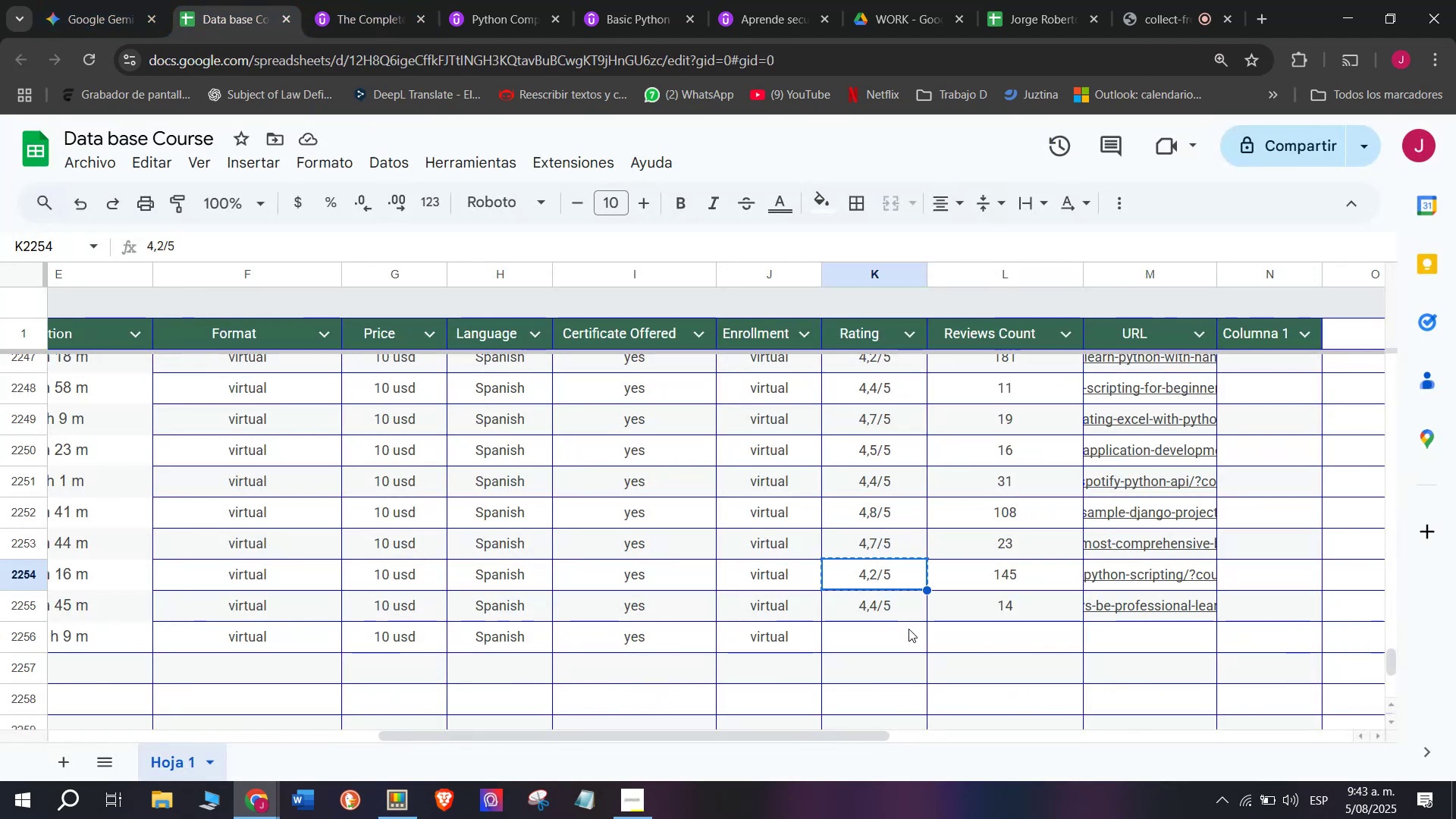 
left_click([908, 629])
 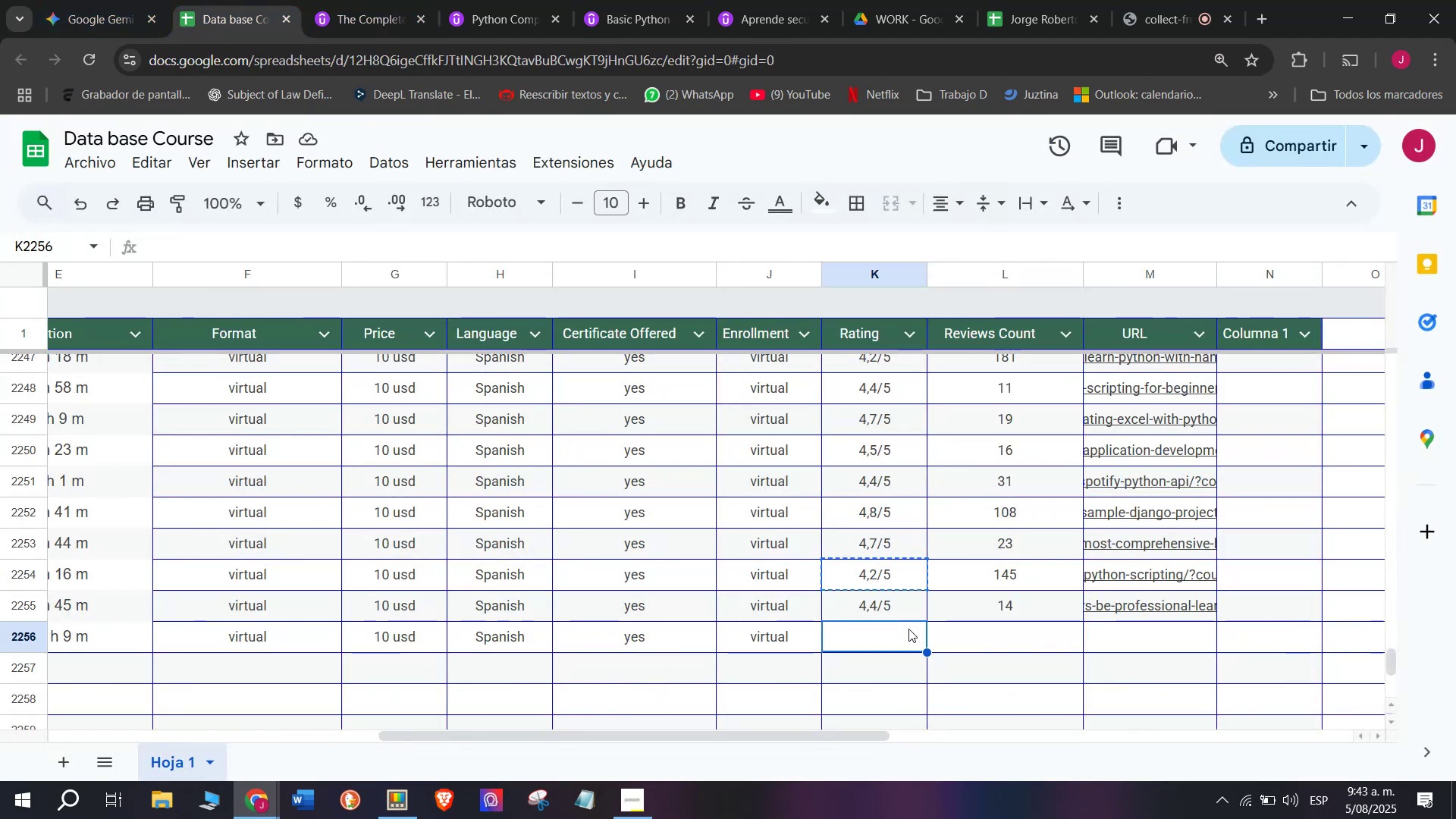 
key(Control+ControlLeft)
 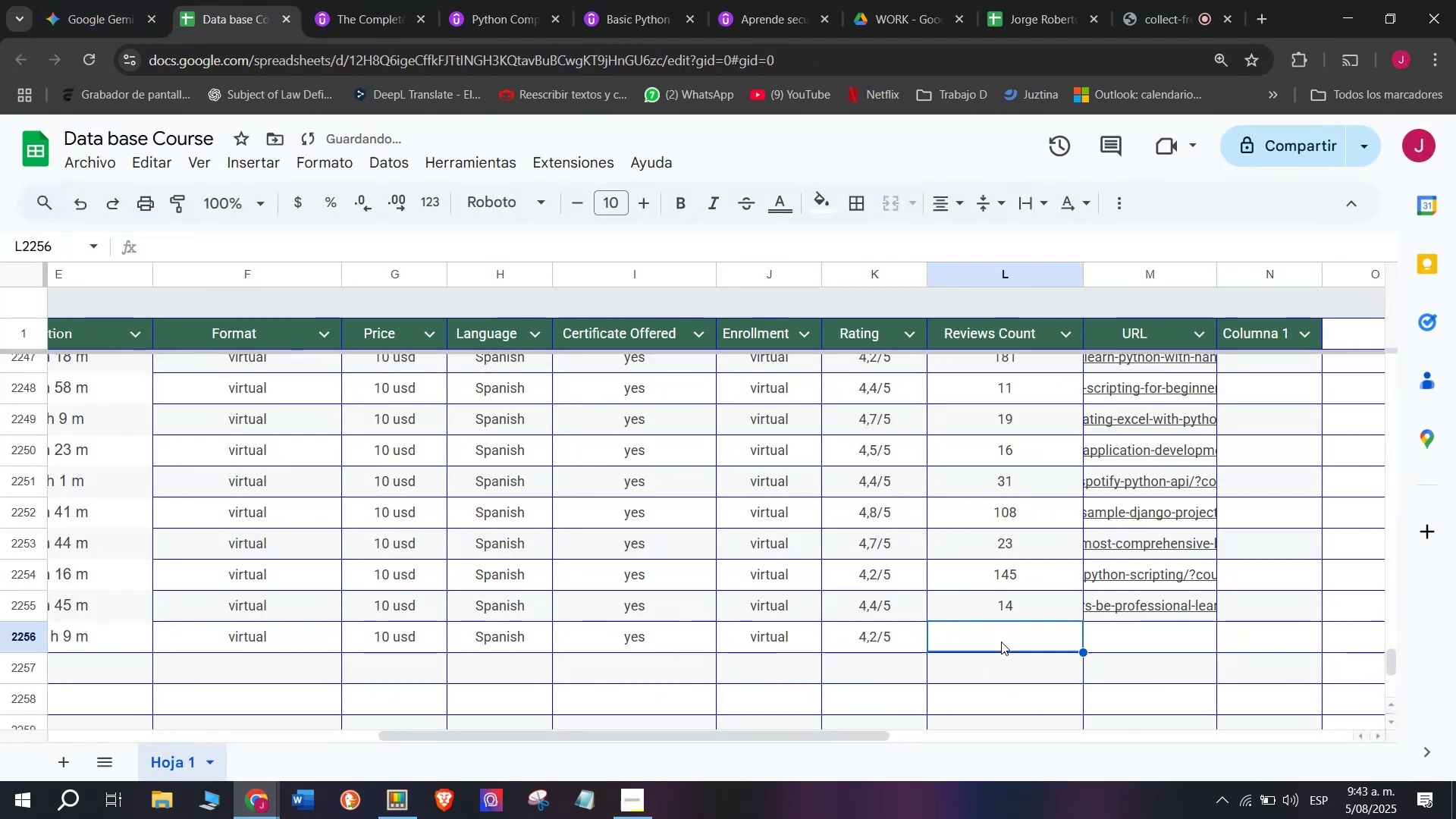 
key(Z)
 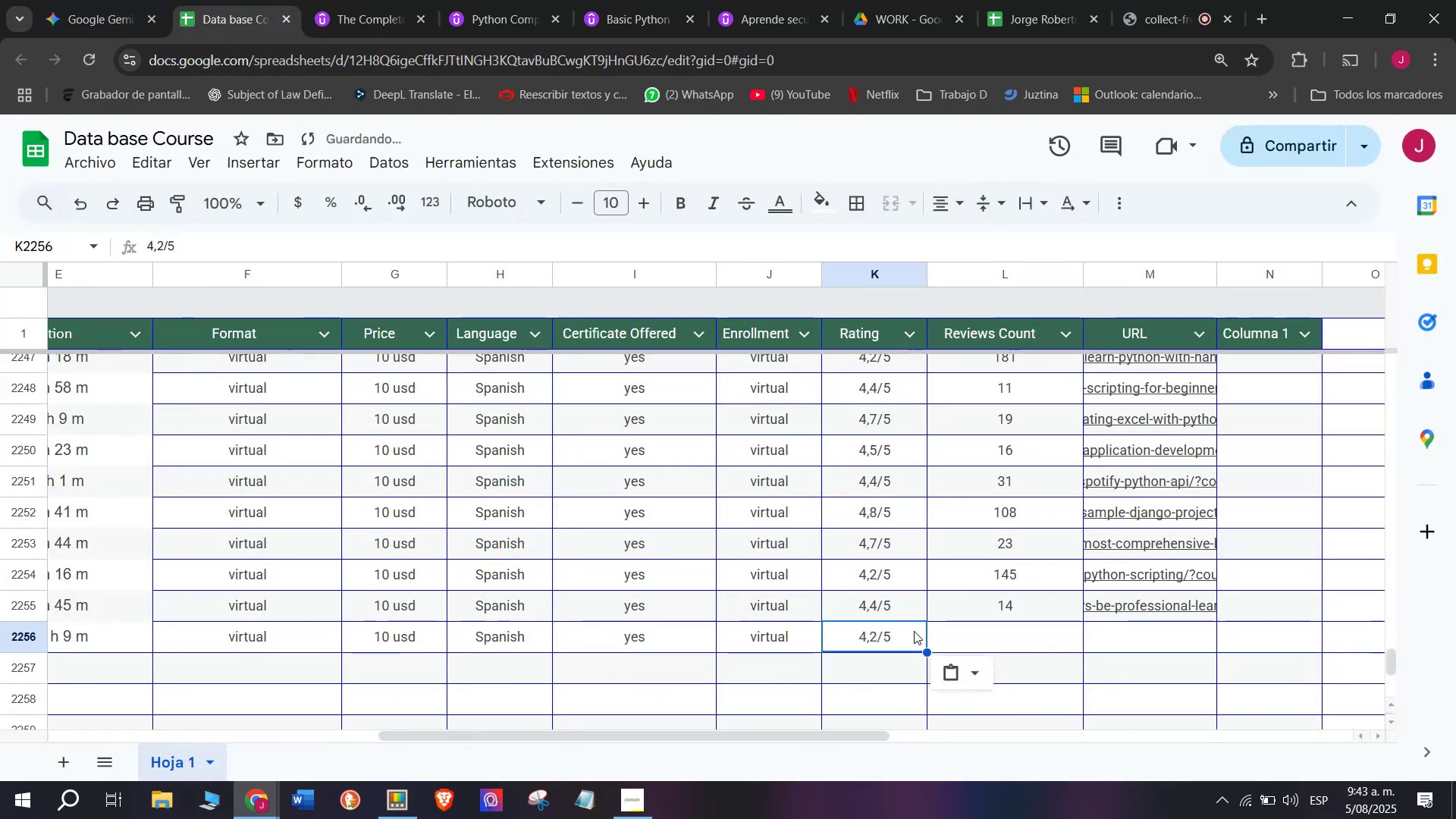 
key(Control+V)
 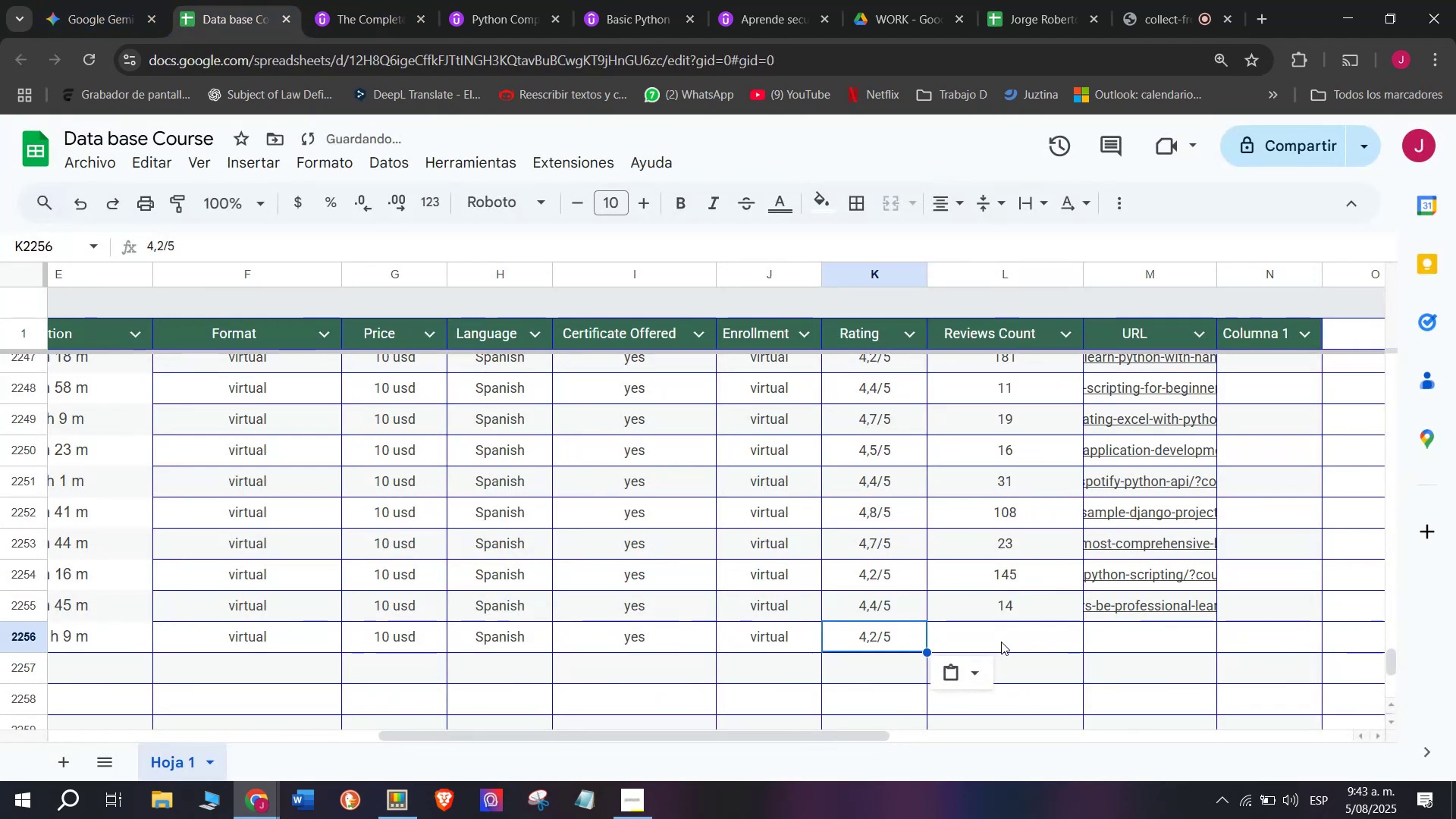 
left_click([1001, 642])
 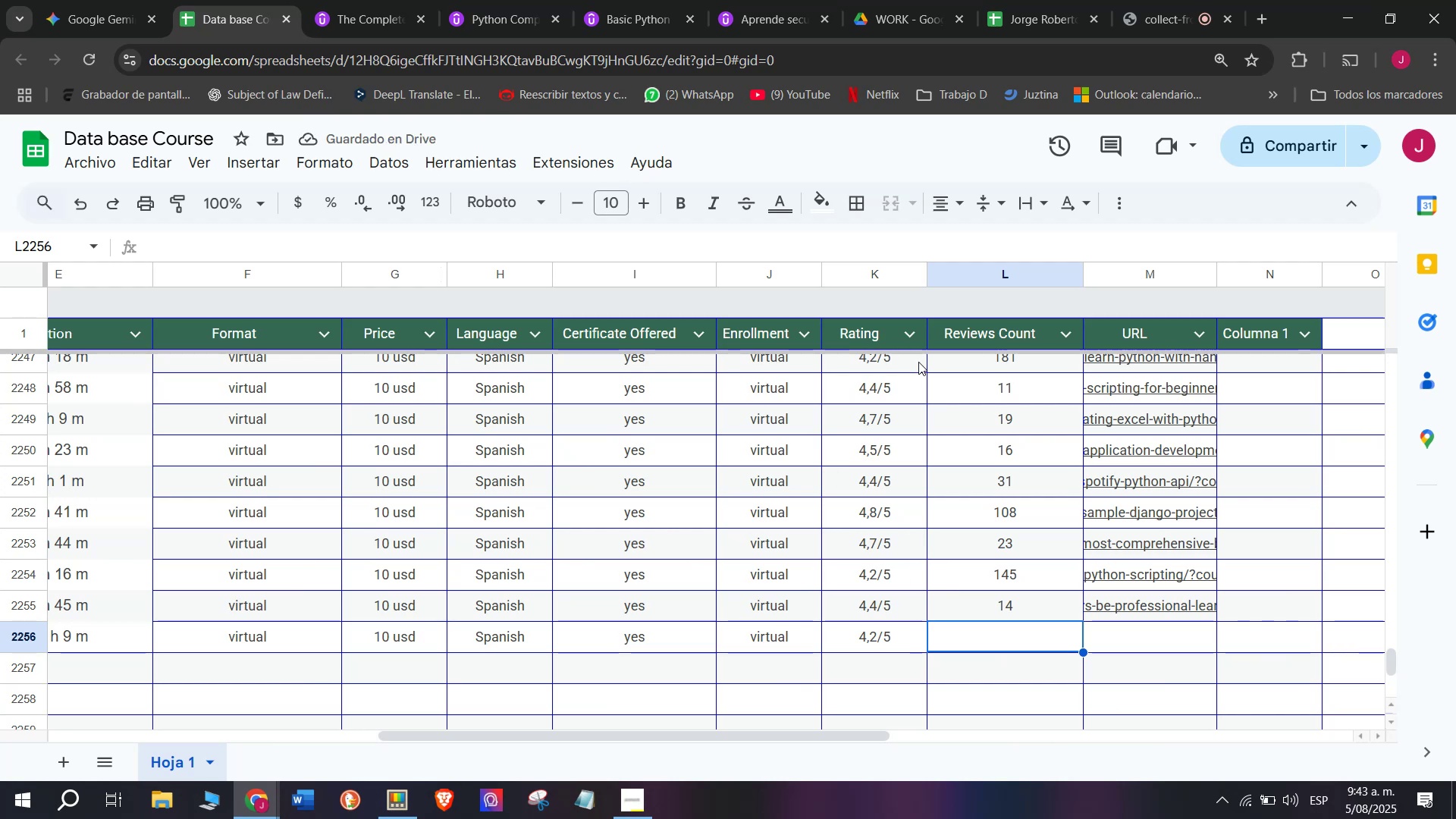 
left_click([356, 0])
 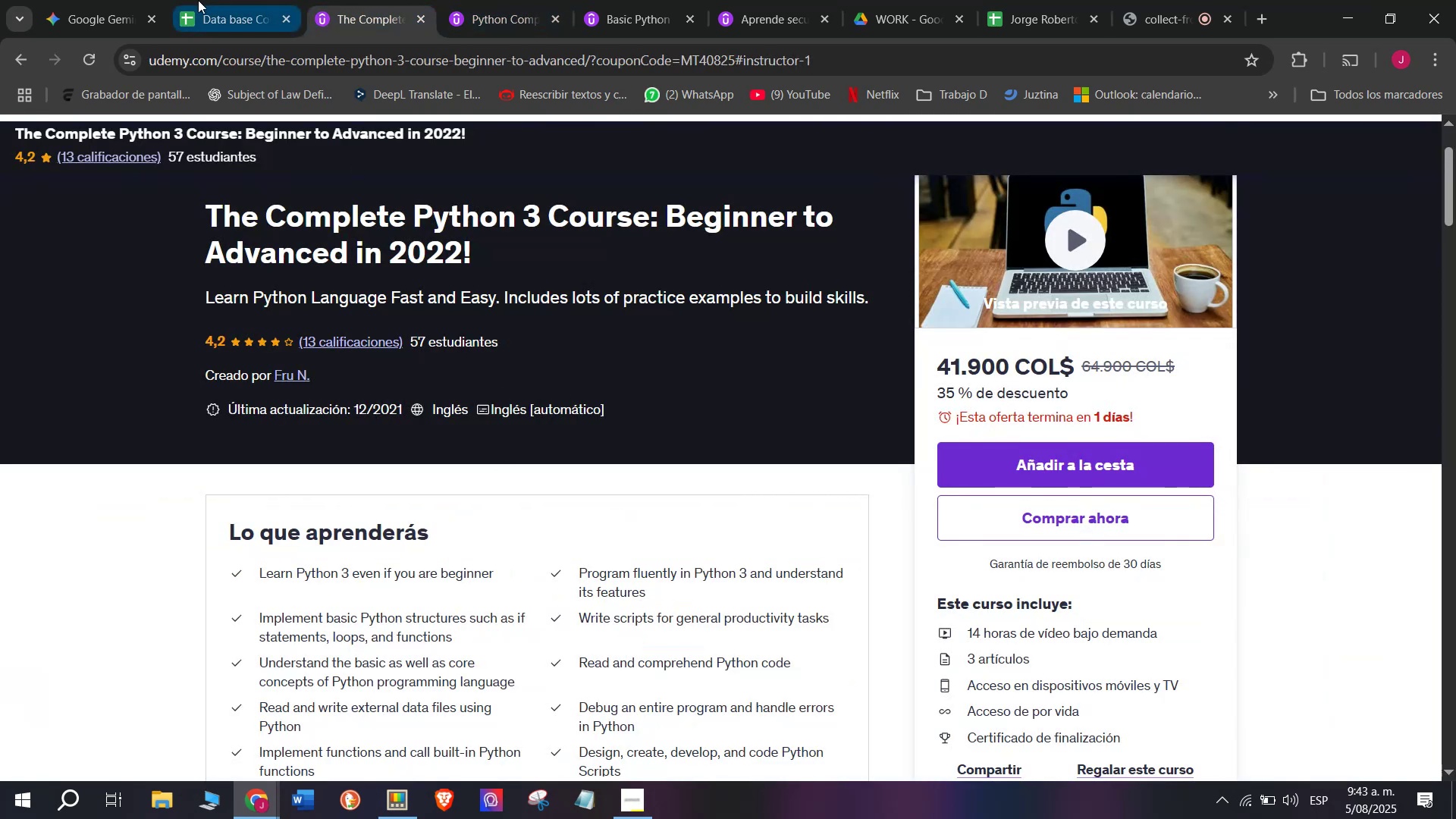 
left_click([197, 0])
 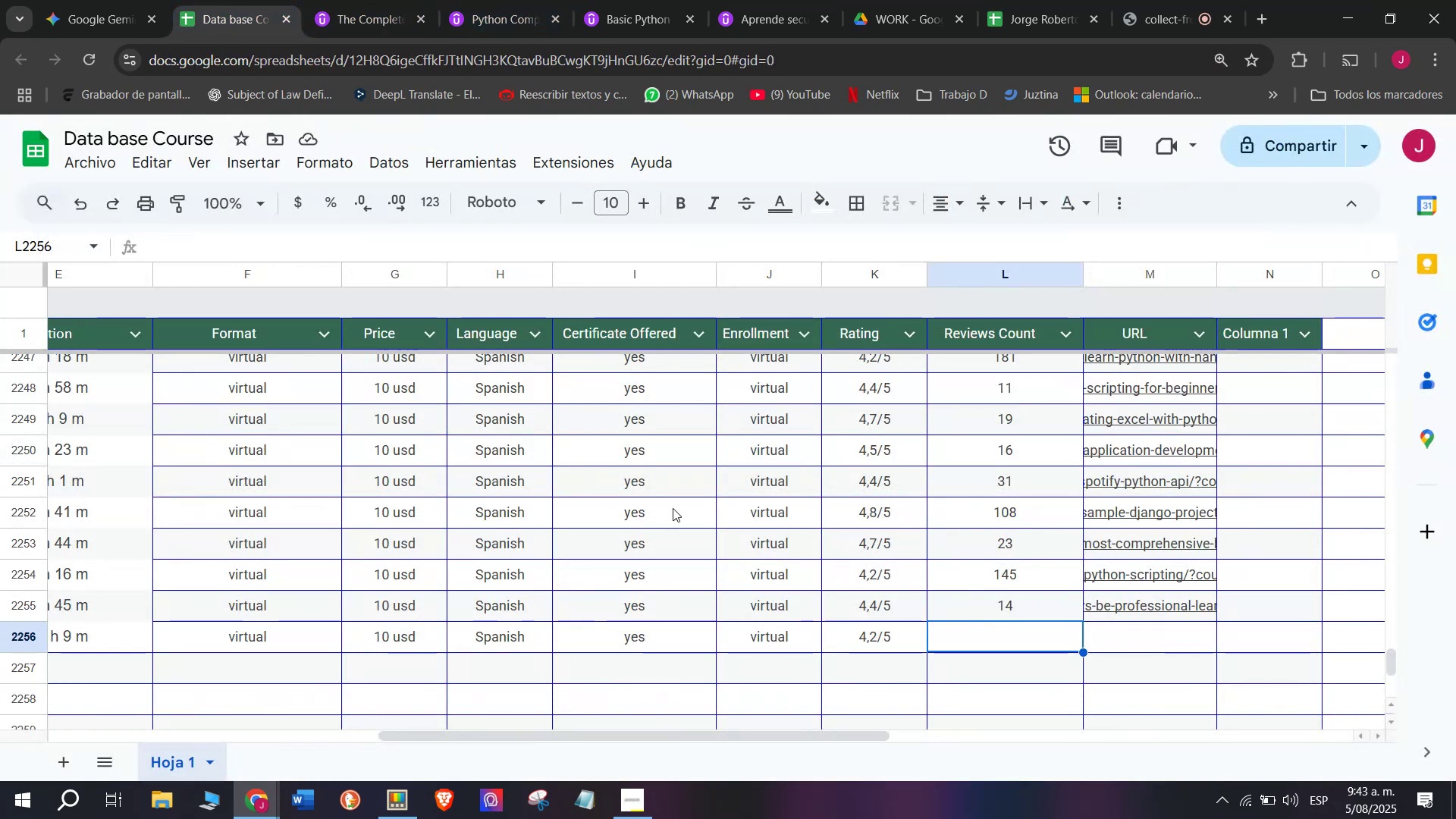 
type(13)
 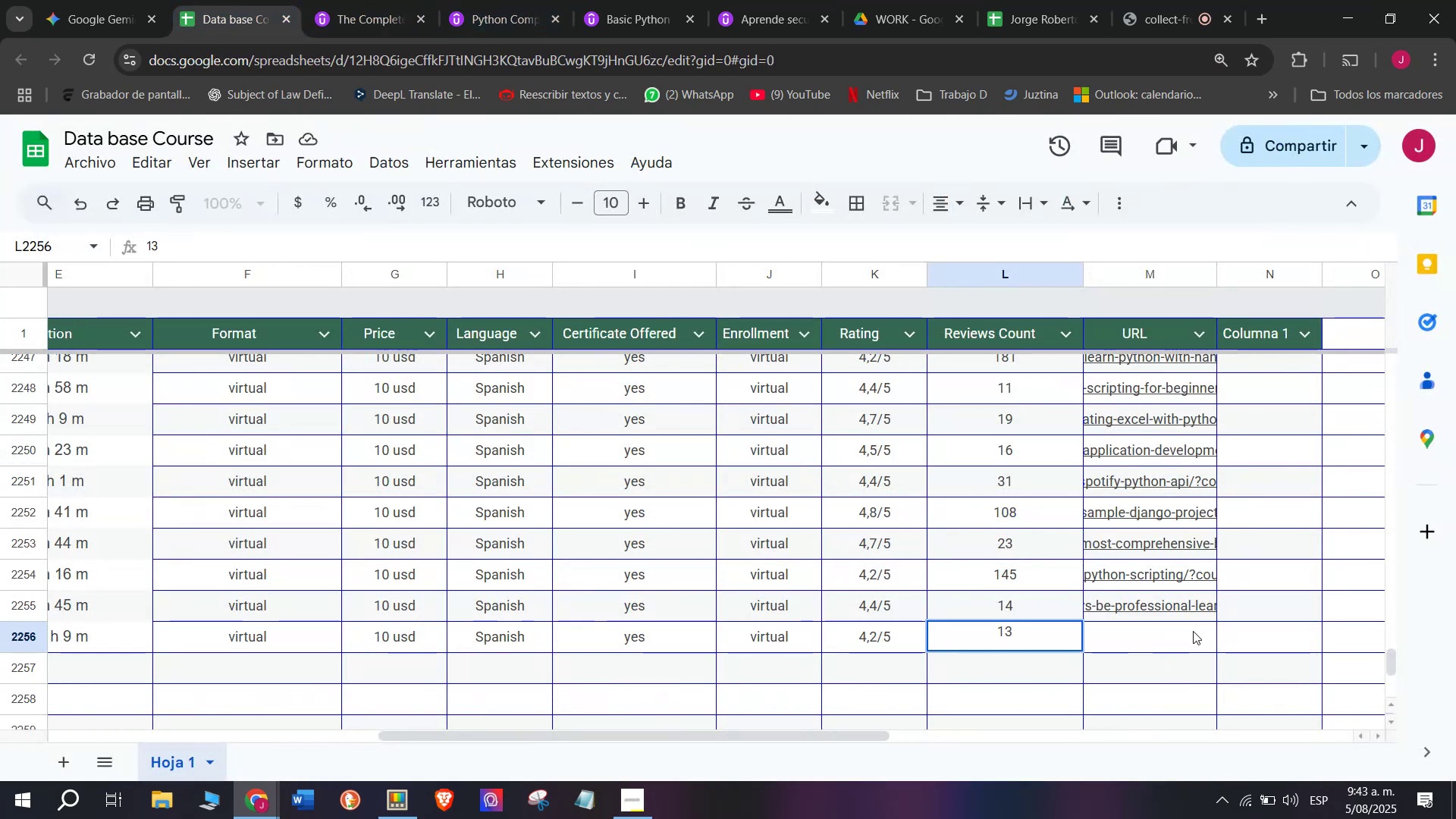 
left_click([1193, 631])
 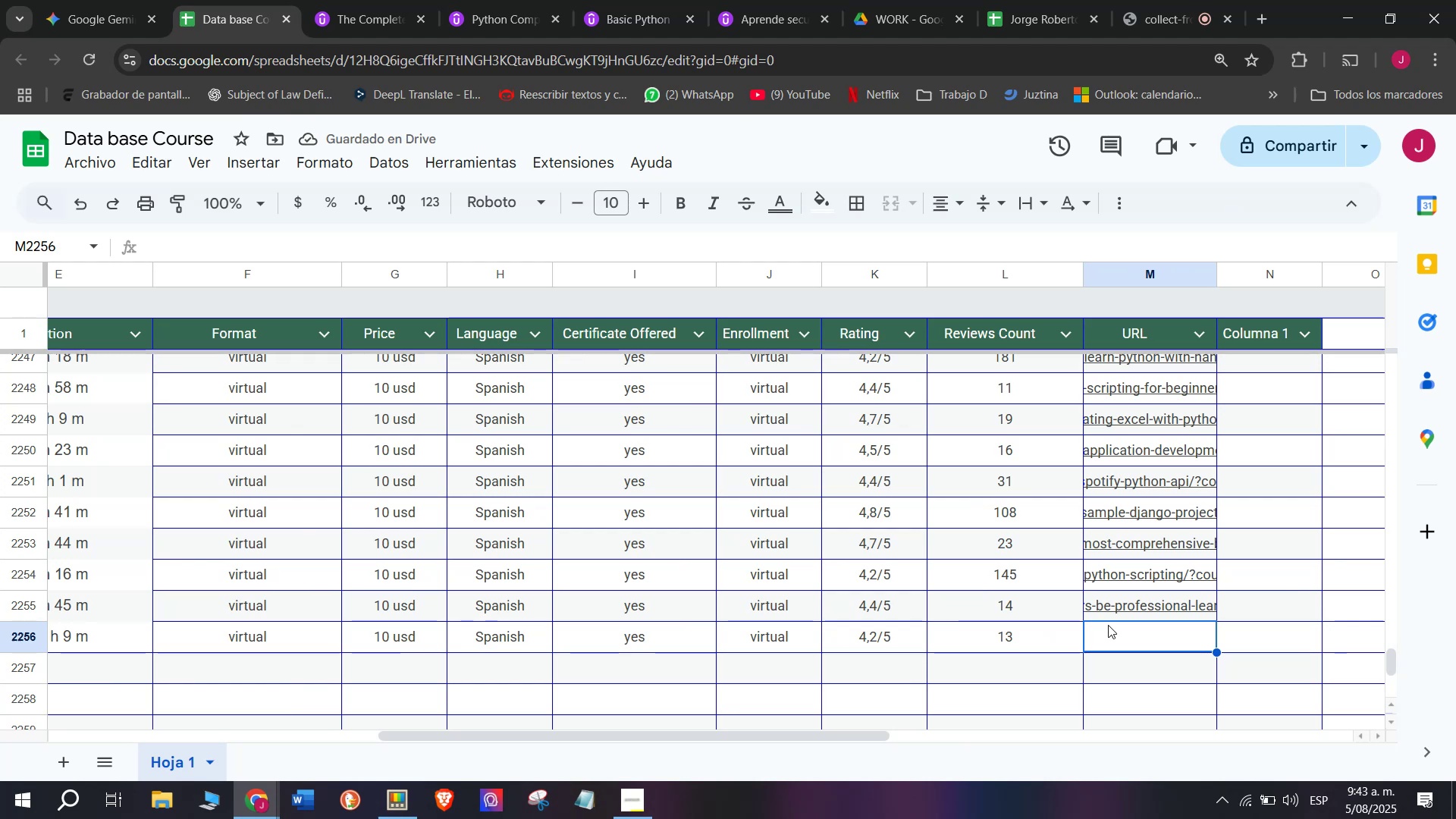 
left_click([346, 0])
 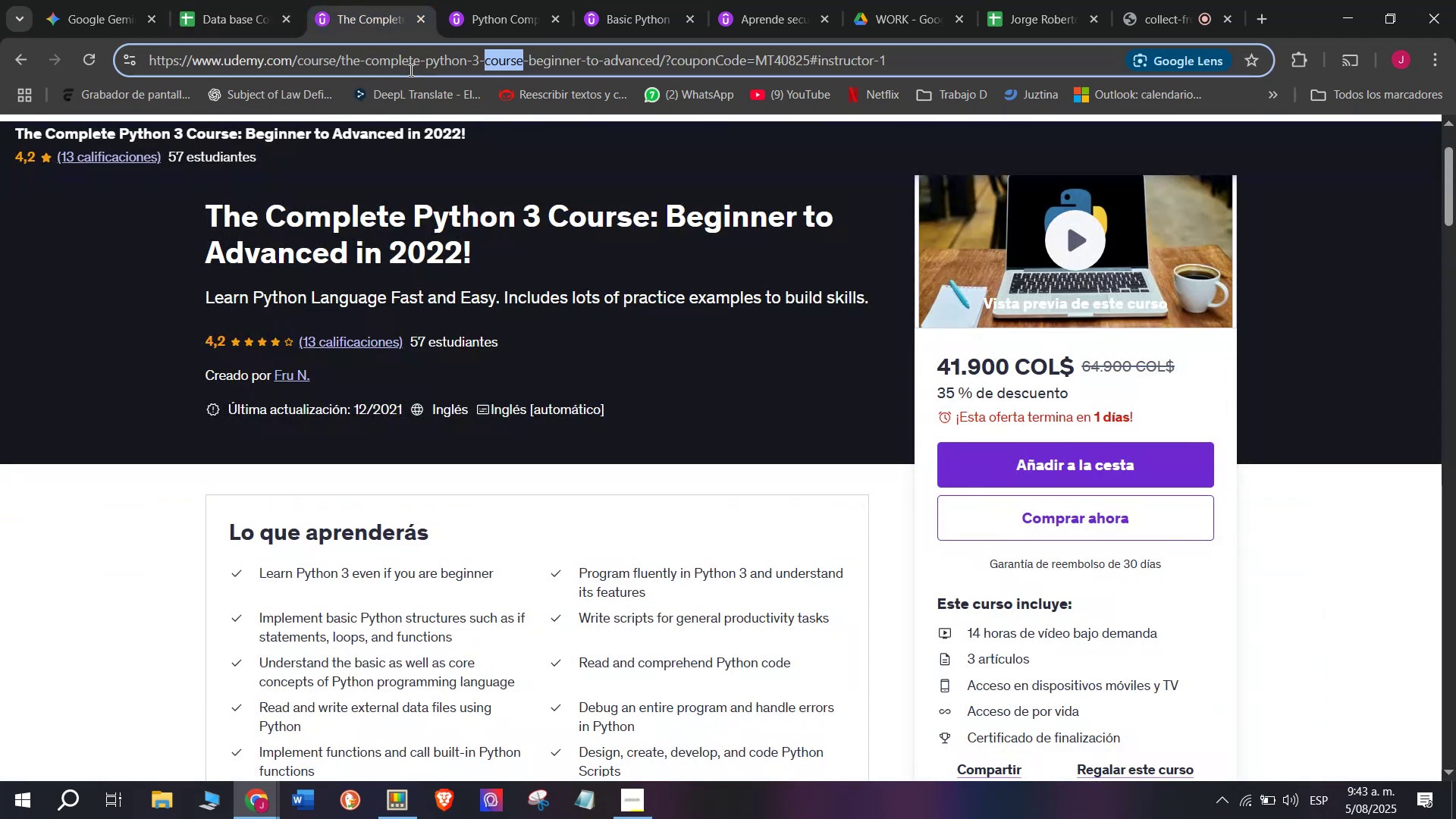 
triple_click([410, 68])
 